 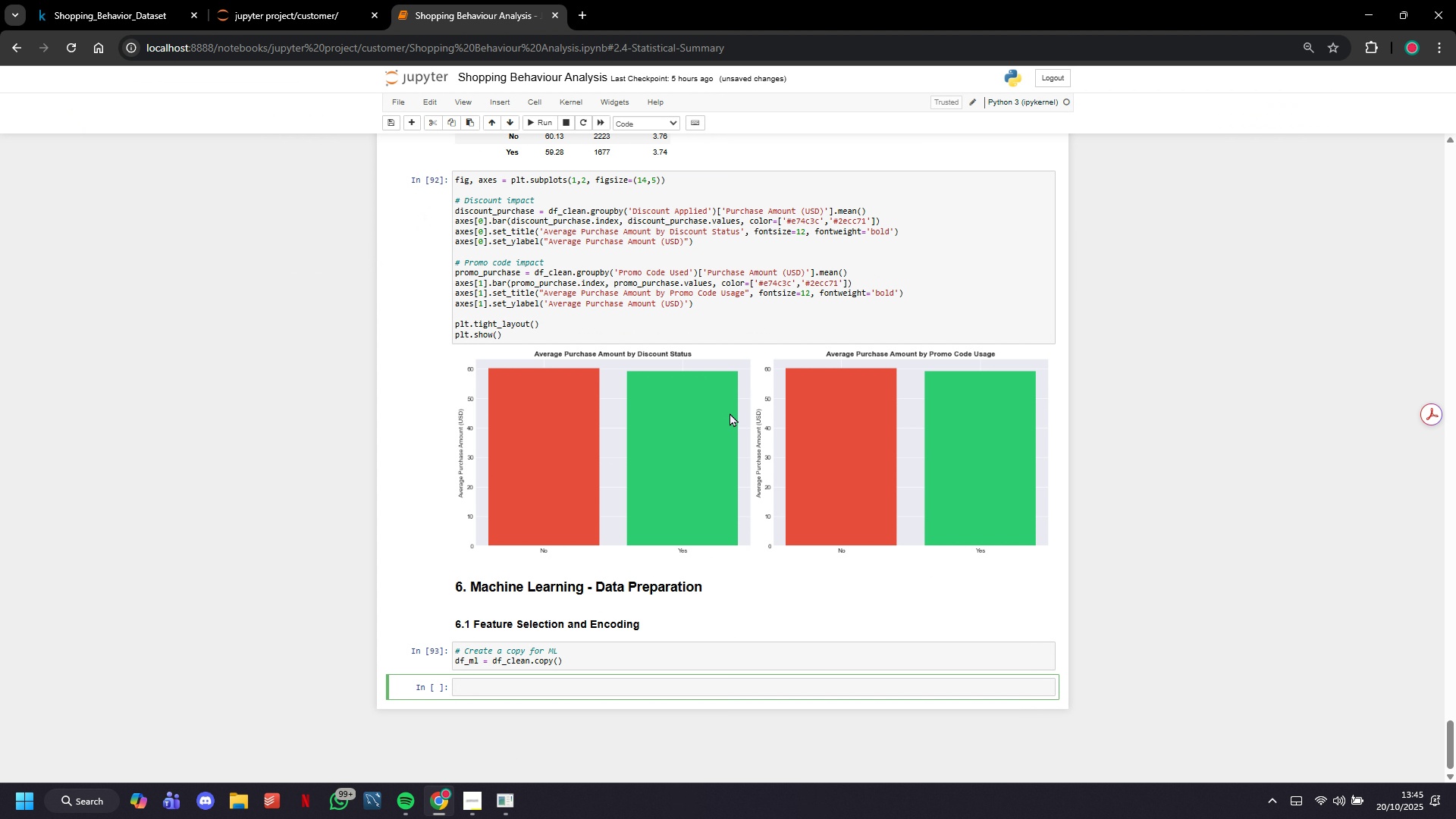 
type(# Encode )
 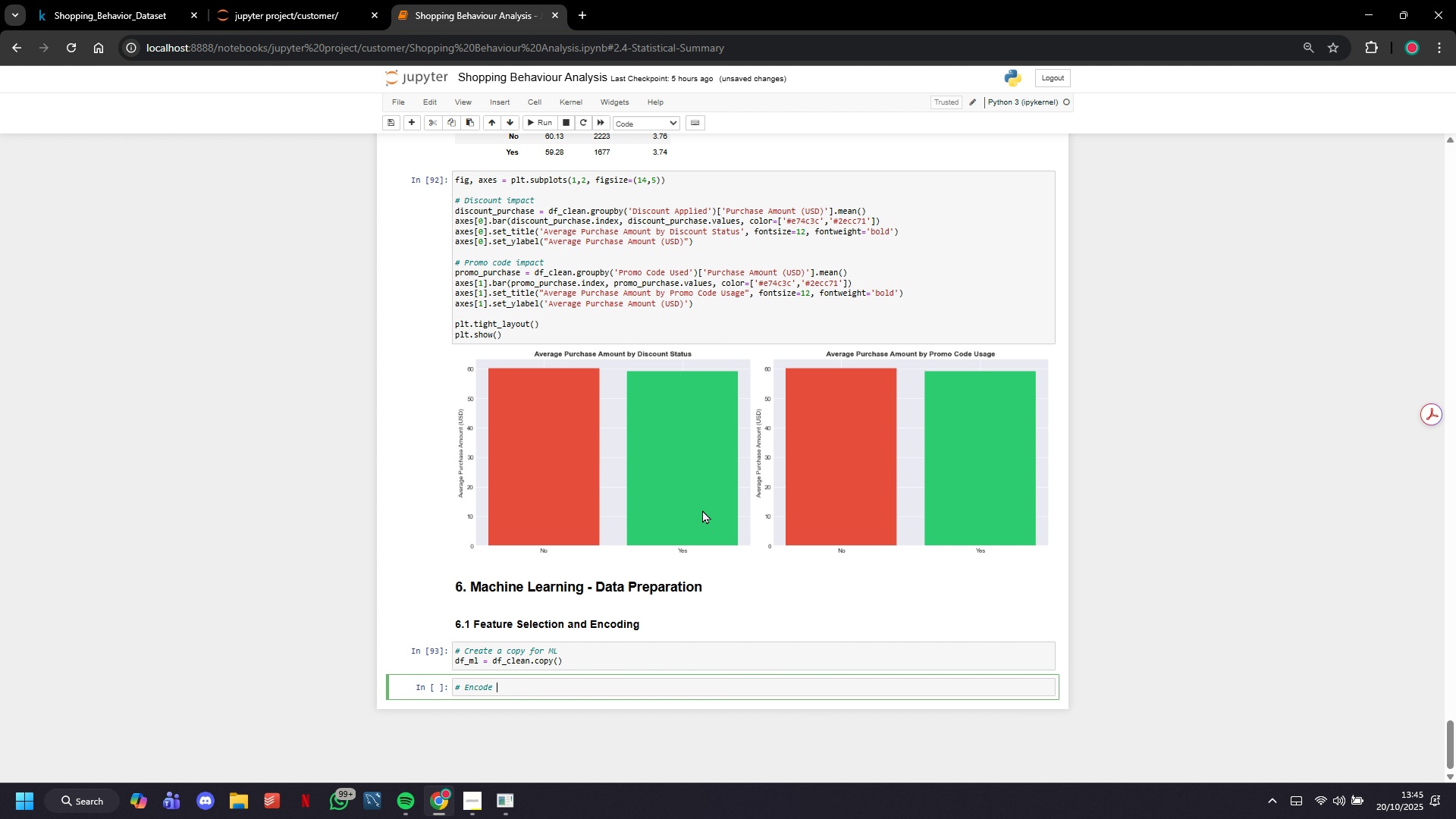 
type(categorical ge)
key(Backspace)
key(Backspace)
type(features)
 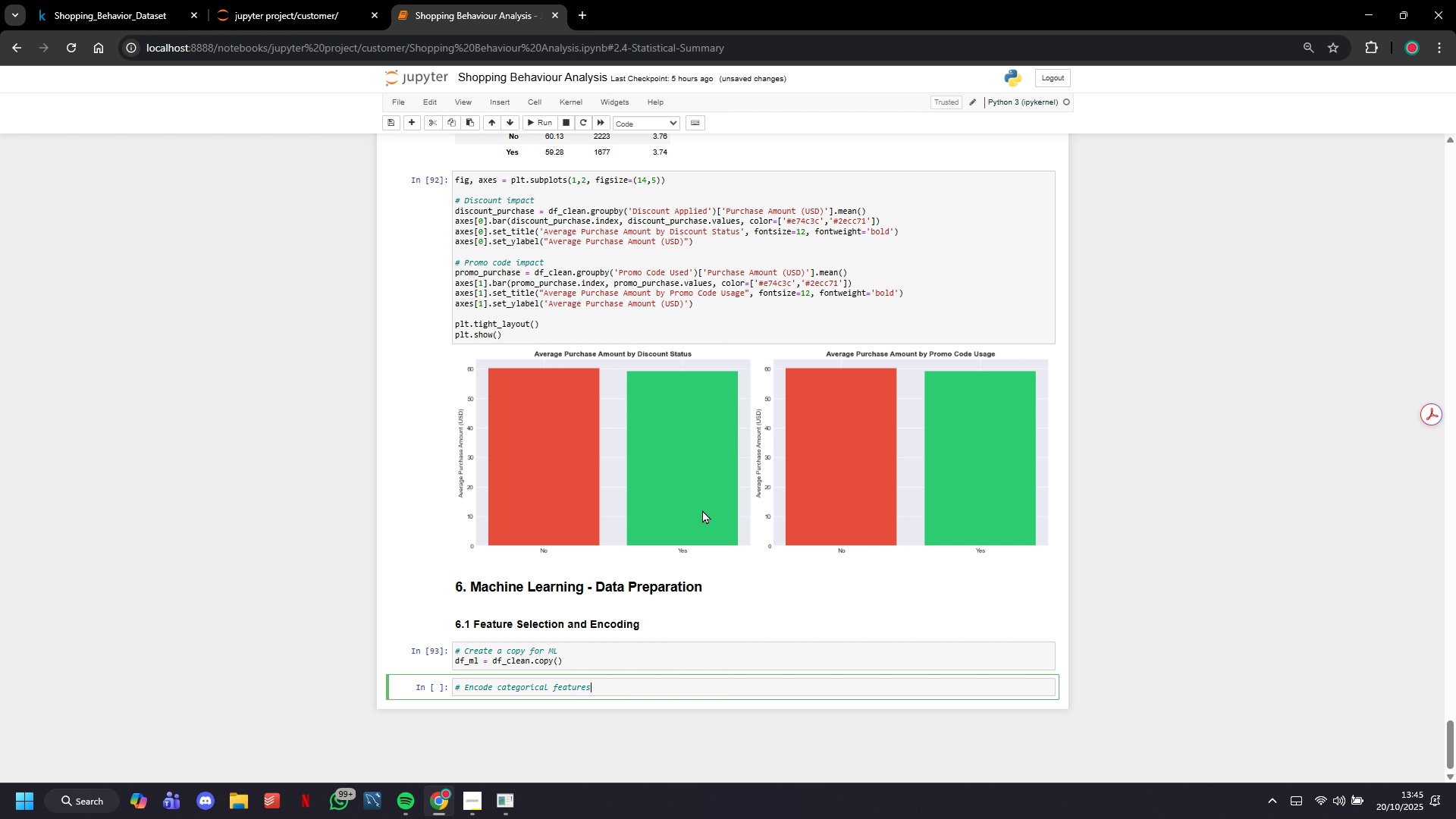 
wait(21.64)
 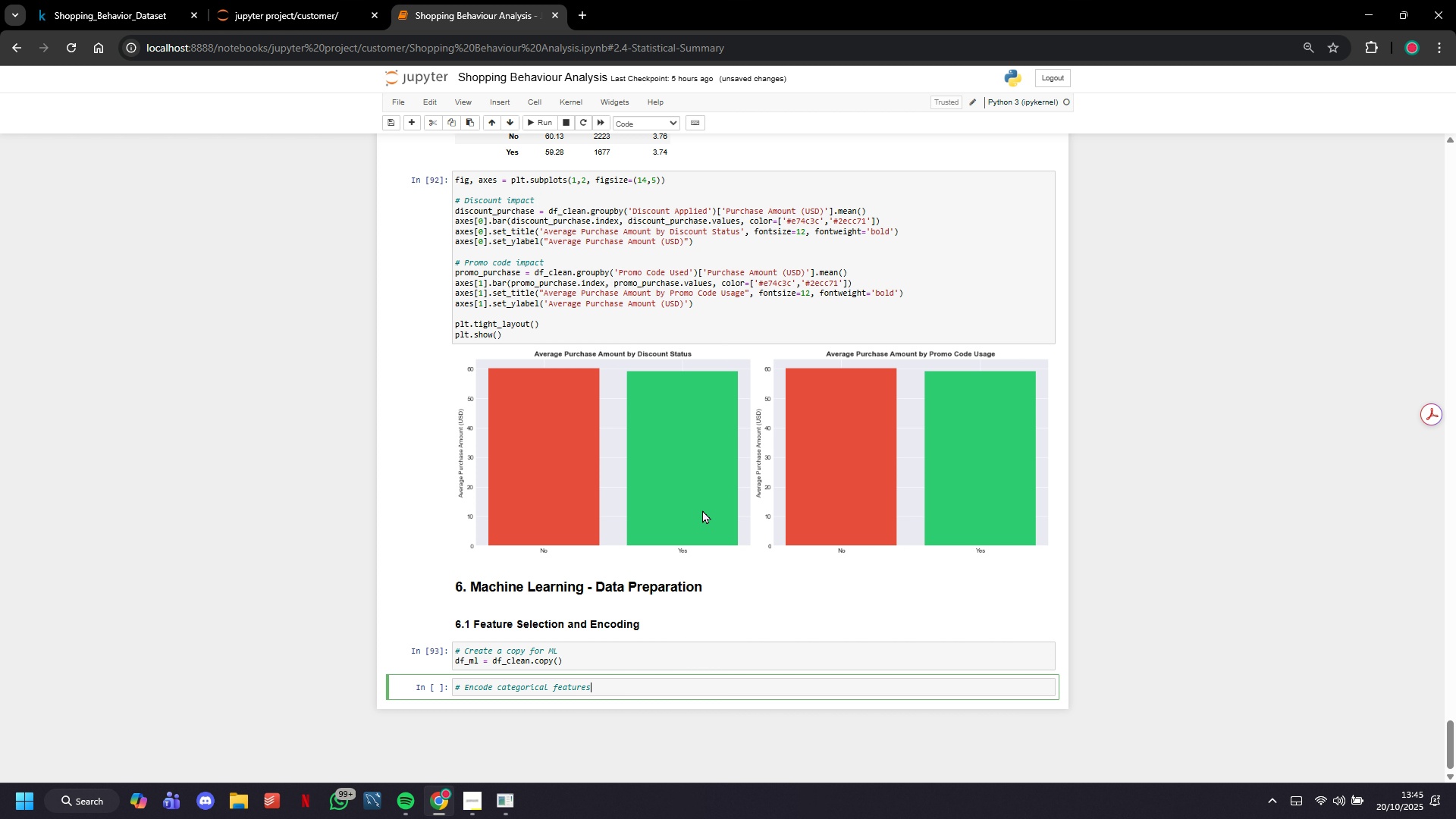 
key(Space)
 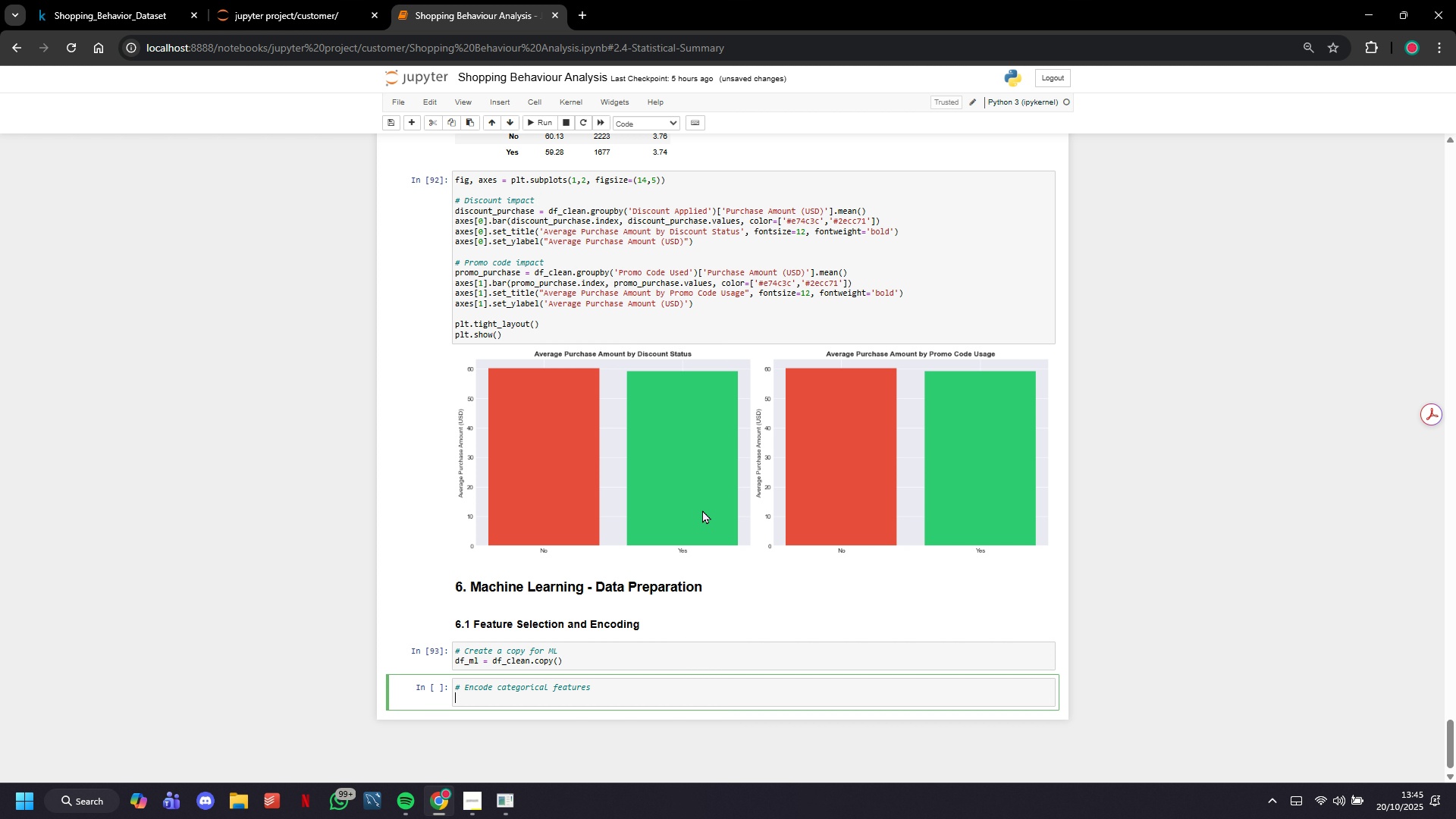 
key(Enter)
 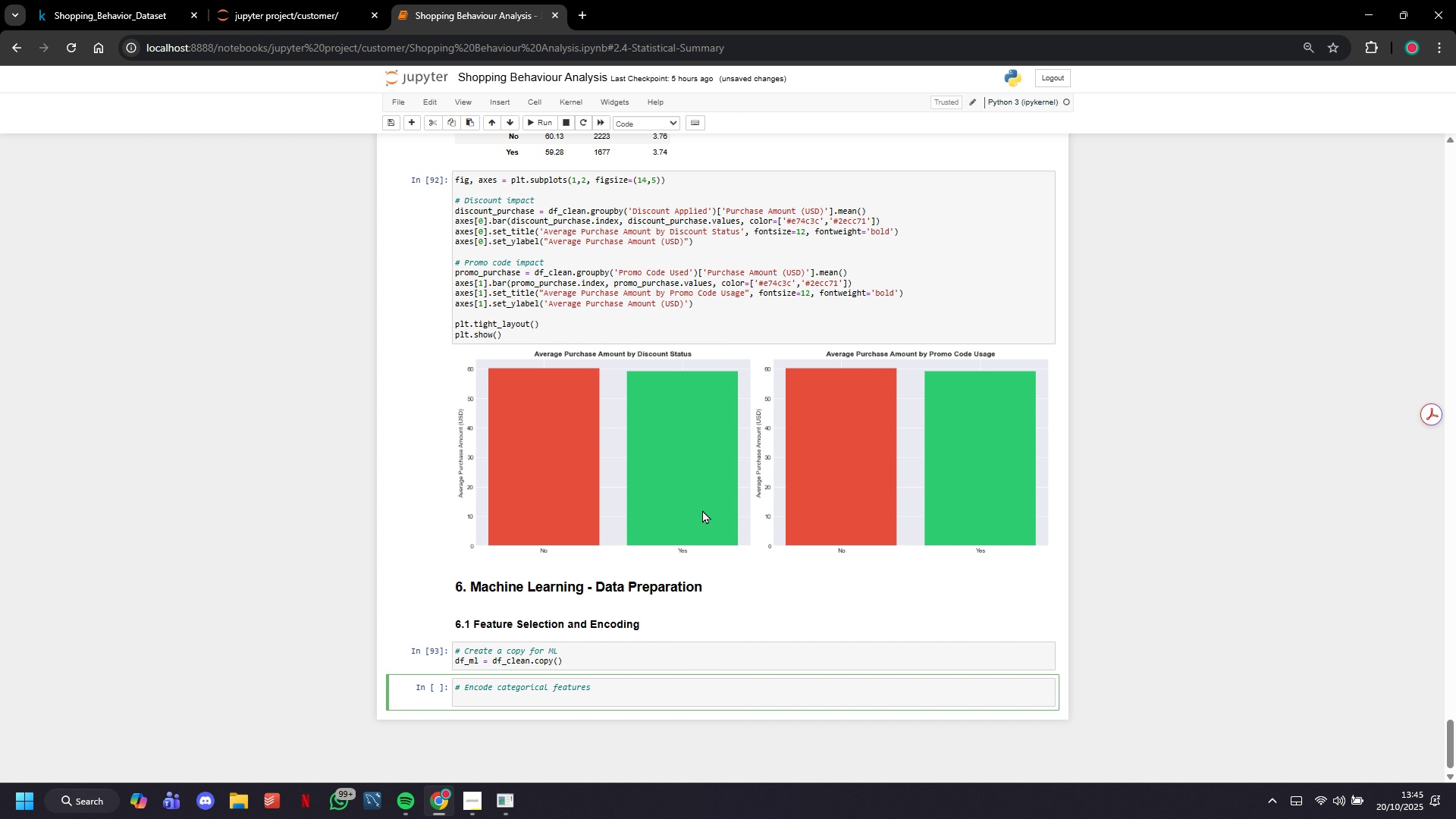 
left_click([675, 316])
 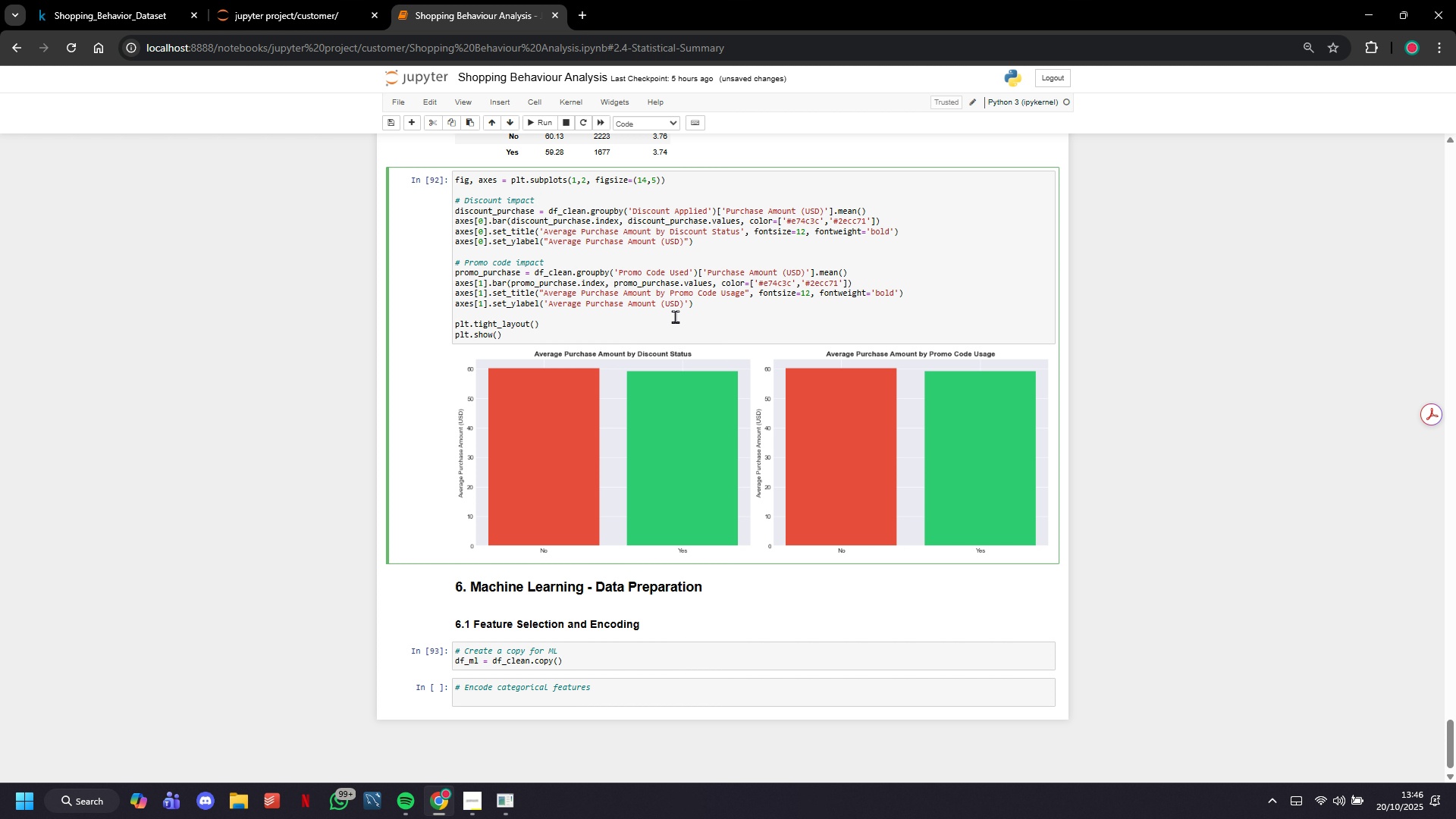 
wait(29.68)
 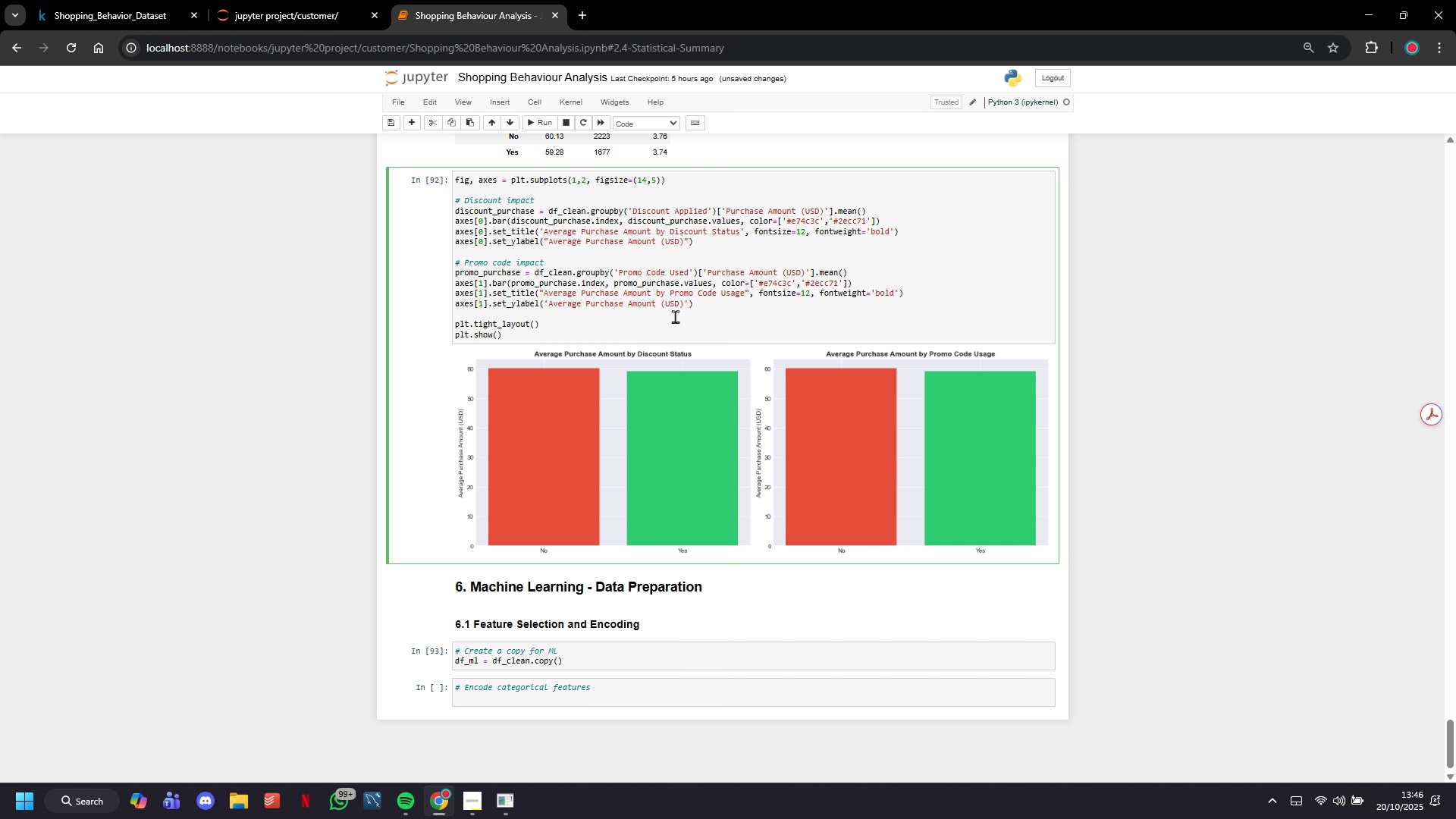 
key(L)
 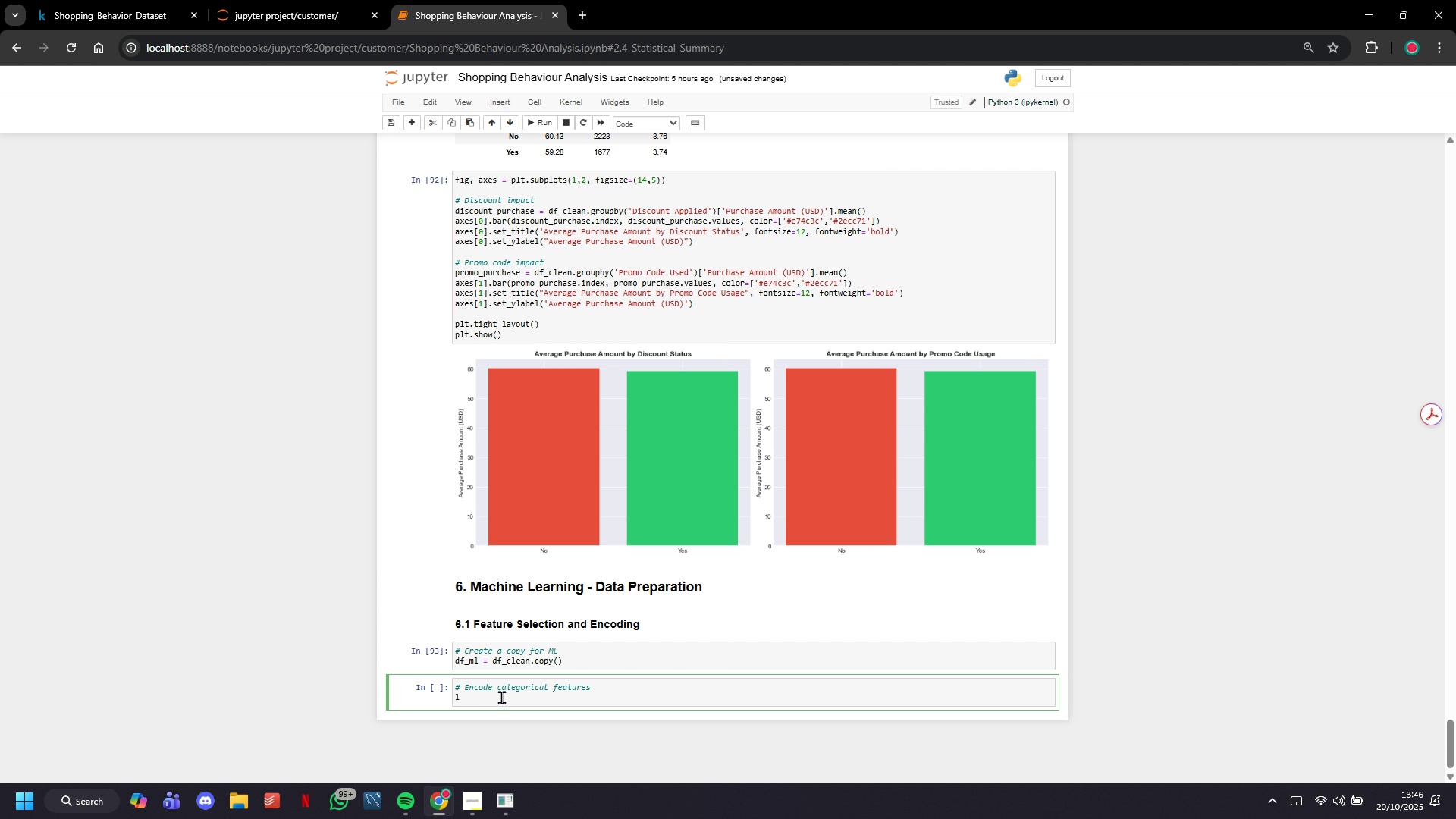 
wait(12.68)
 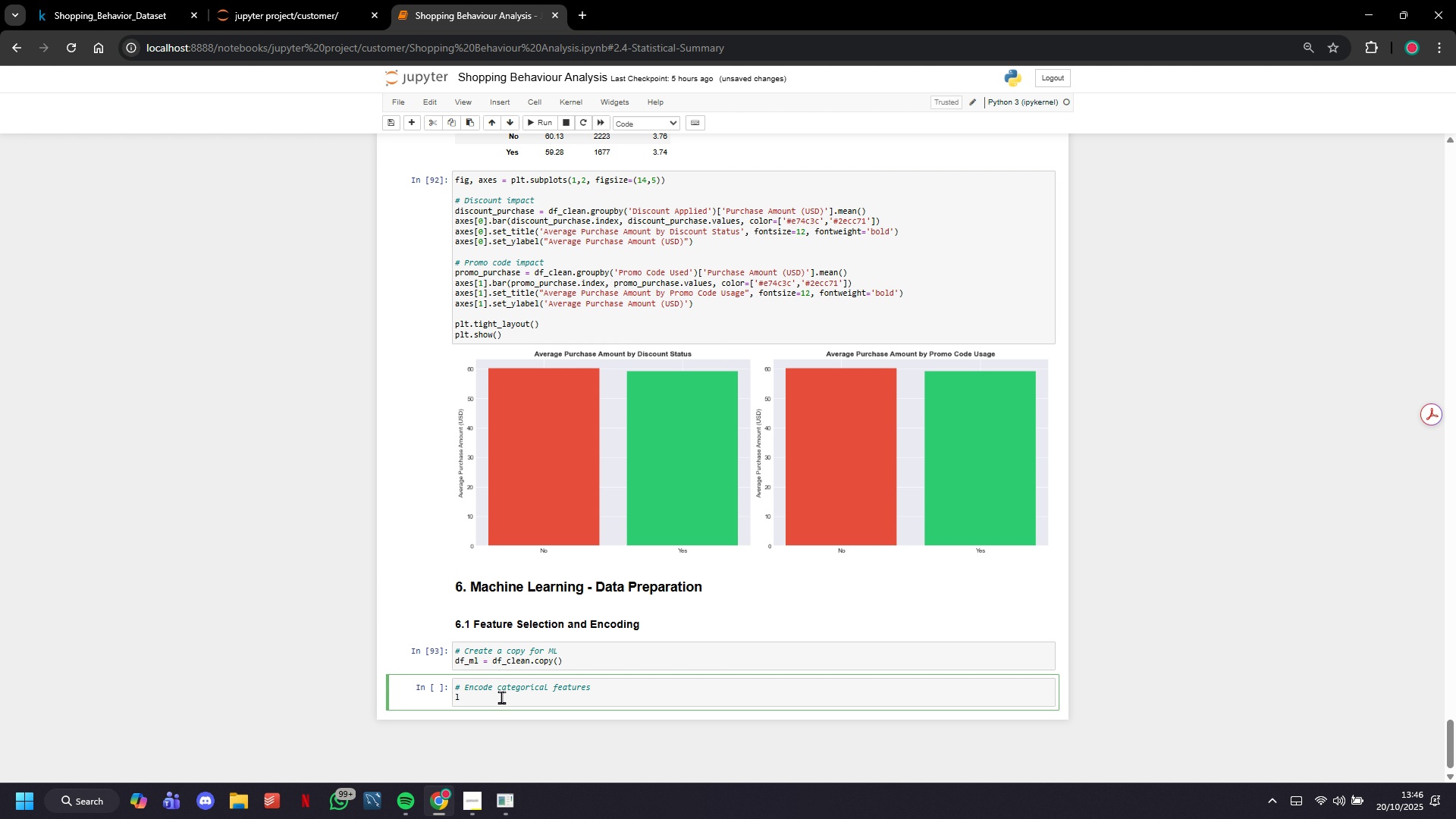 
type(na)
key(Backspace)
key(Backspace)
type(abelencoding )
 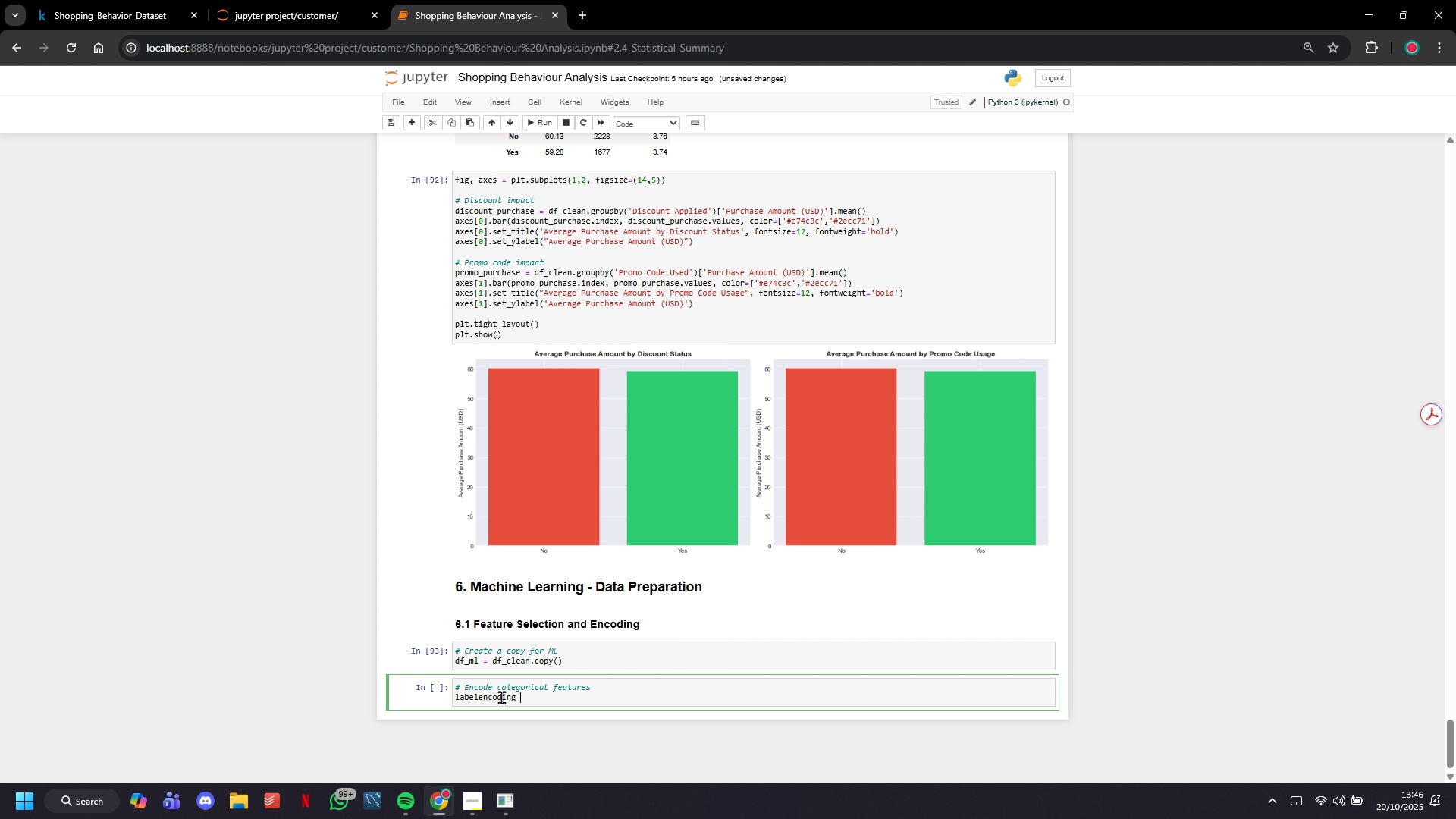 
wait(24.15)
 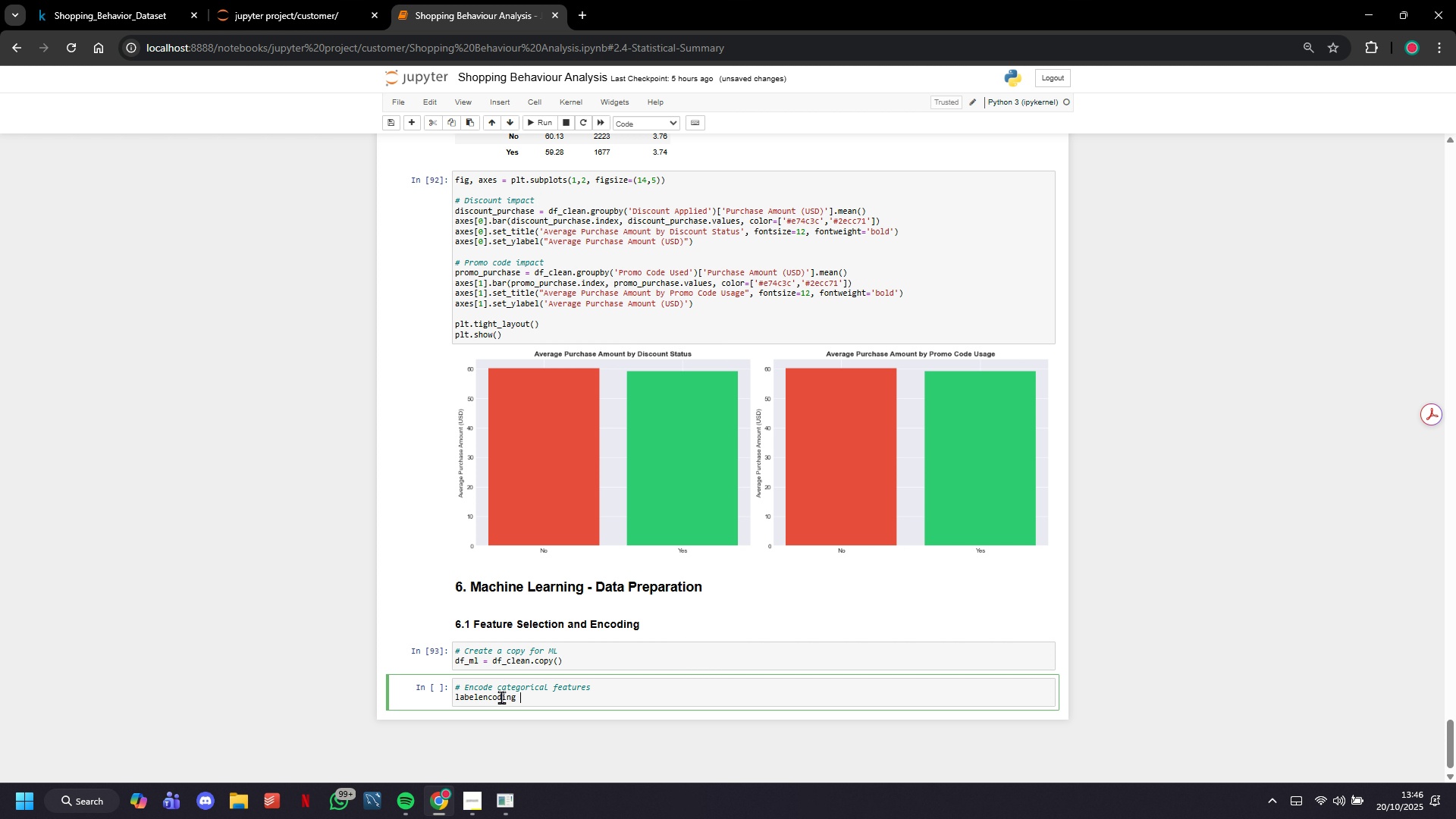 
key(ArrowRight)
 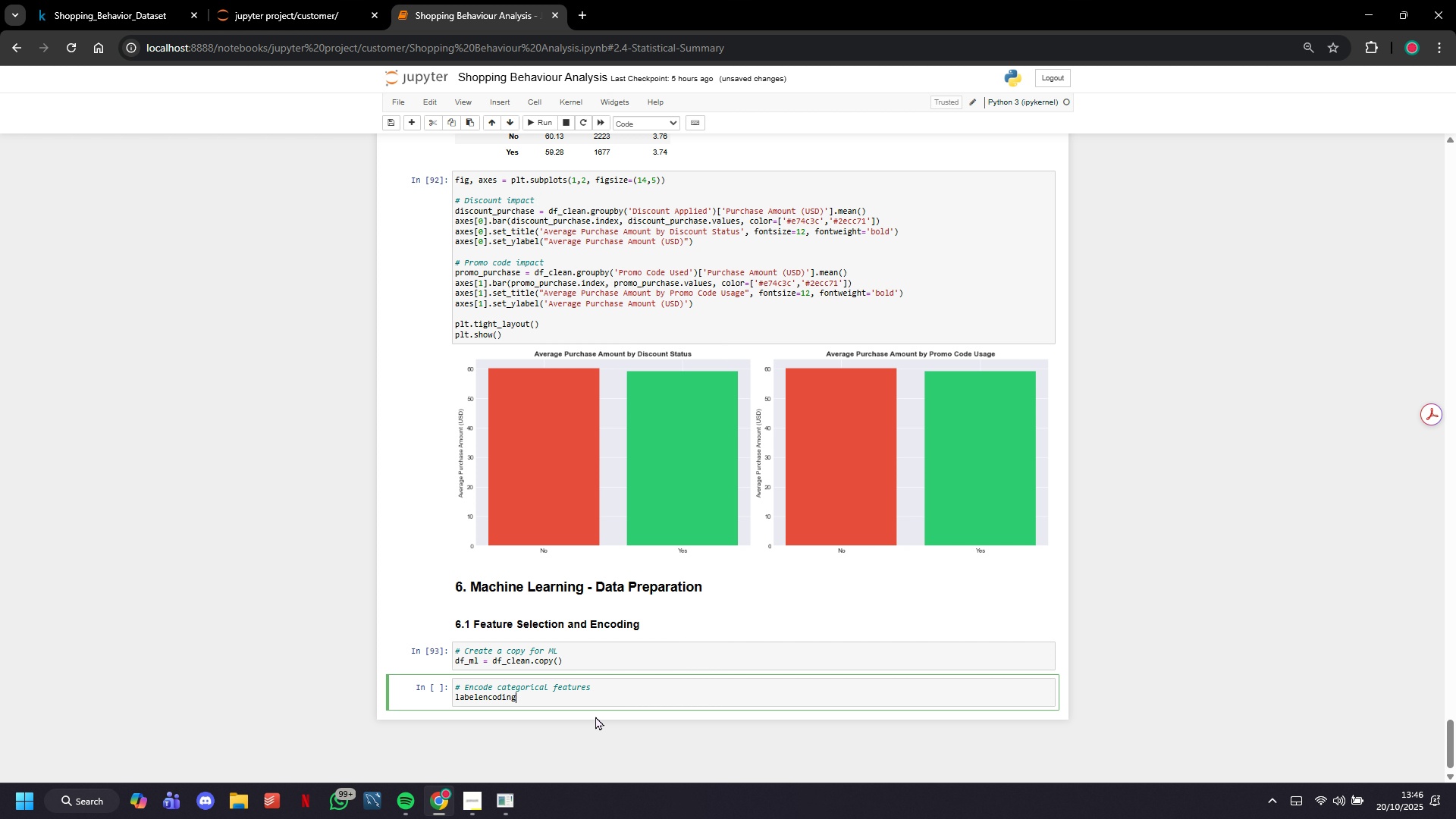 
hold_key(key=Backspace, duration=0.64)
 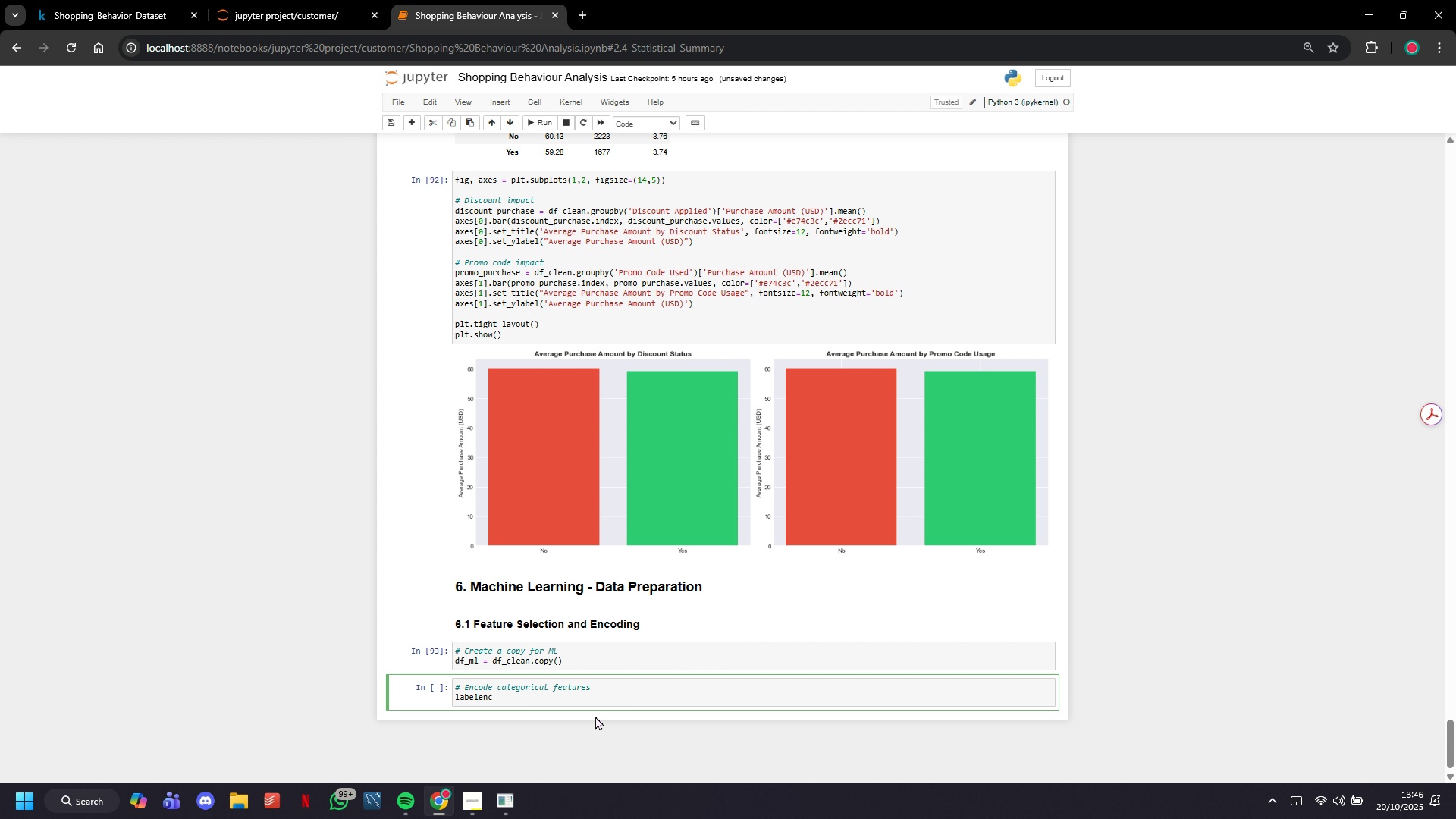 
type(o)
key(Backspace)
key(Backspace)
key(Backspace)
key(Backspace)
type(_encoders = {)
 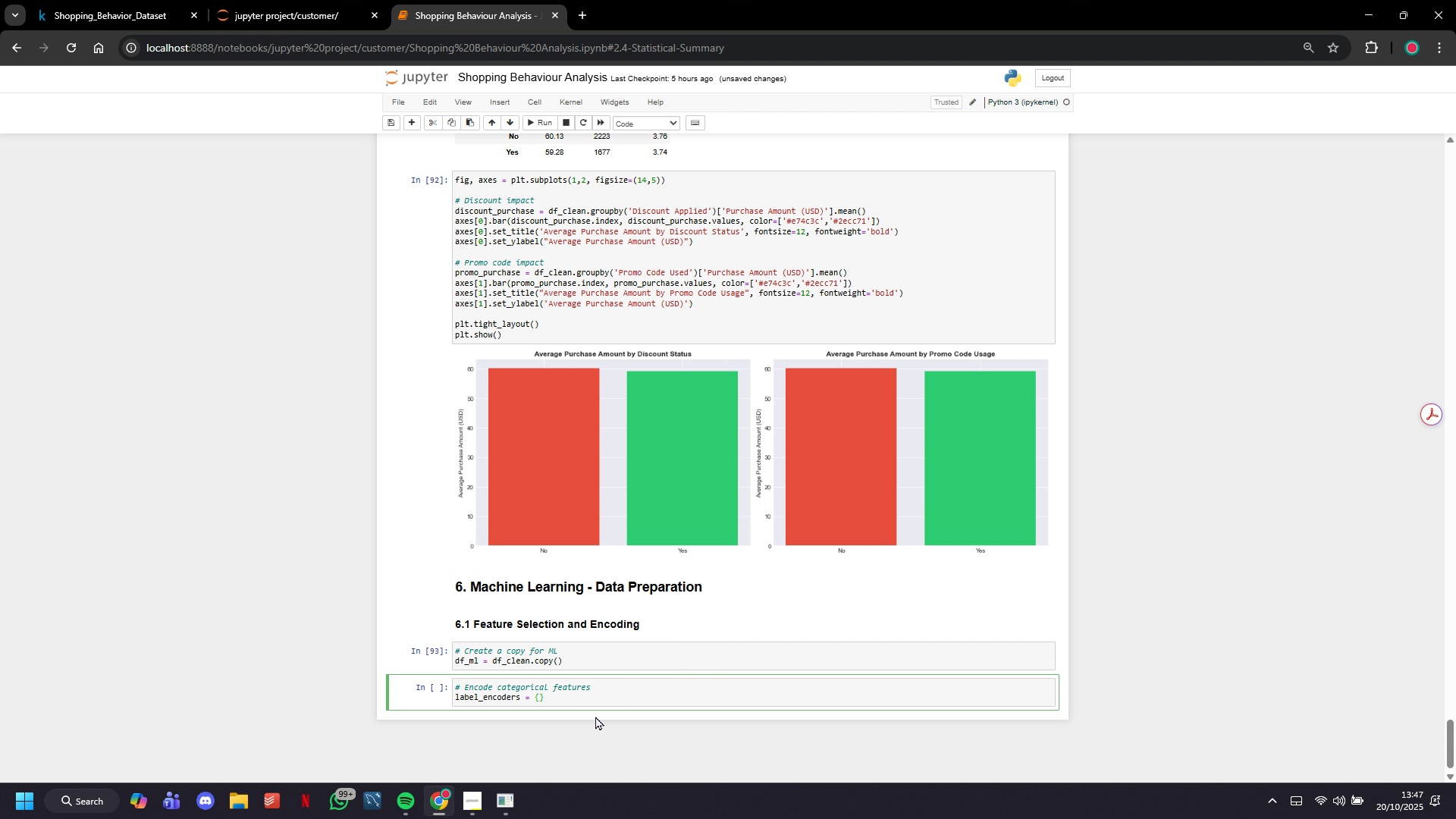 
key(ArrowRight)
 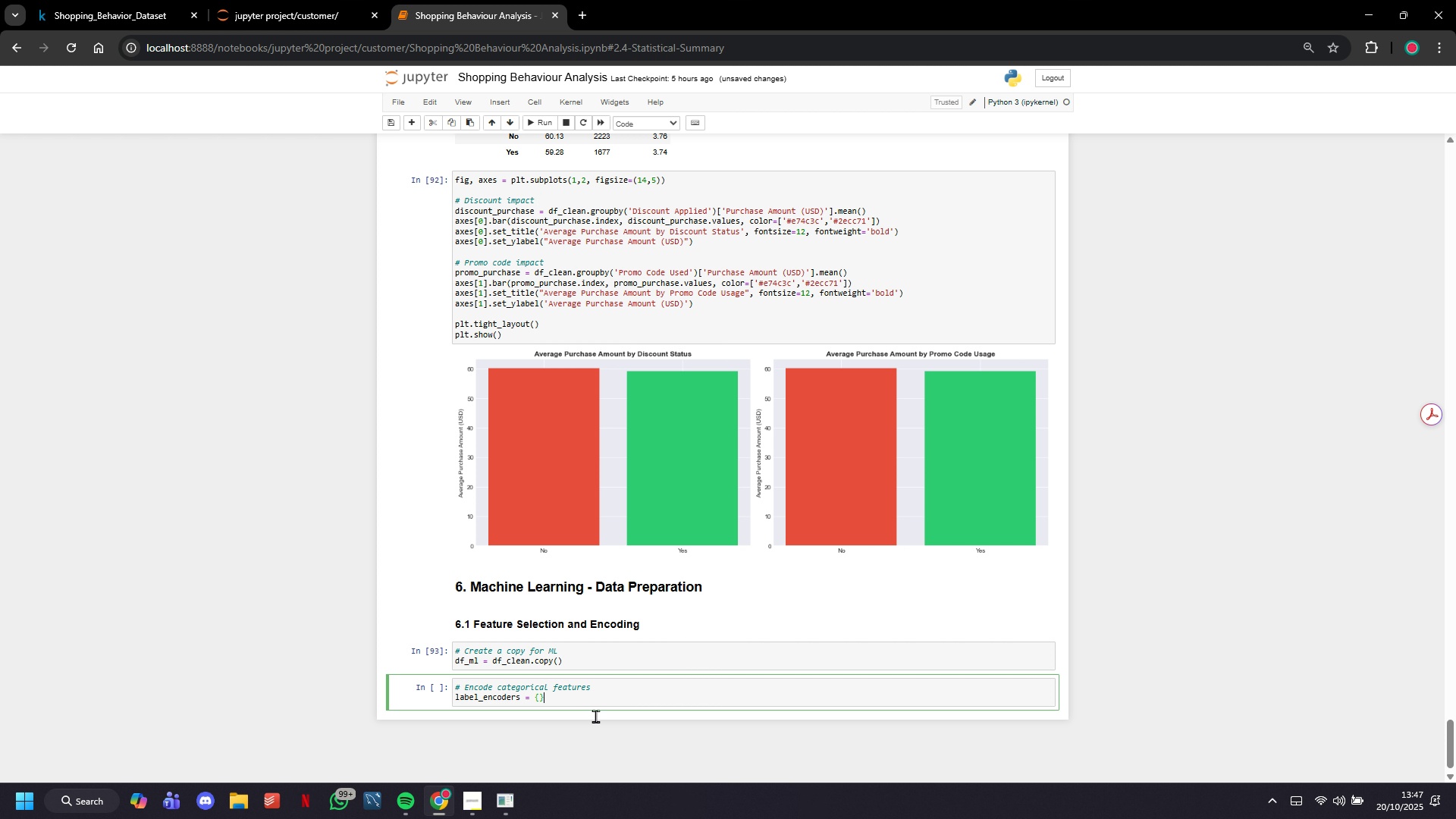 
key(Enter)
 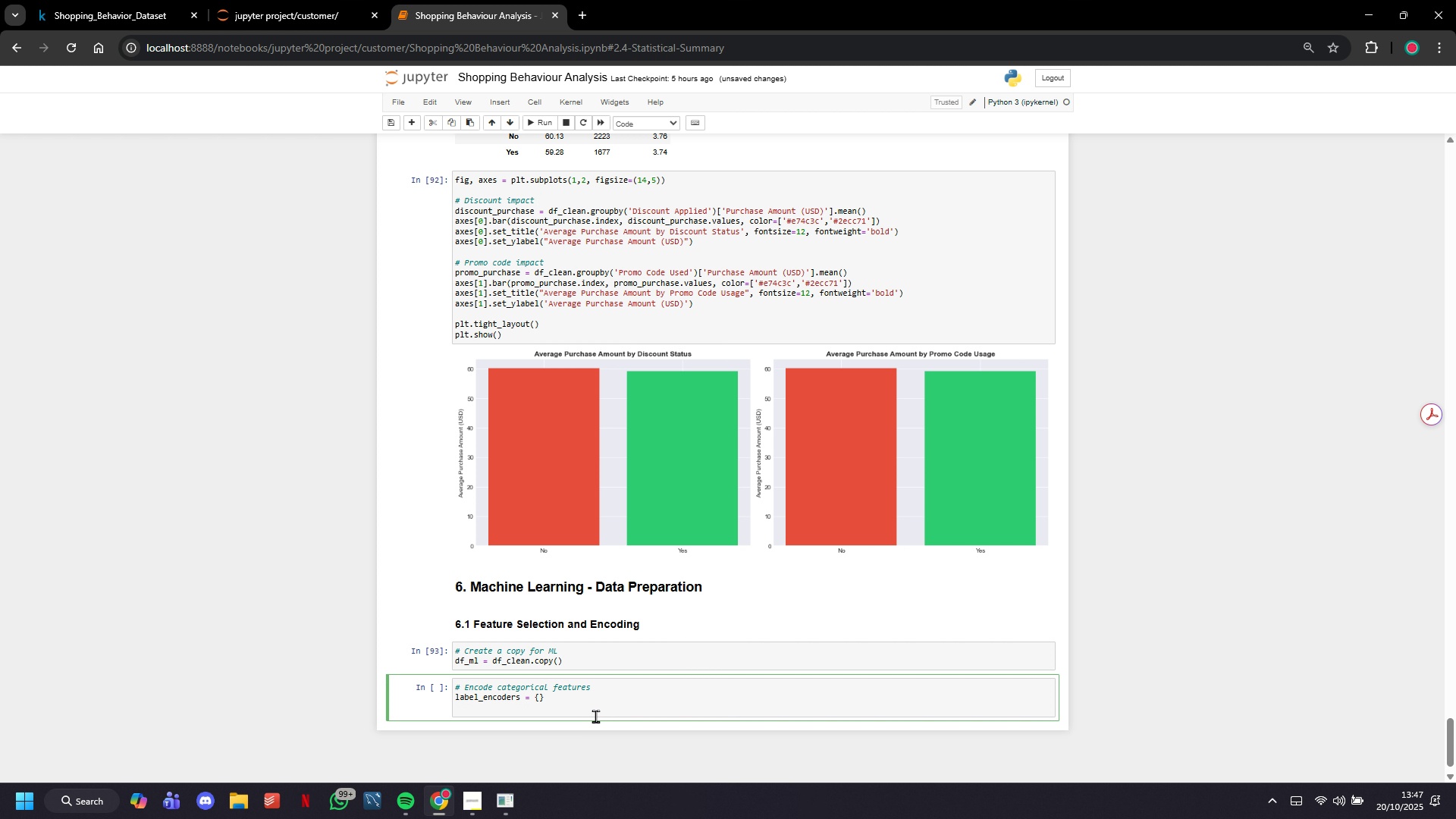 
key(Enter)
 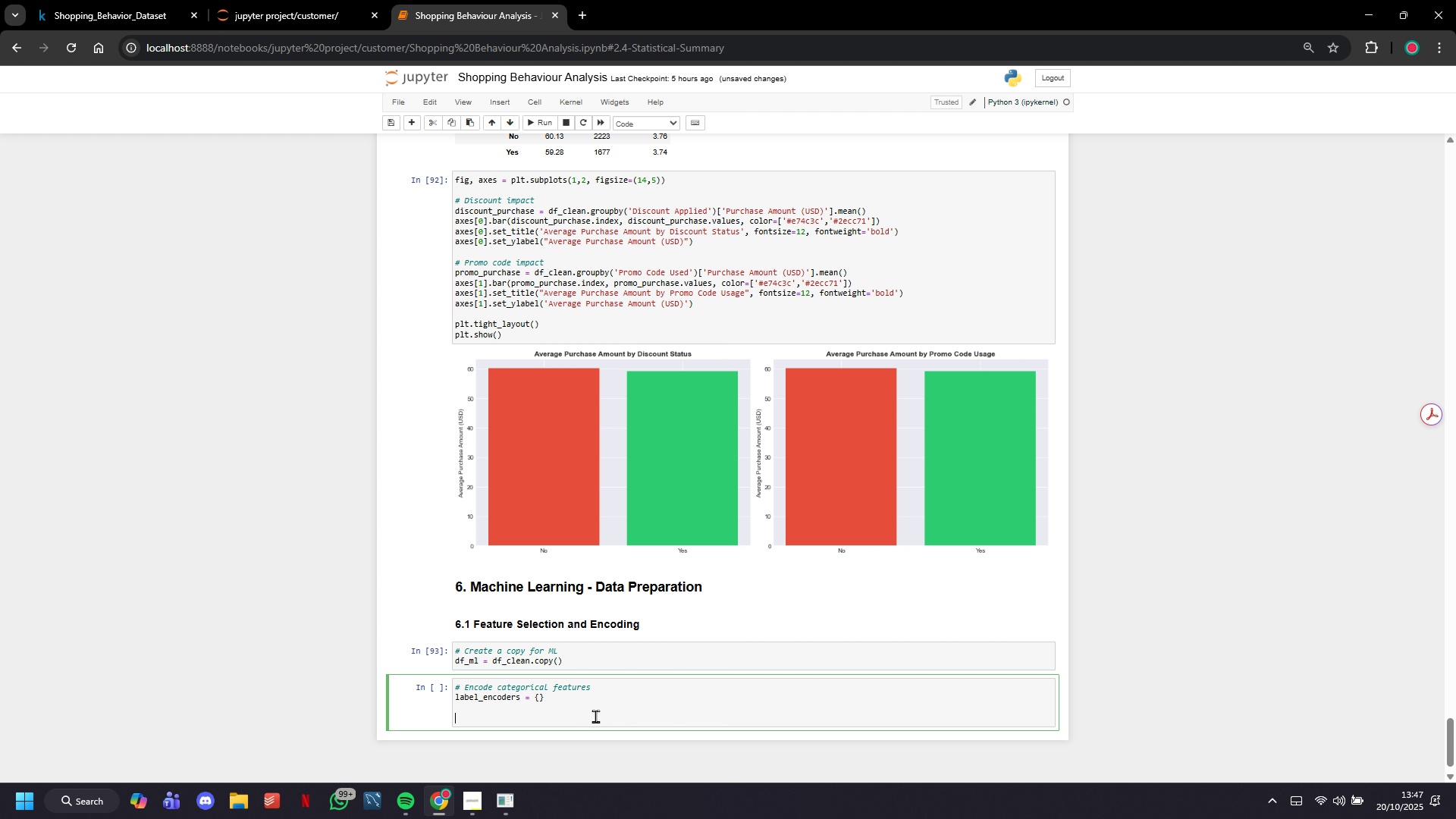 
wait(29.41)
 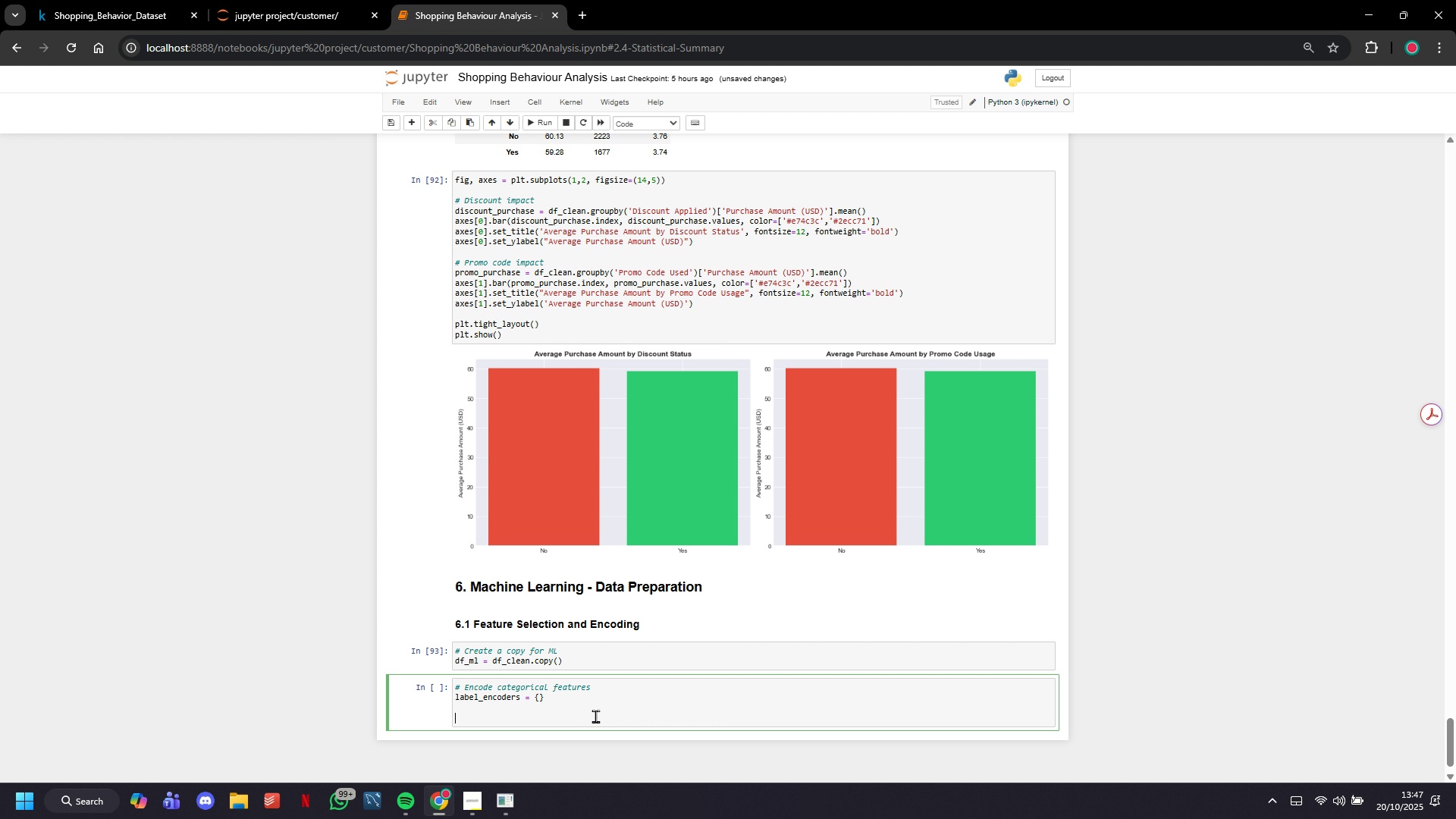 
key(Backspace)
type(categorical_features = ['Gne)
key(Backspace)
key(Backspace)
type(ender)
 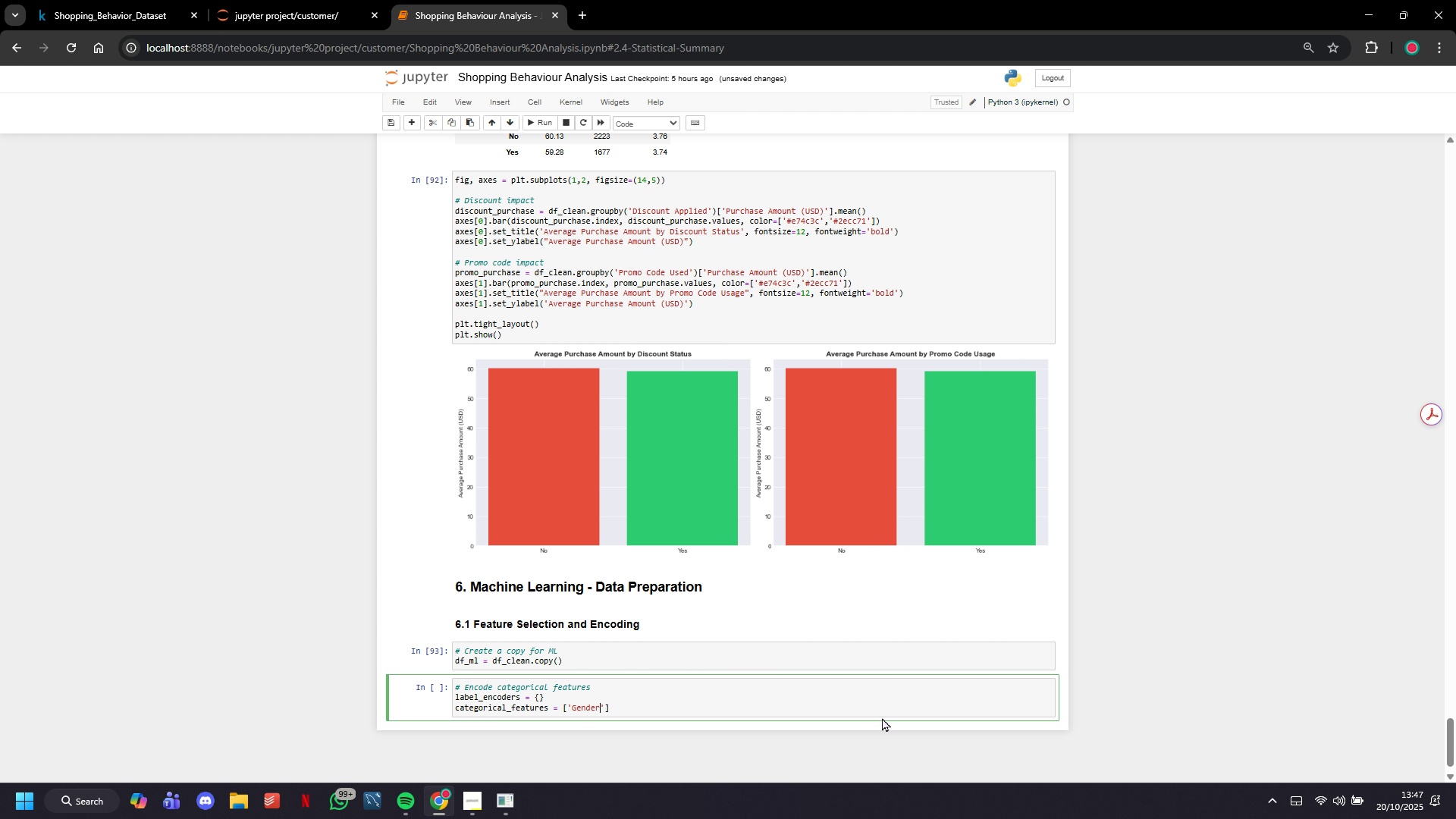 
key(ArrowRight)
 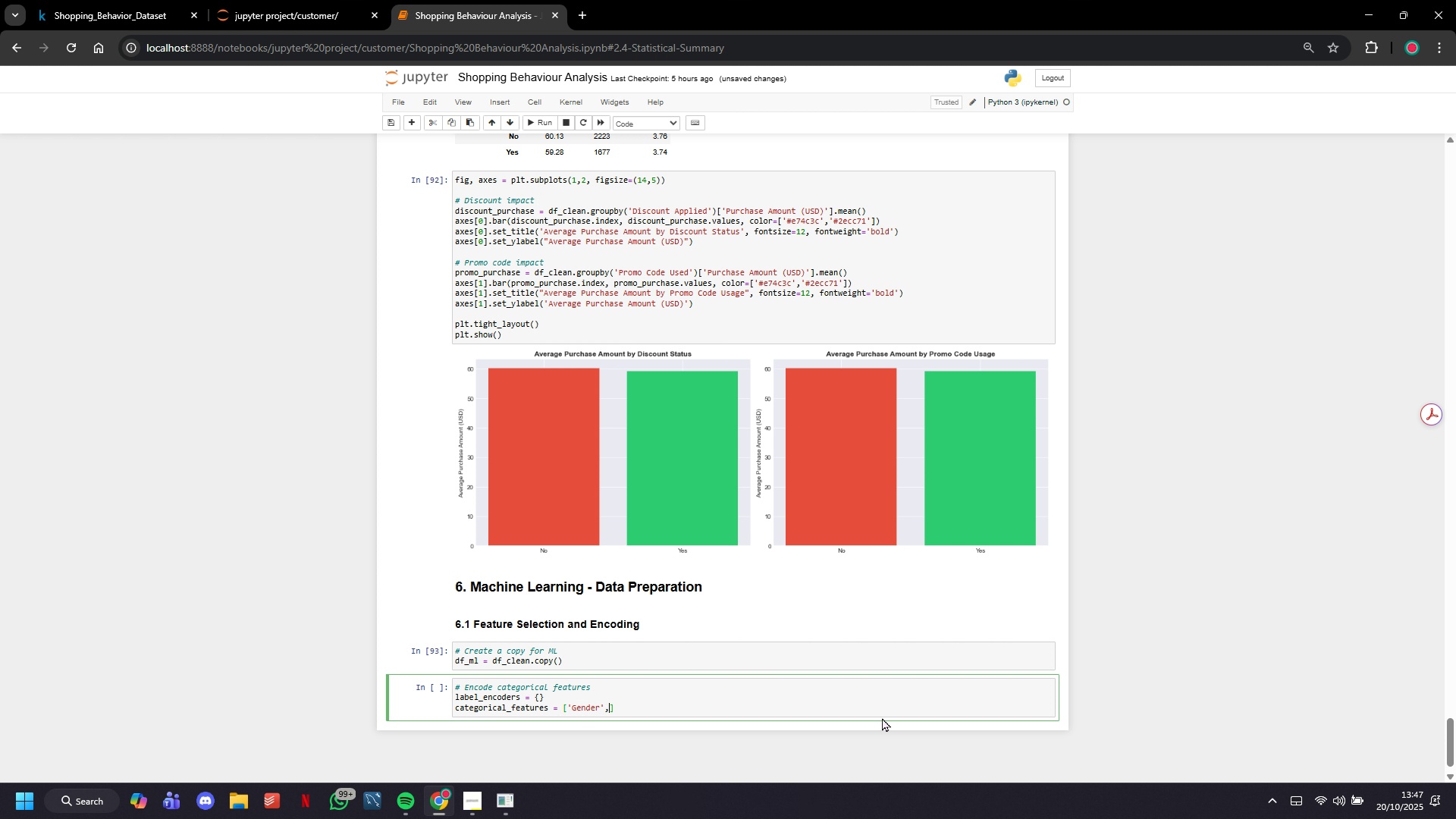 
type(,'Category)
 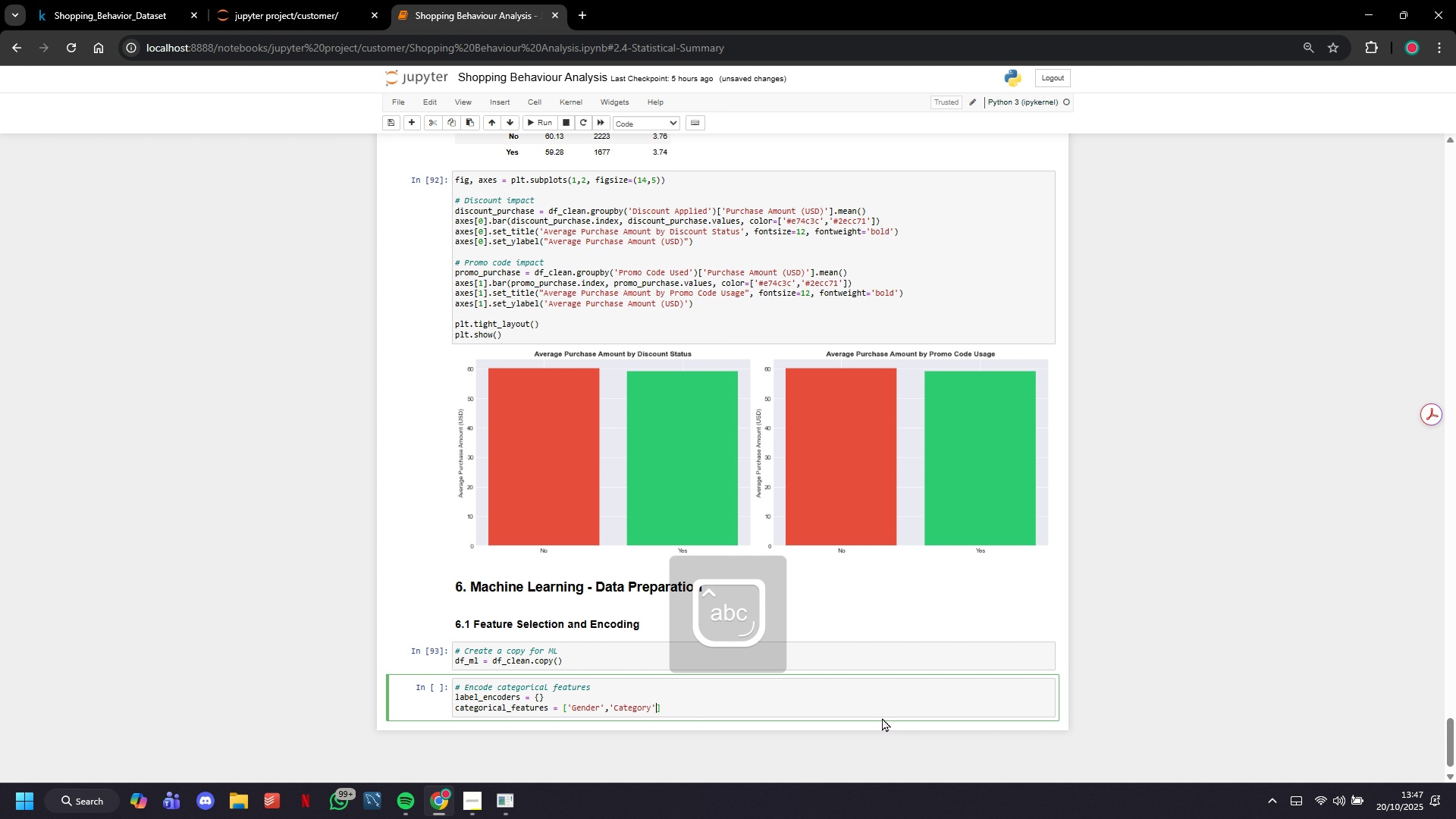 
key(ArrowRight)
 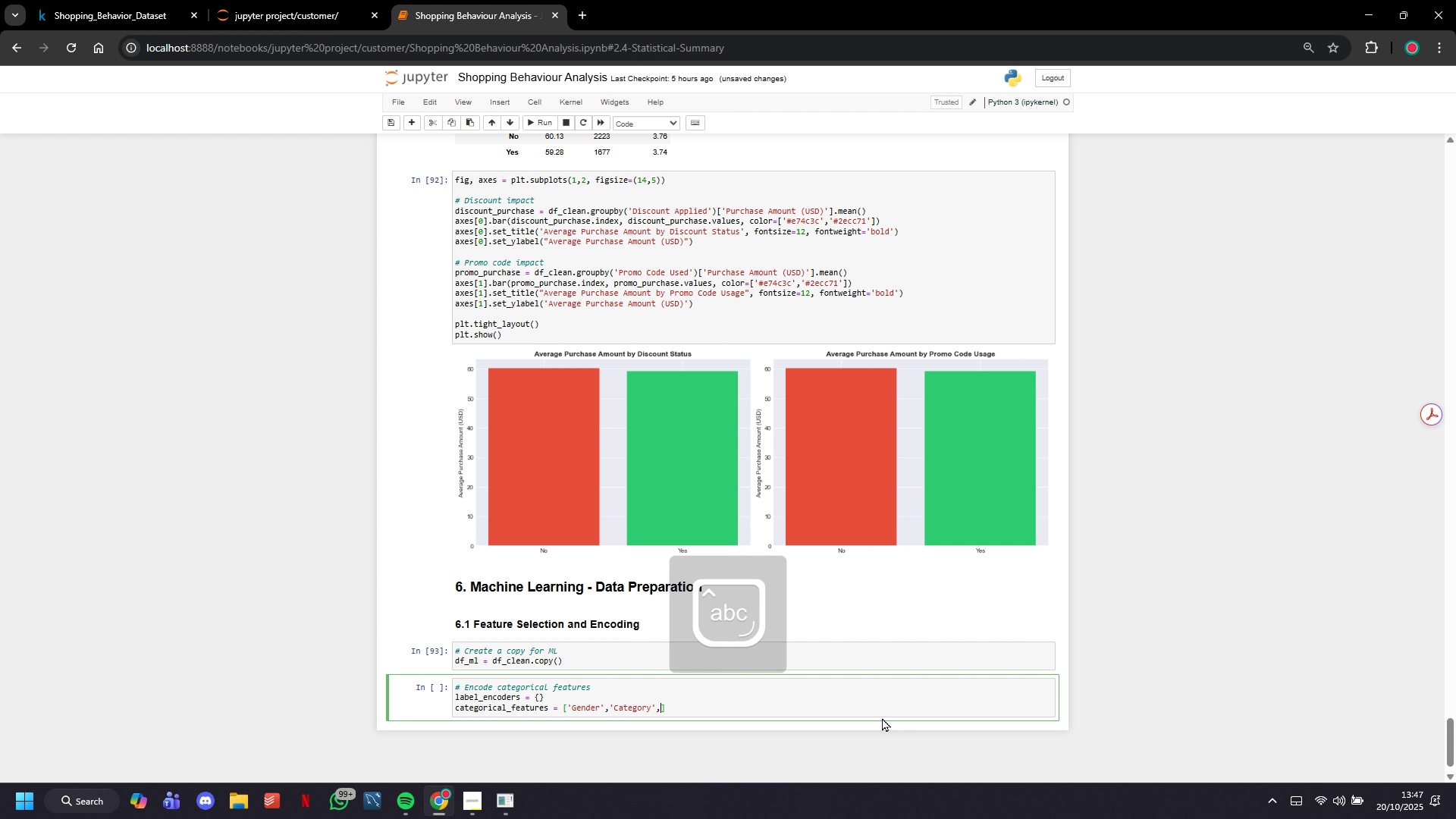 
type(,'Locatio )
key(Backspace)
type(n)
 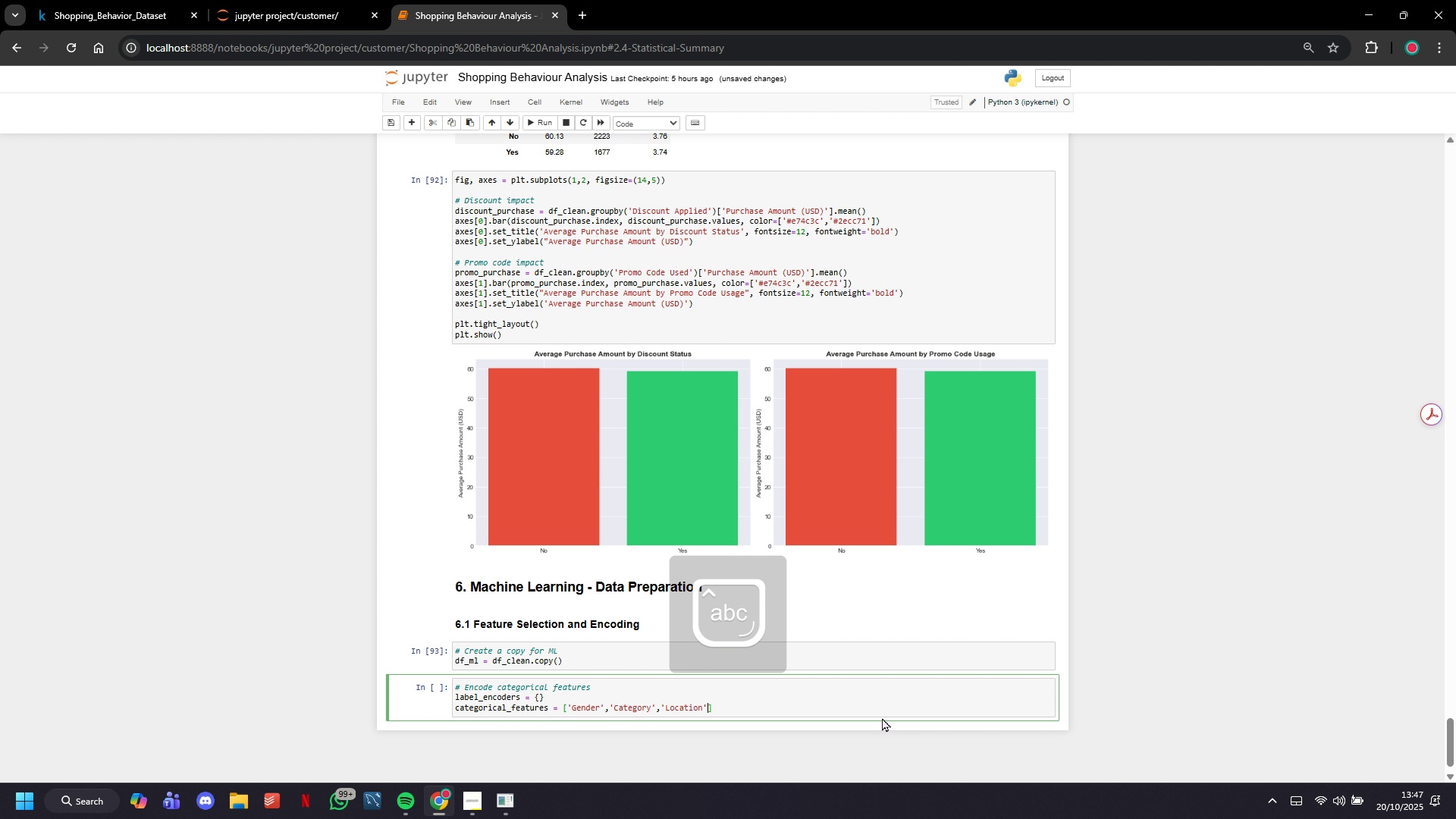 
key(ArrowRight)
 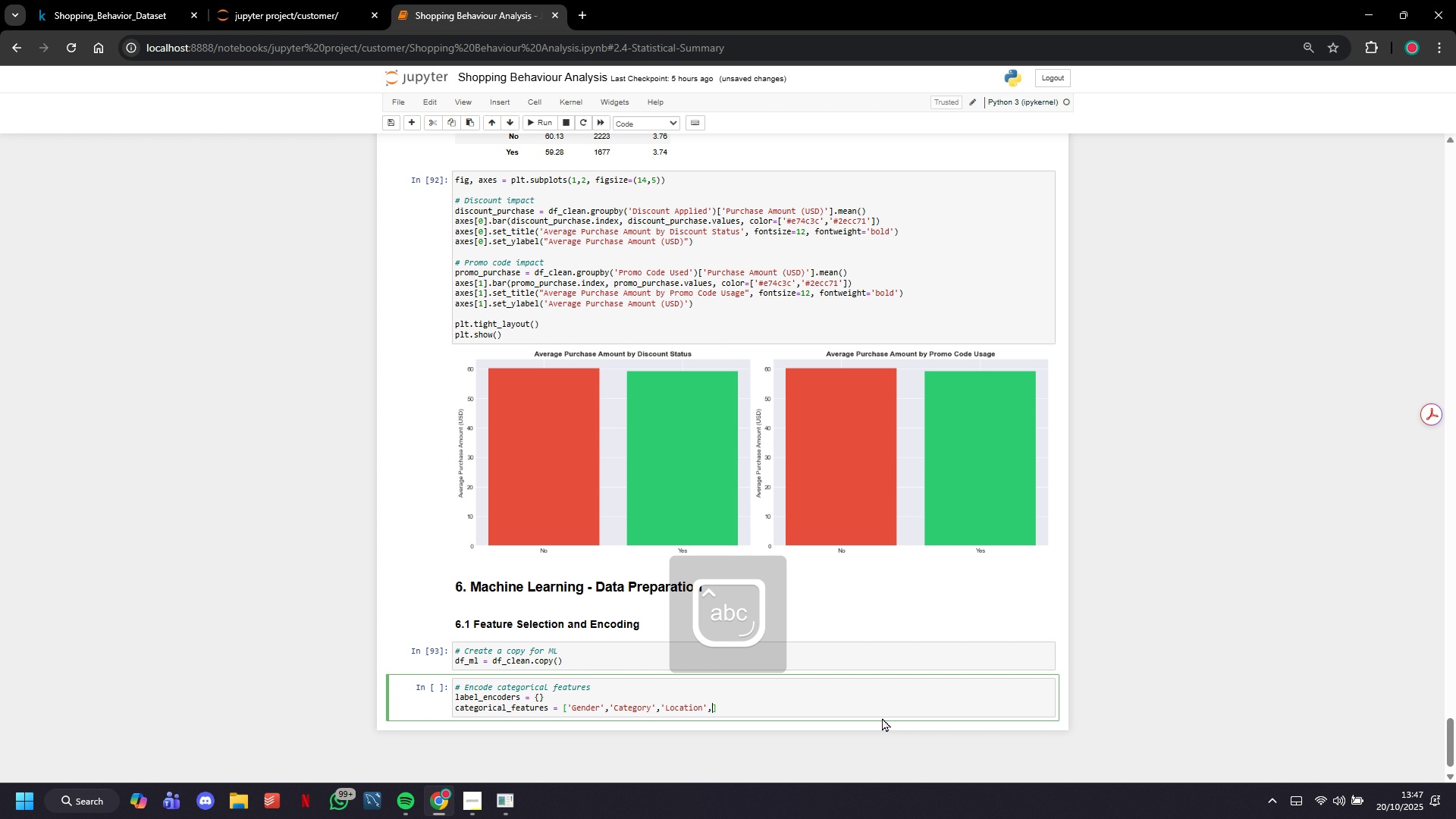 
key(Comma)
 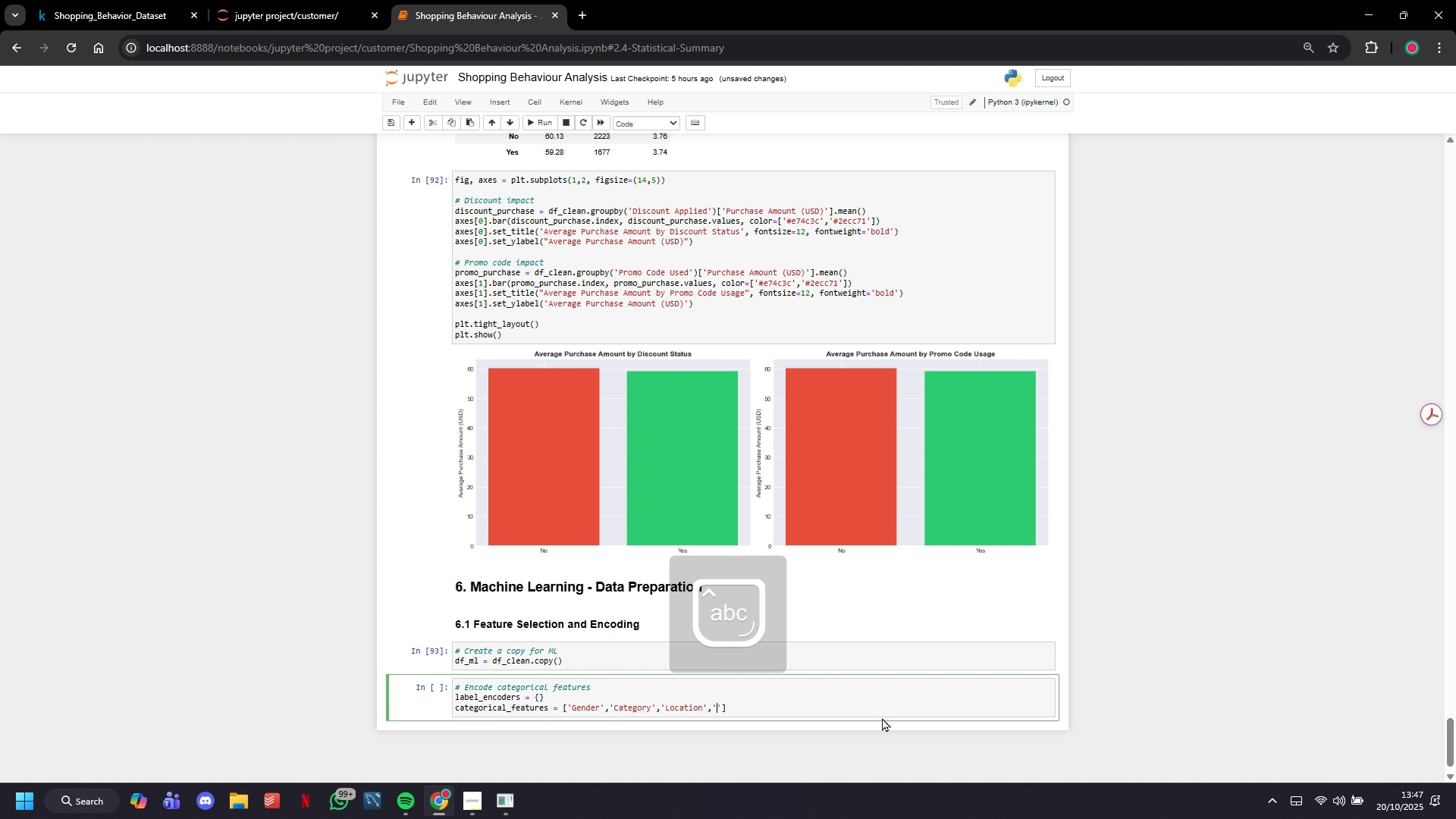 
key(Quote)
 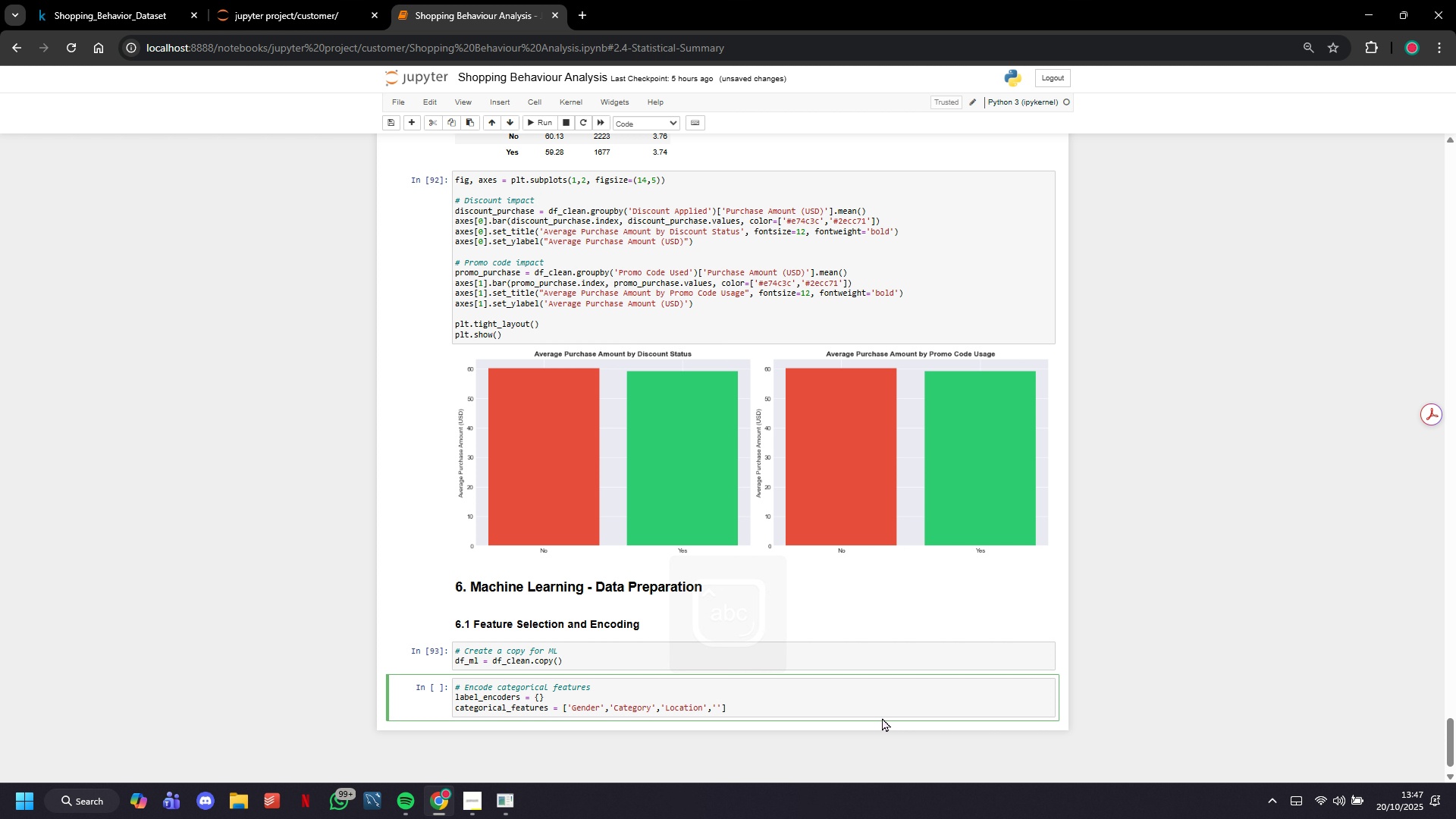 
key(ArrowLeft)
 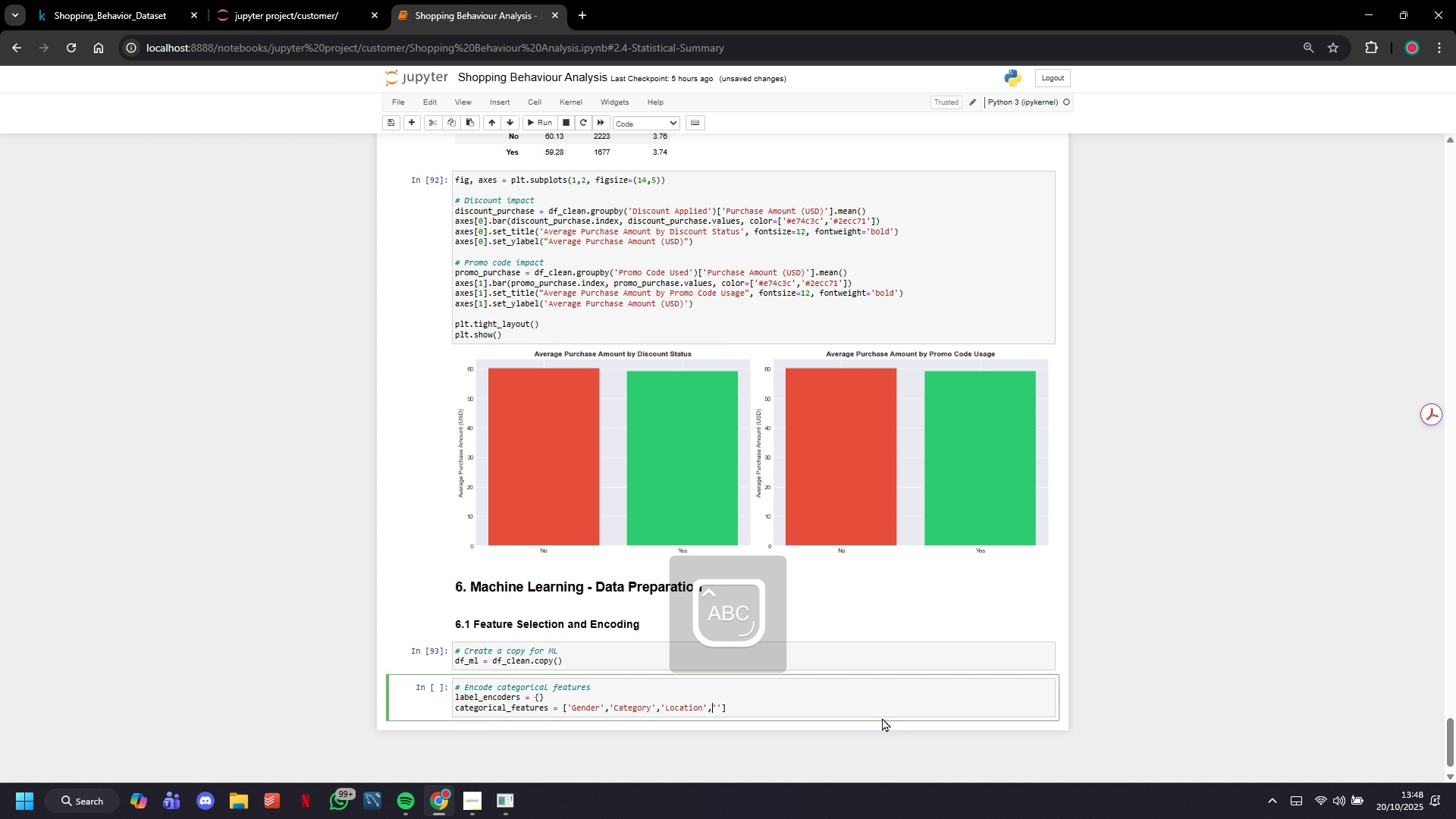 
key(CapsLock)
 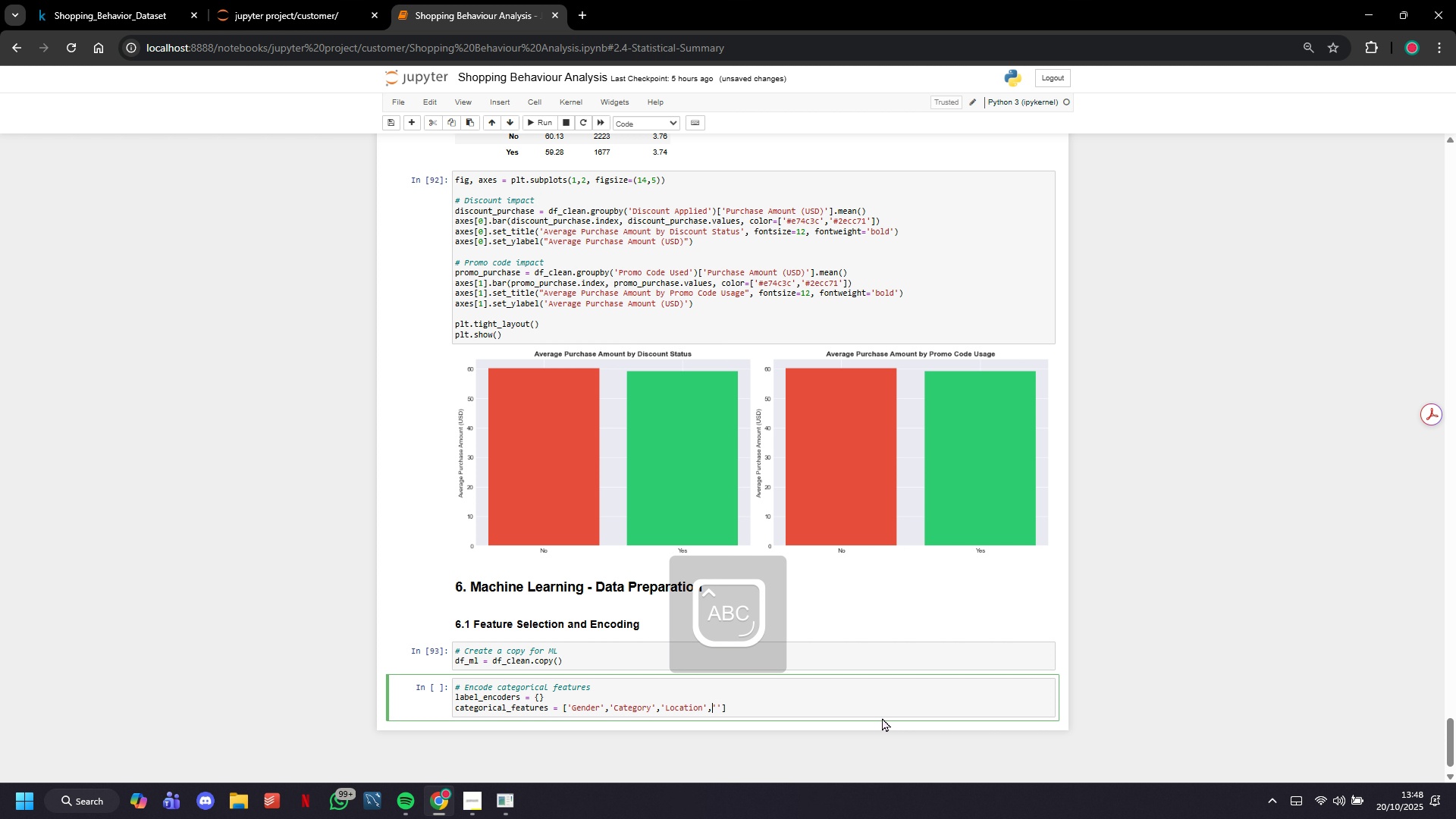 
key(S)
 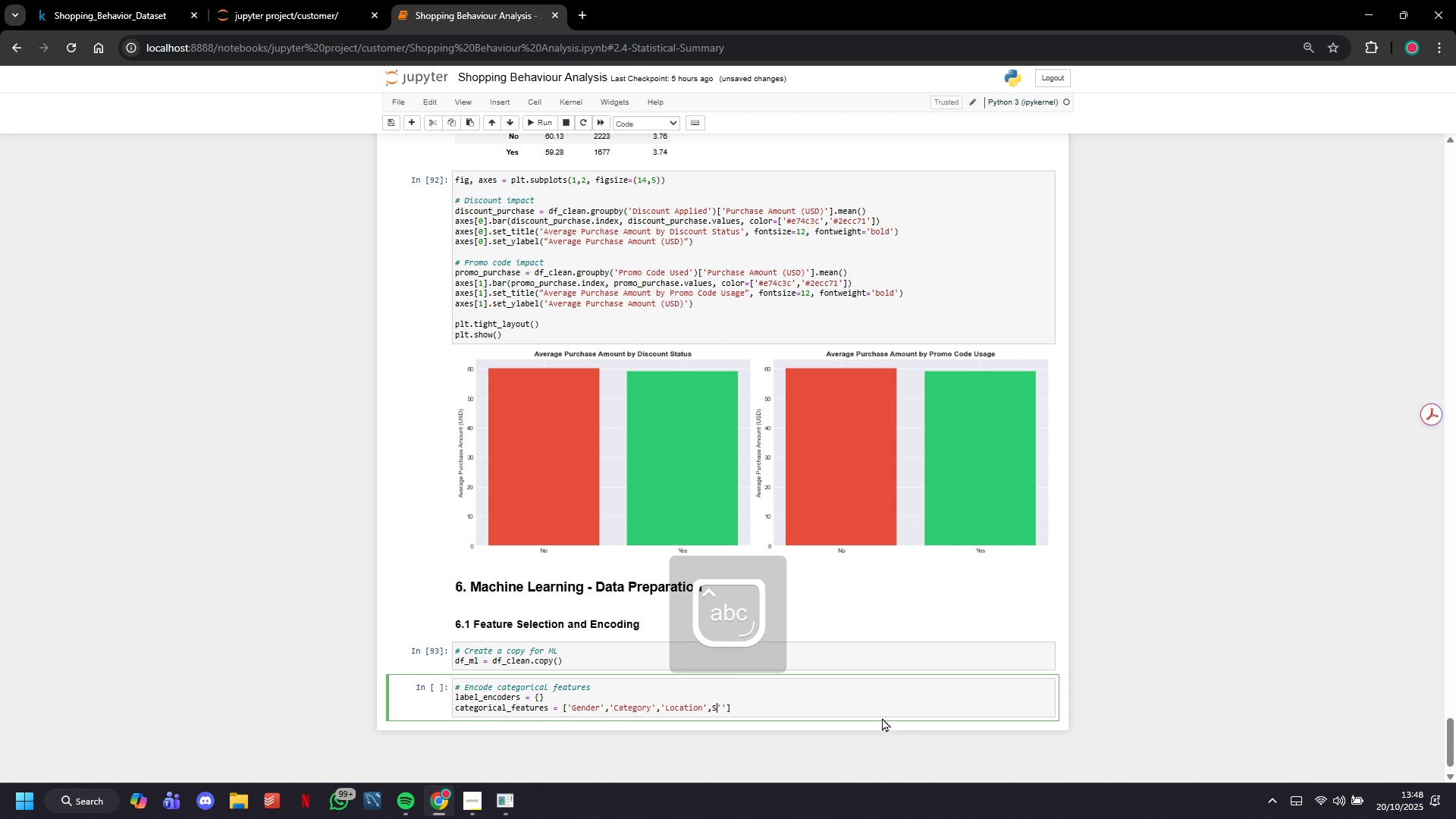 
key(CapsLock)
 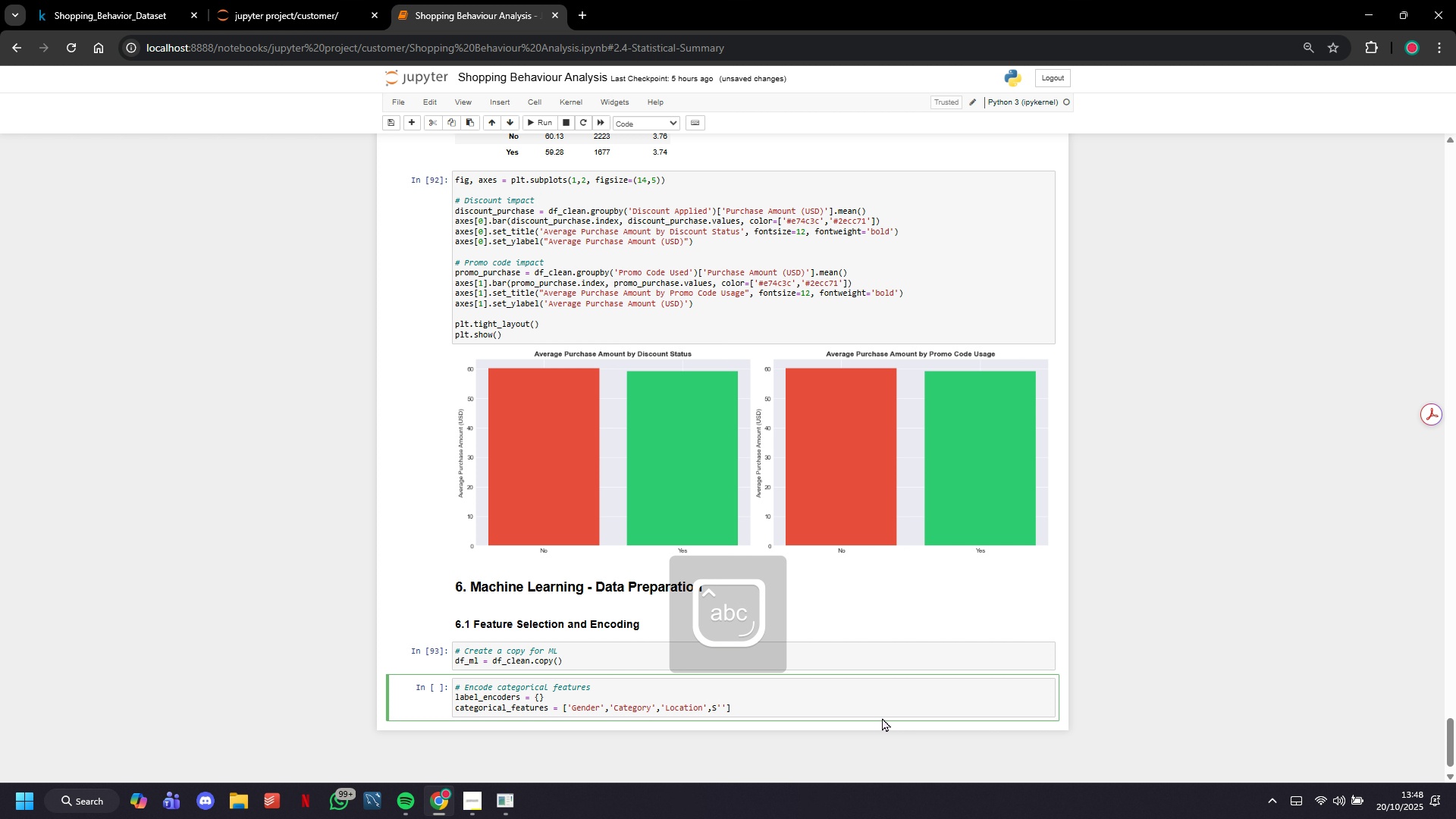 
key(Backspace)
 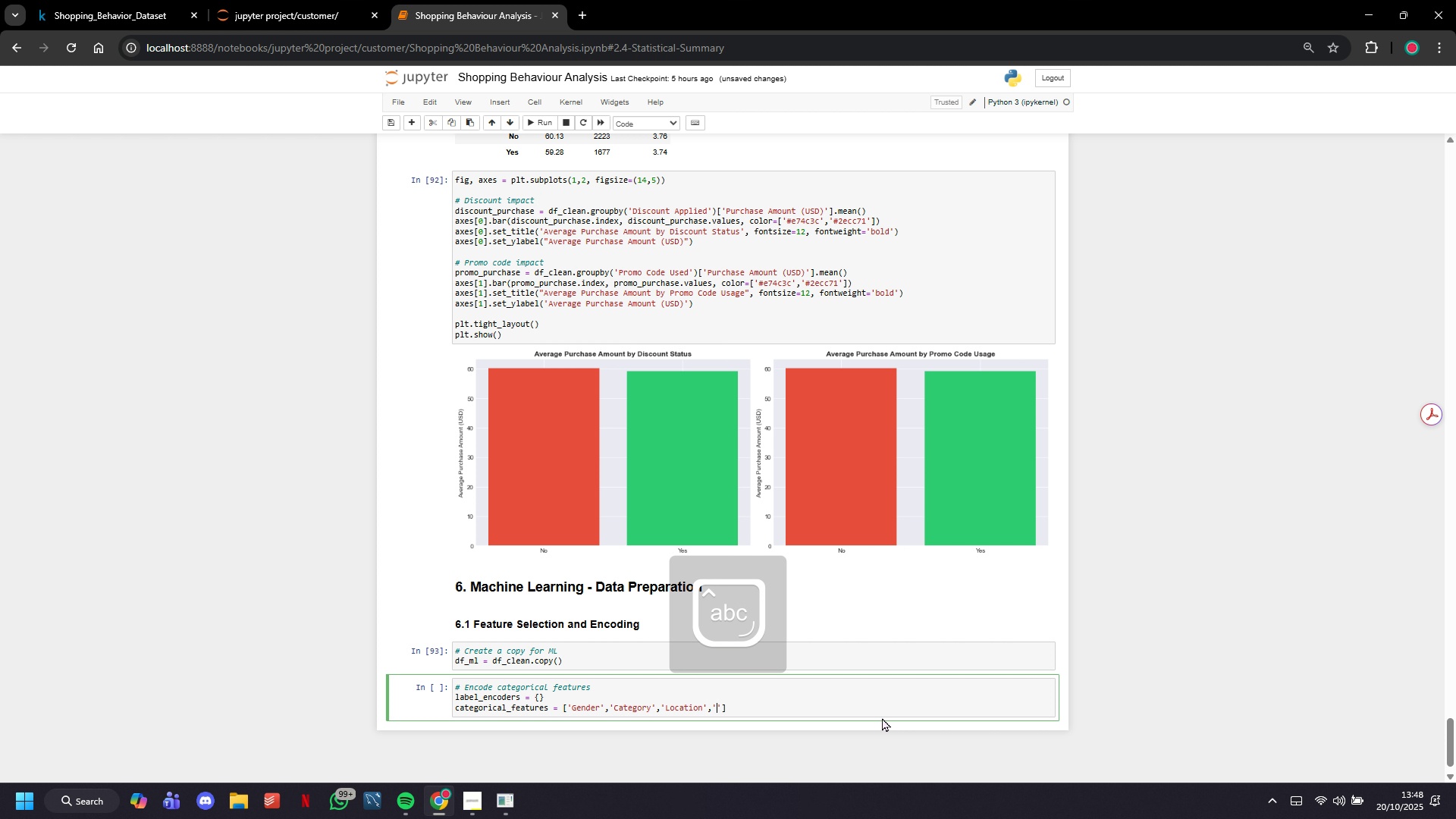 
key(ArrowRight)
 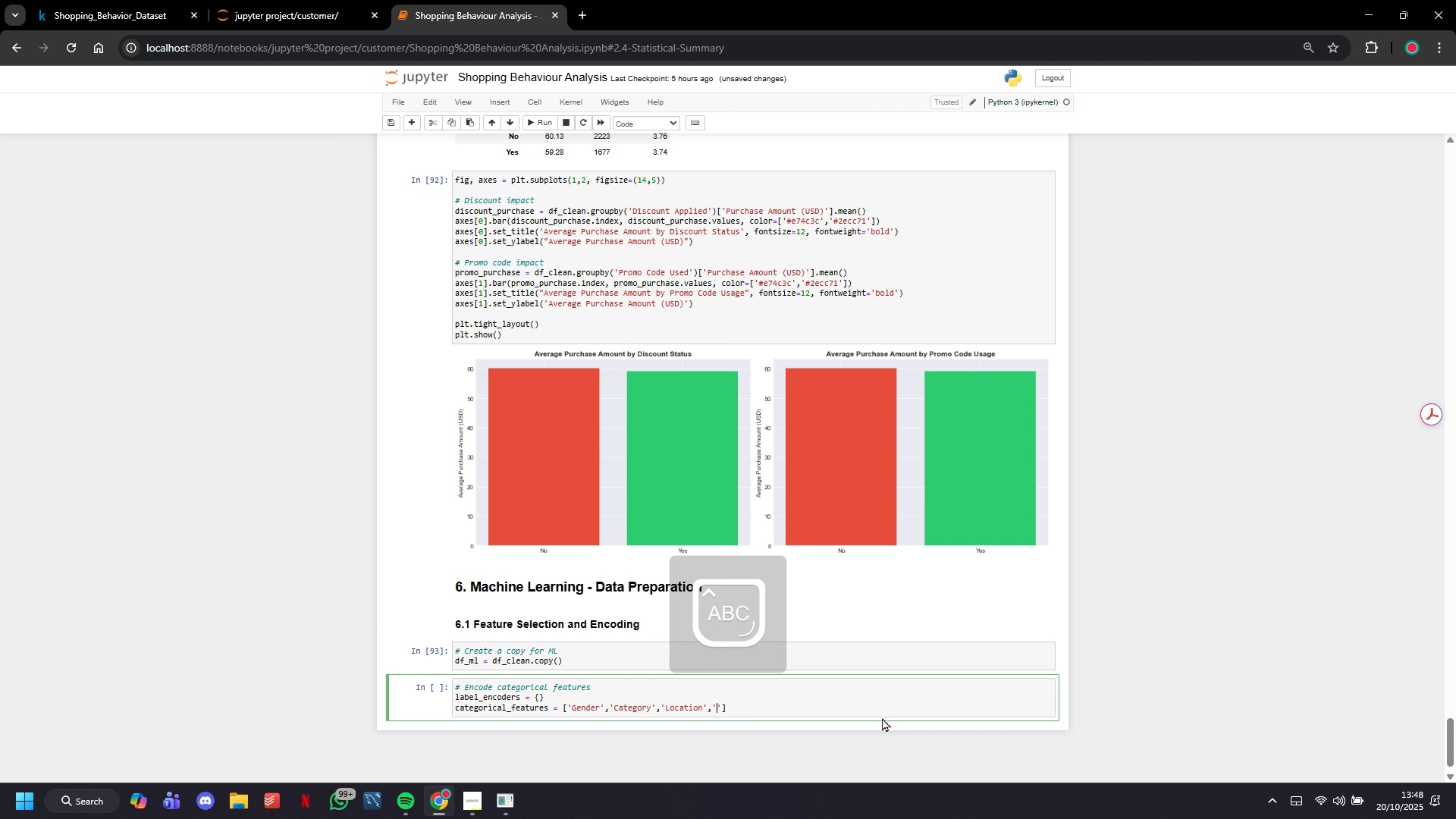 
type(SIZE)
key(Backspace)
key(Backspace)
type(ize)
 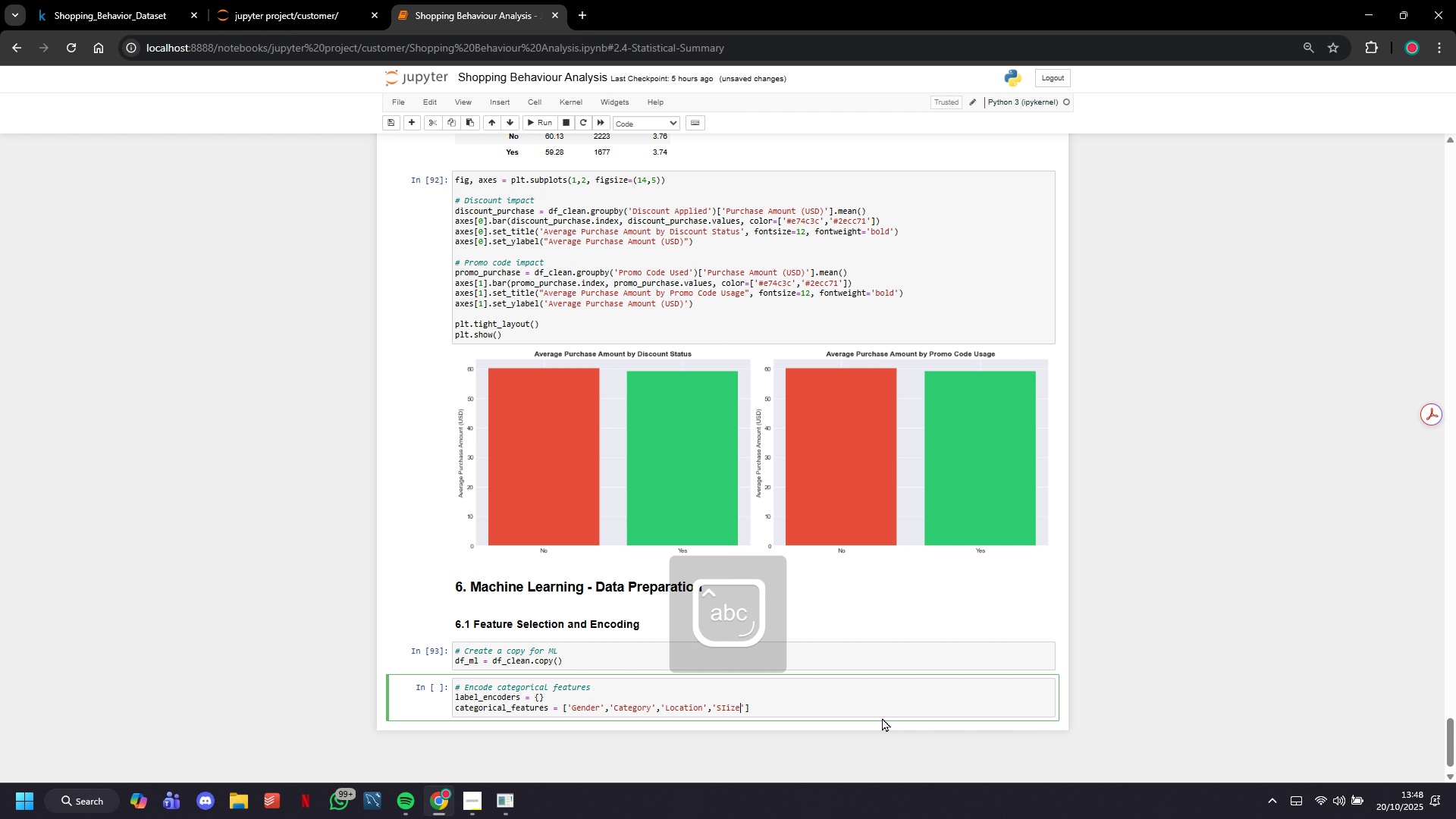 
key(ArrowRight)
 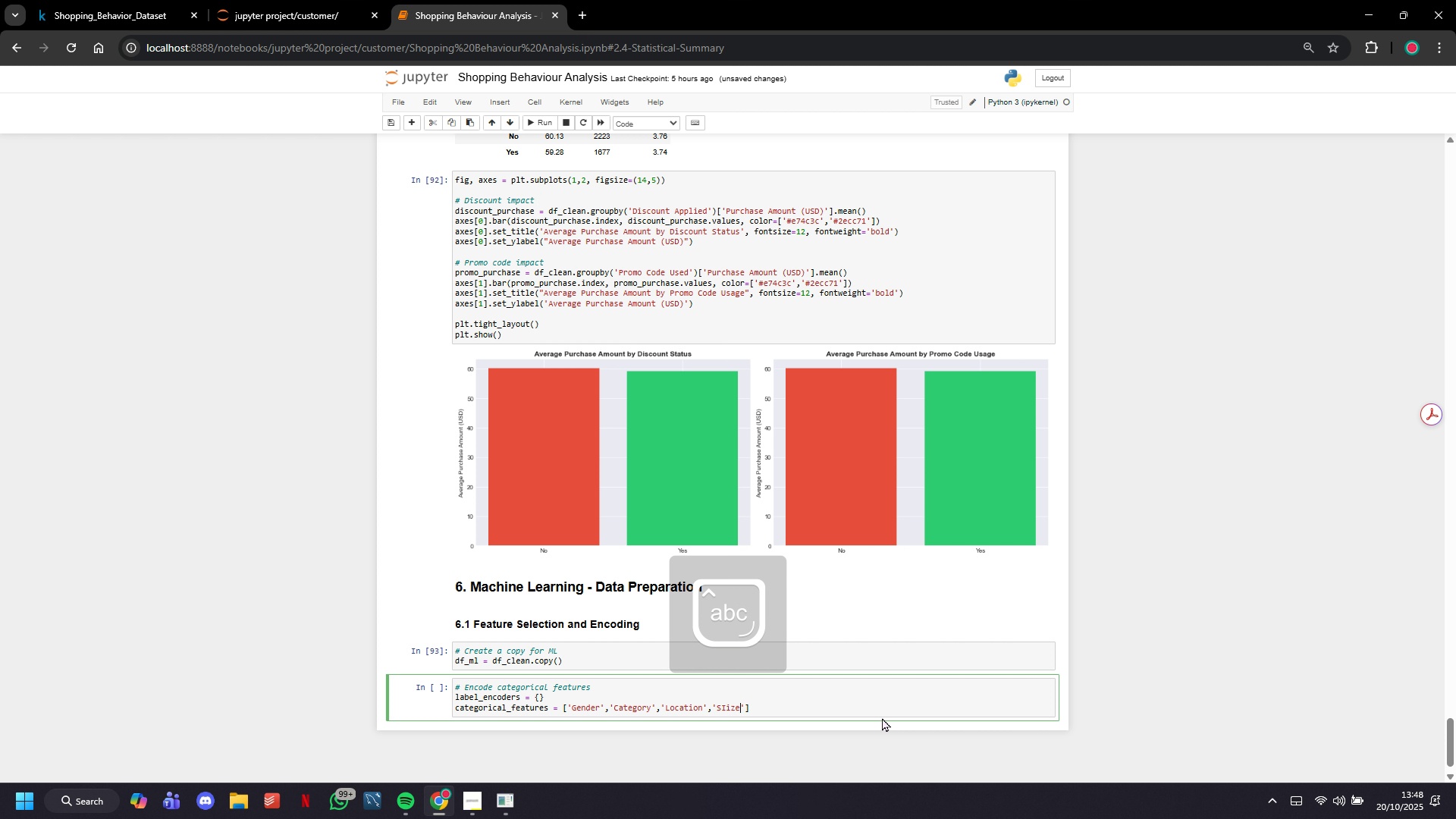 
key(ArrowLeft)
 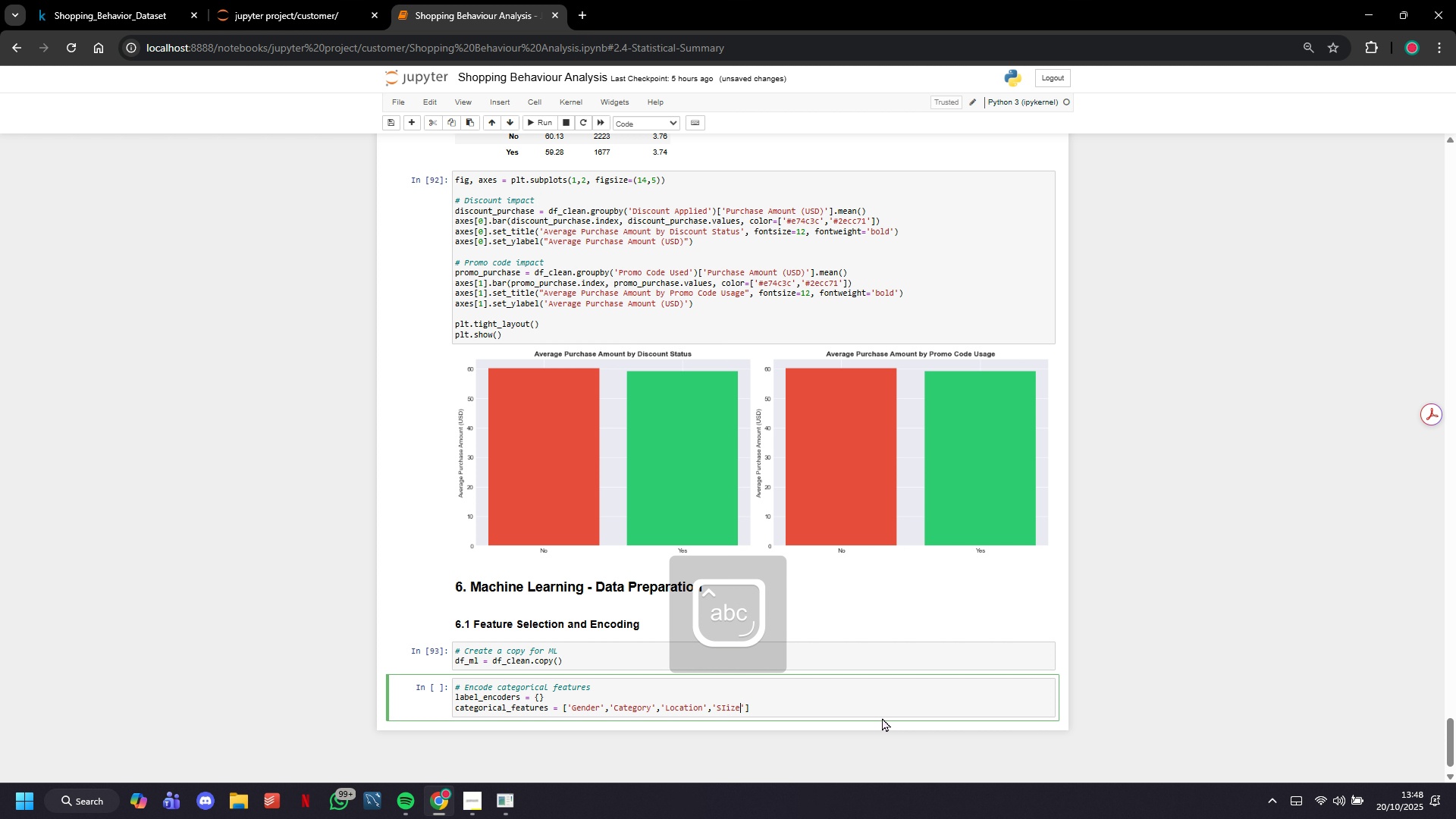 
key(ArrowLeft)
 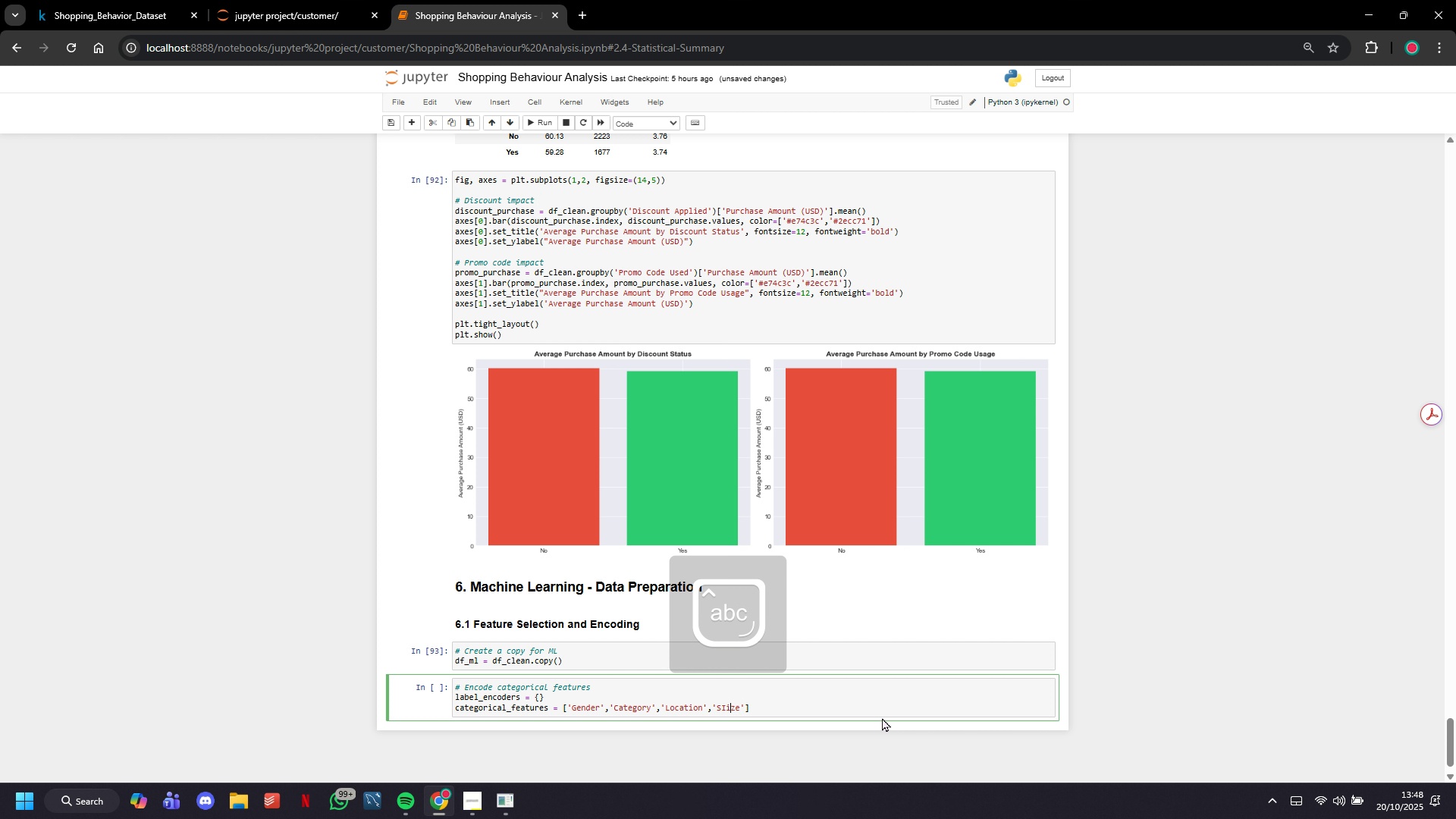 
key(ArrowLeft)
 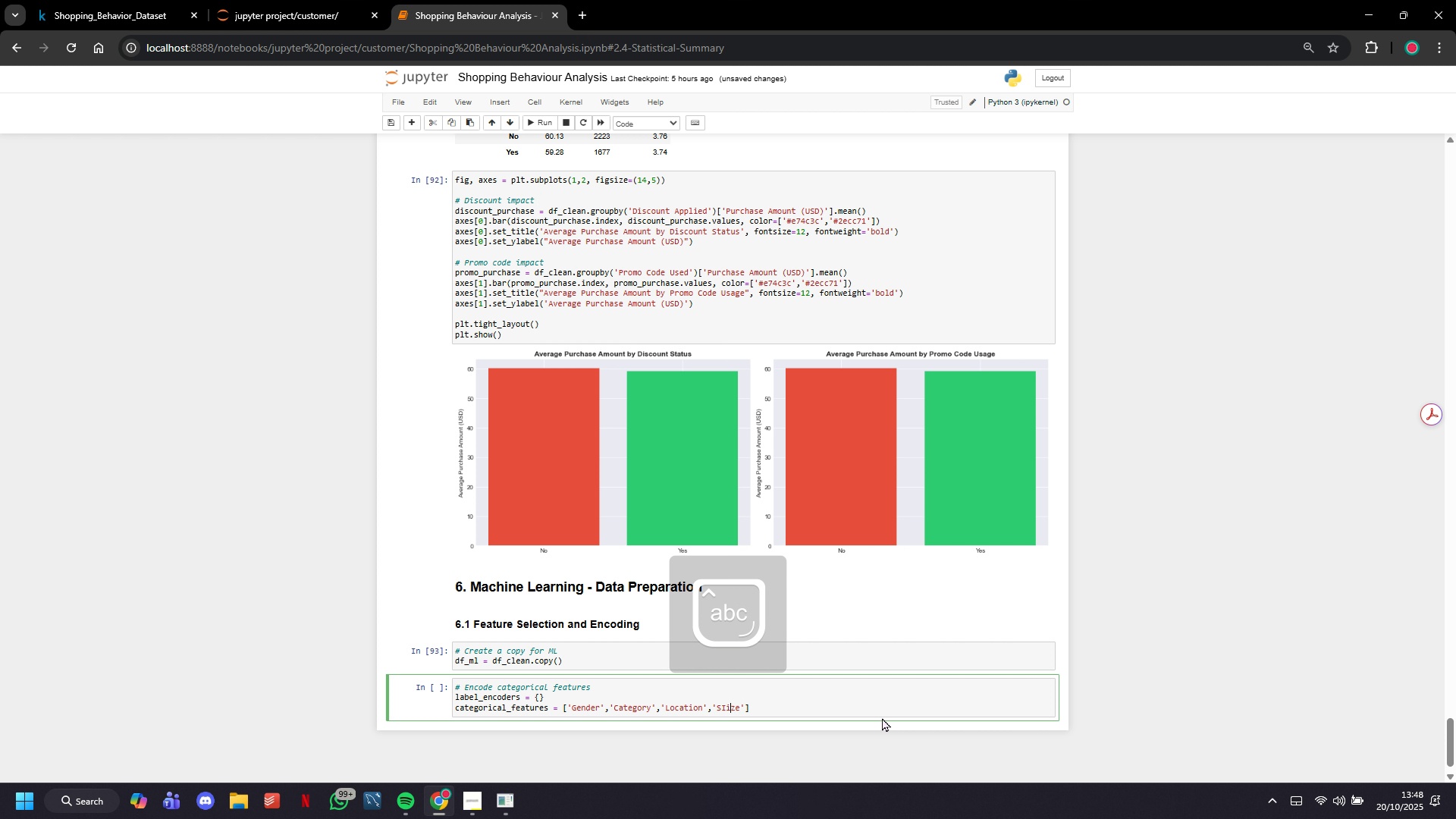 
key(ArrowLeft)
 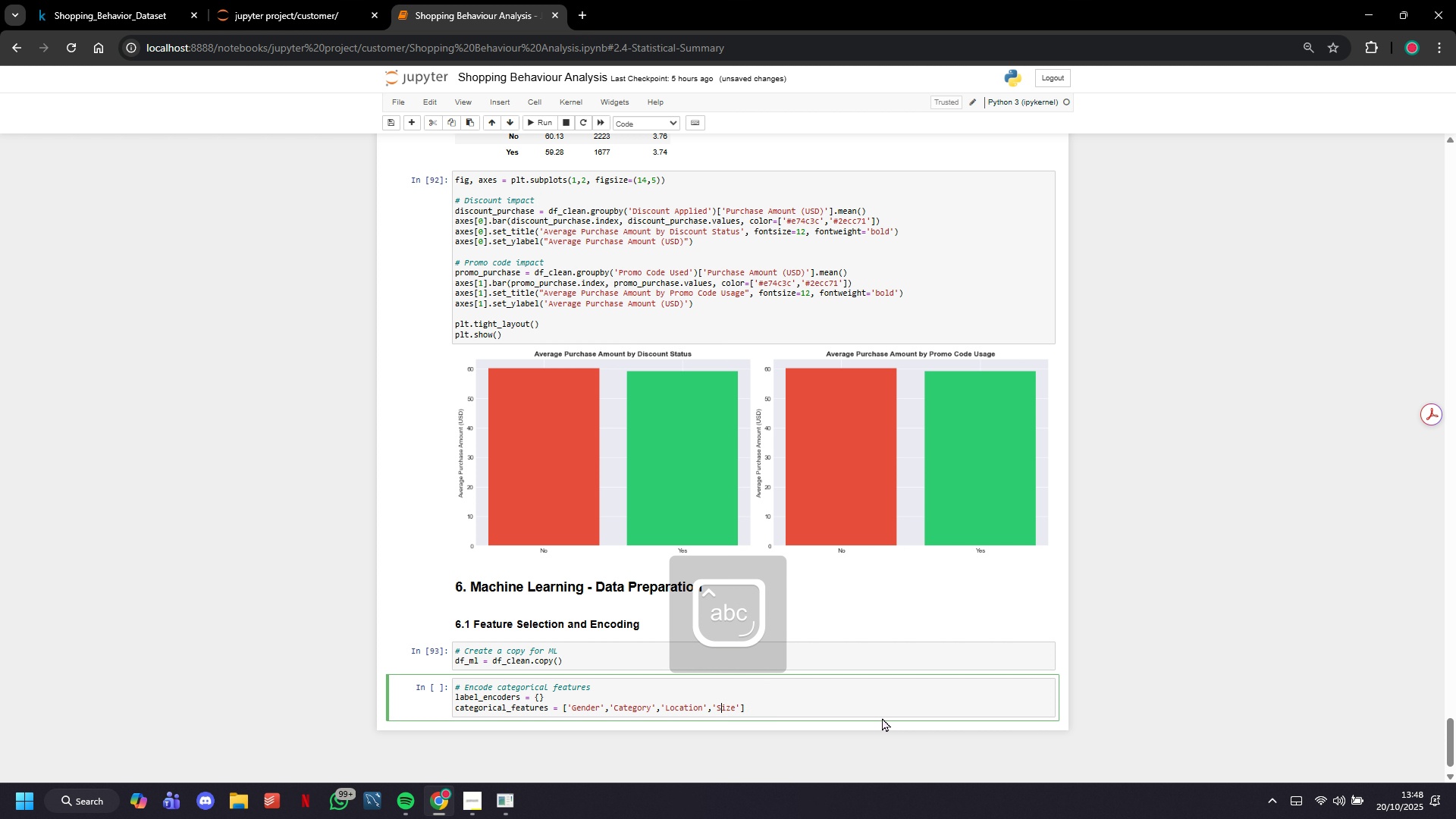 
key(Backspace)
 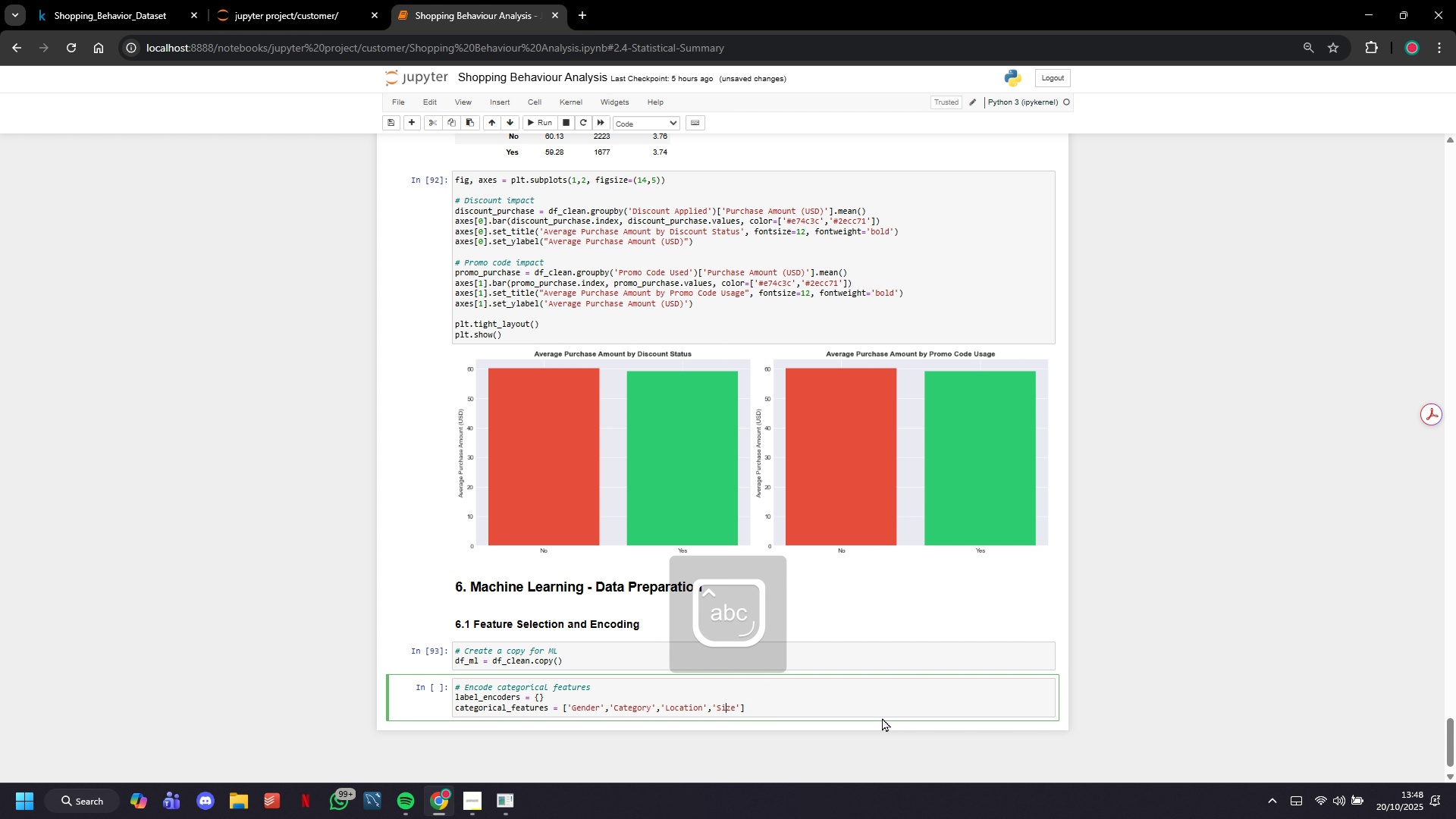 
key(ArrowRight)
 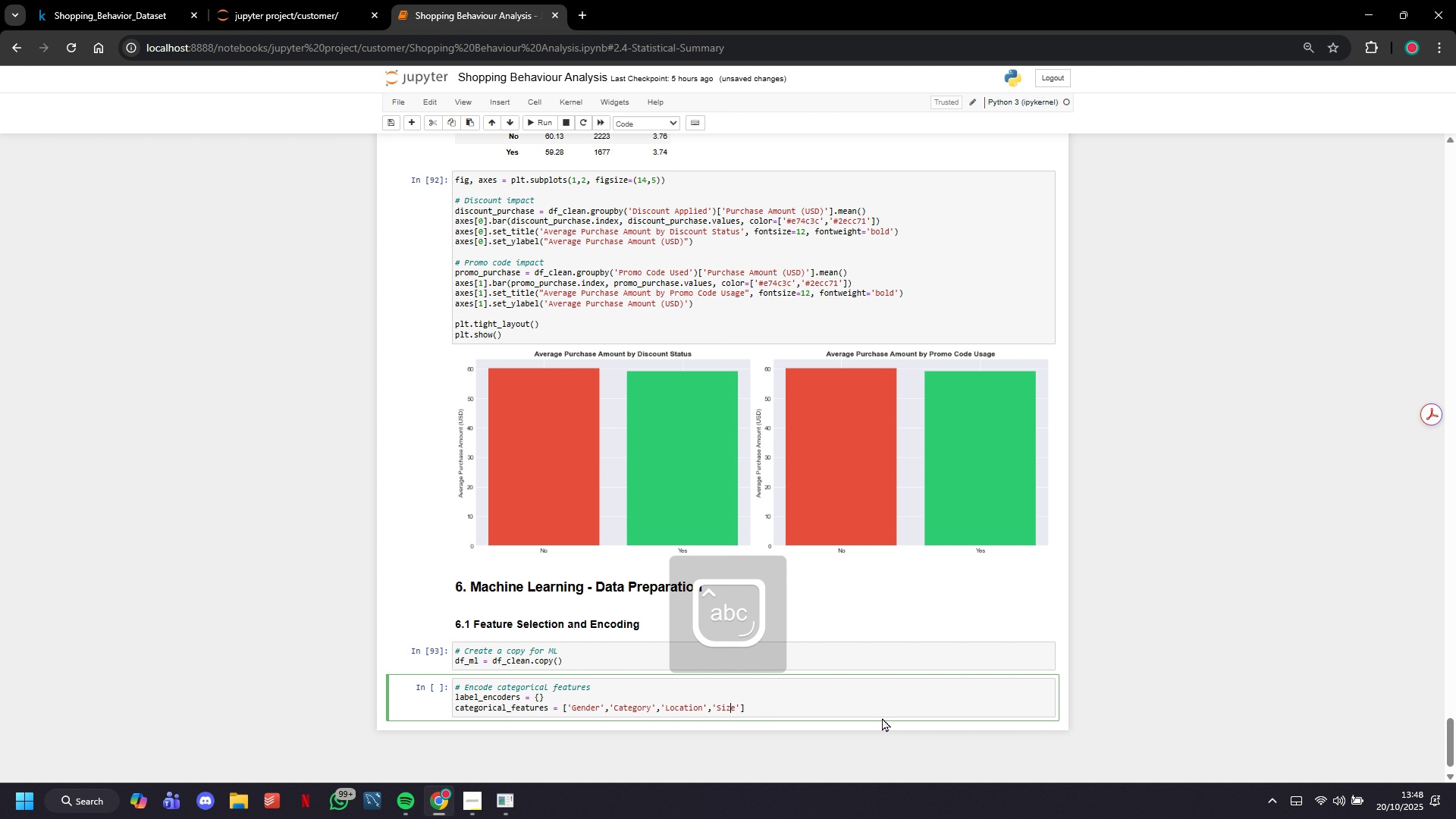 
key(ArrowRight)
 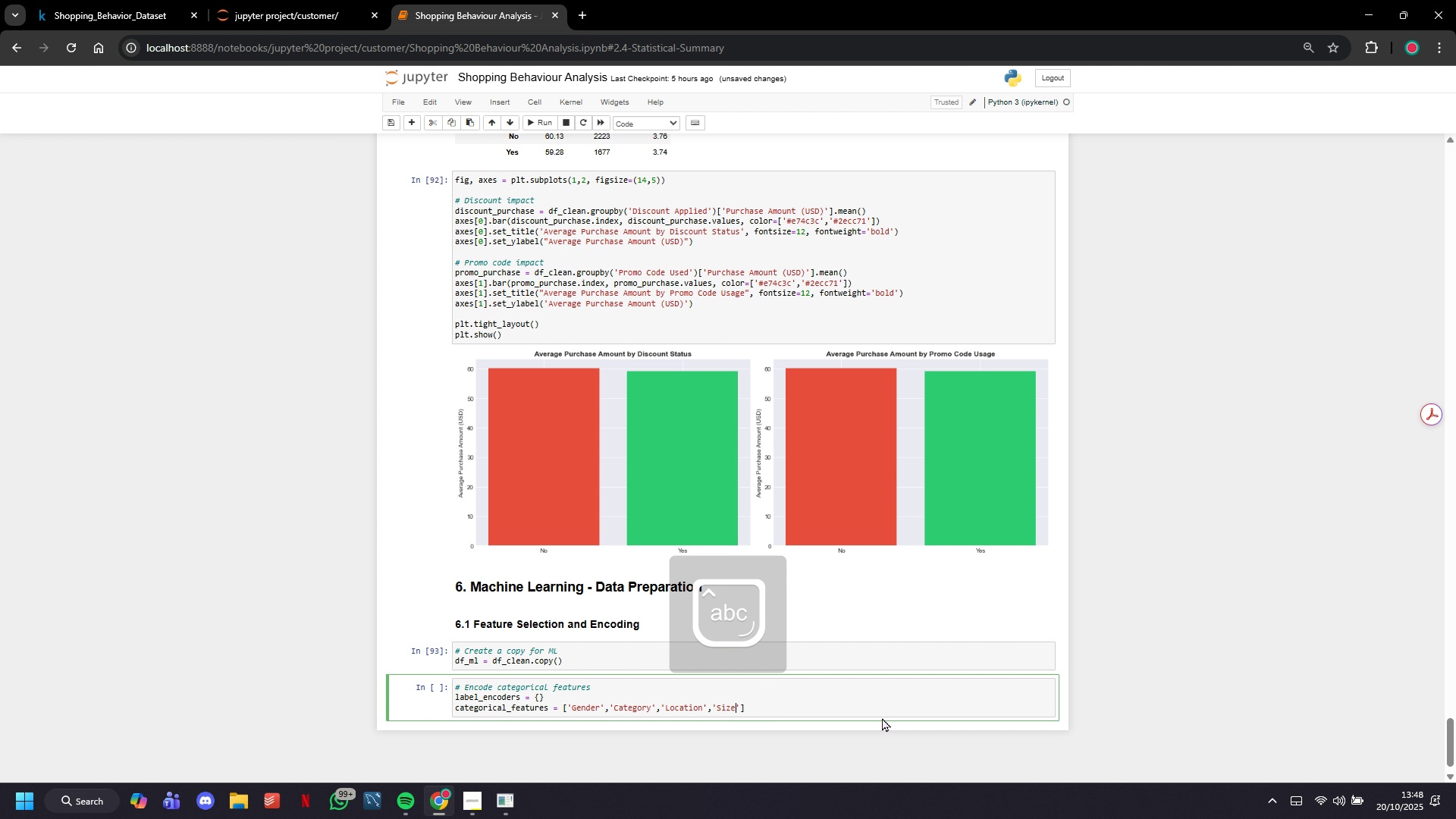 
key(ArrowRight)
 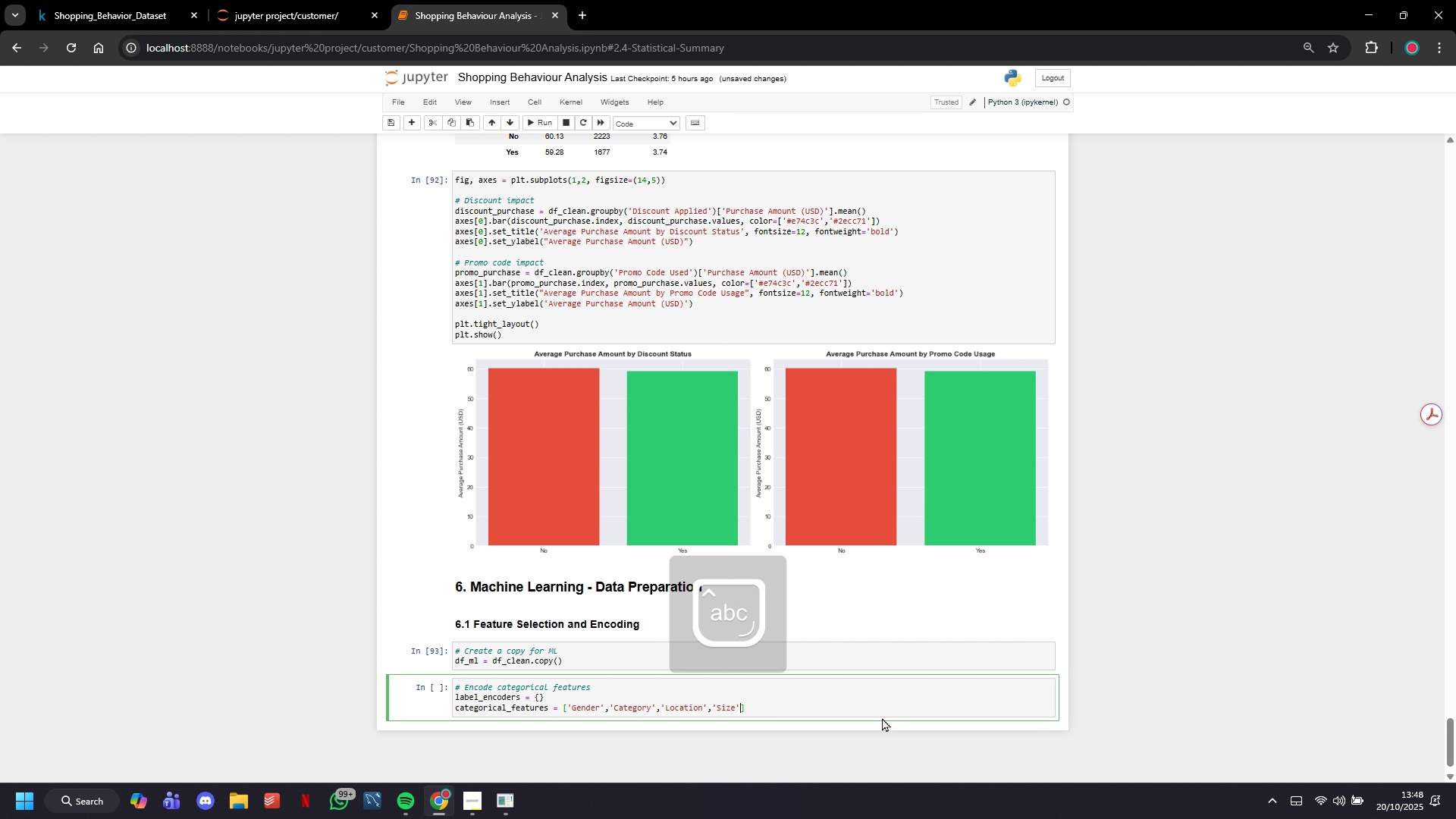 
key(ArrowRight)
 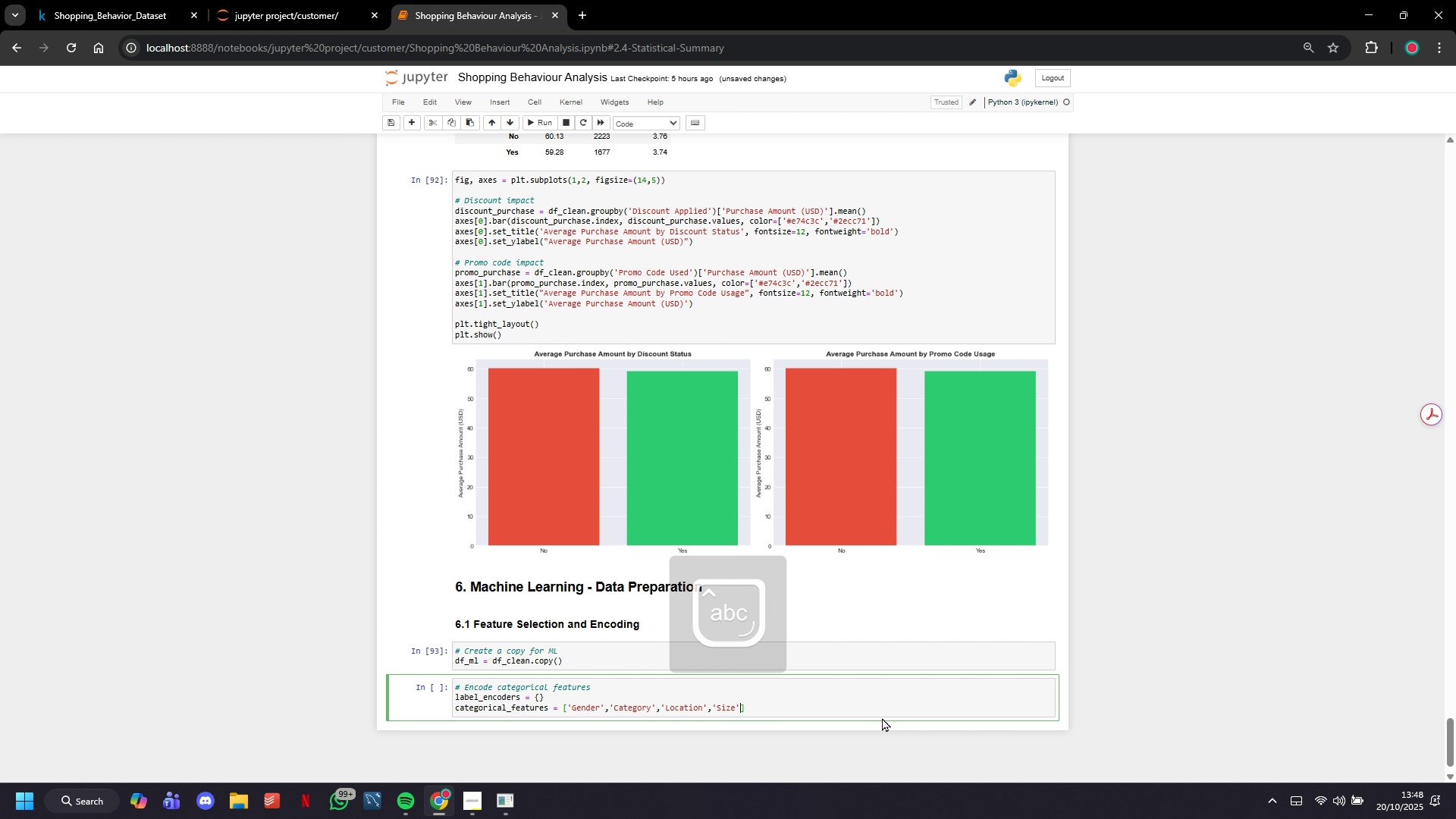 
type(,'Color)
 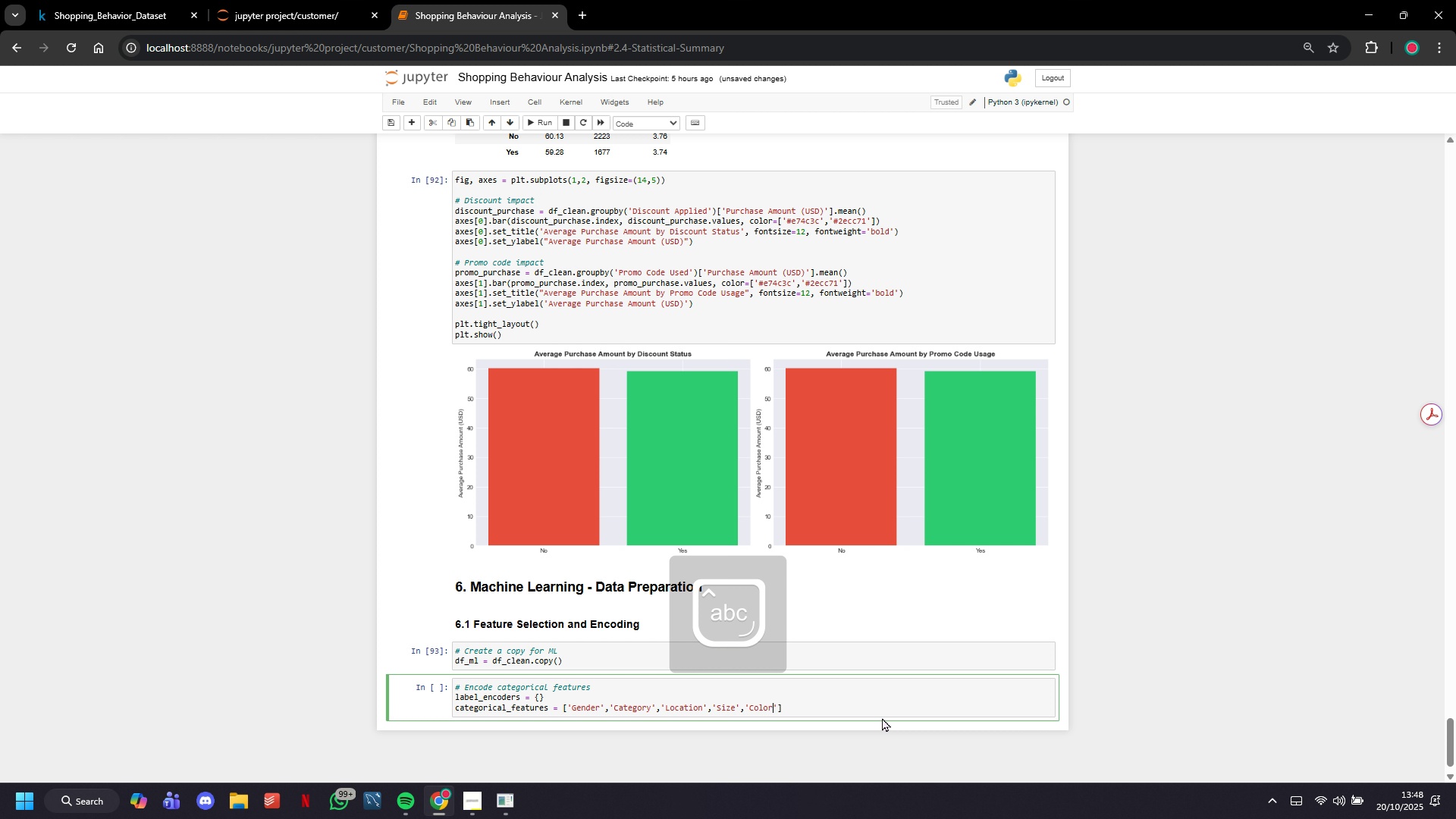 
key(ArrowRight)
 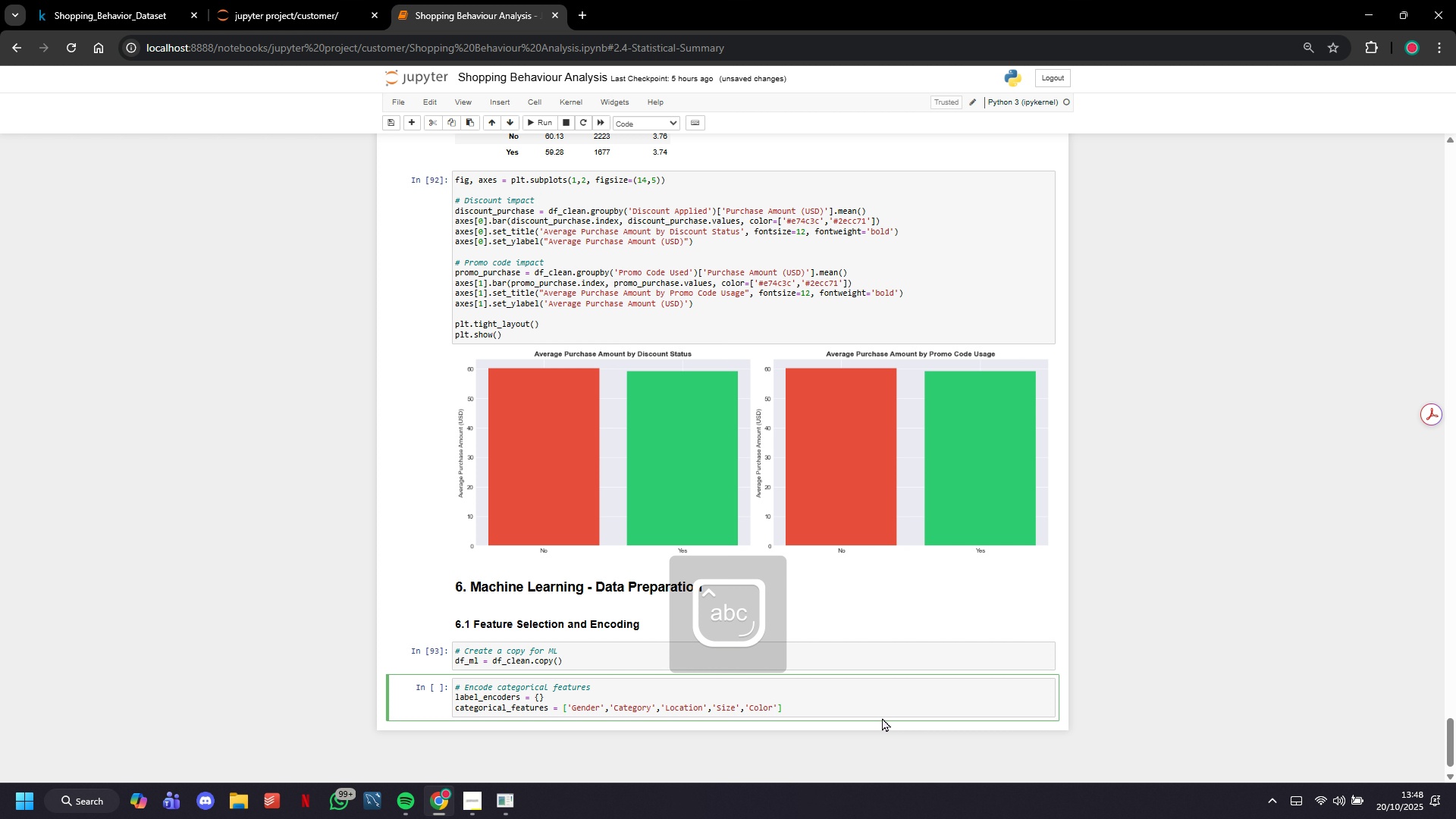 
type(,'Season)
 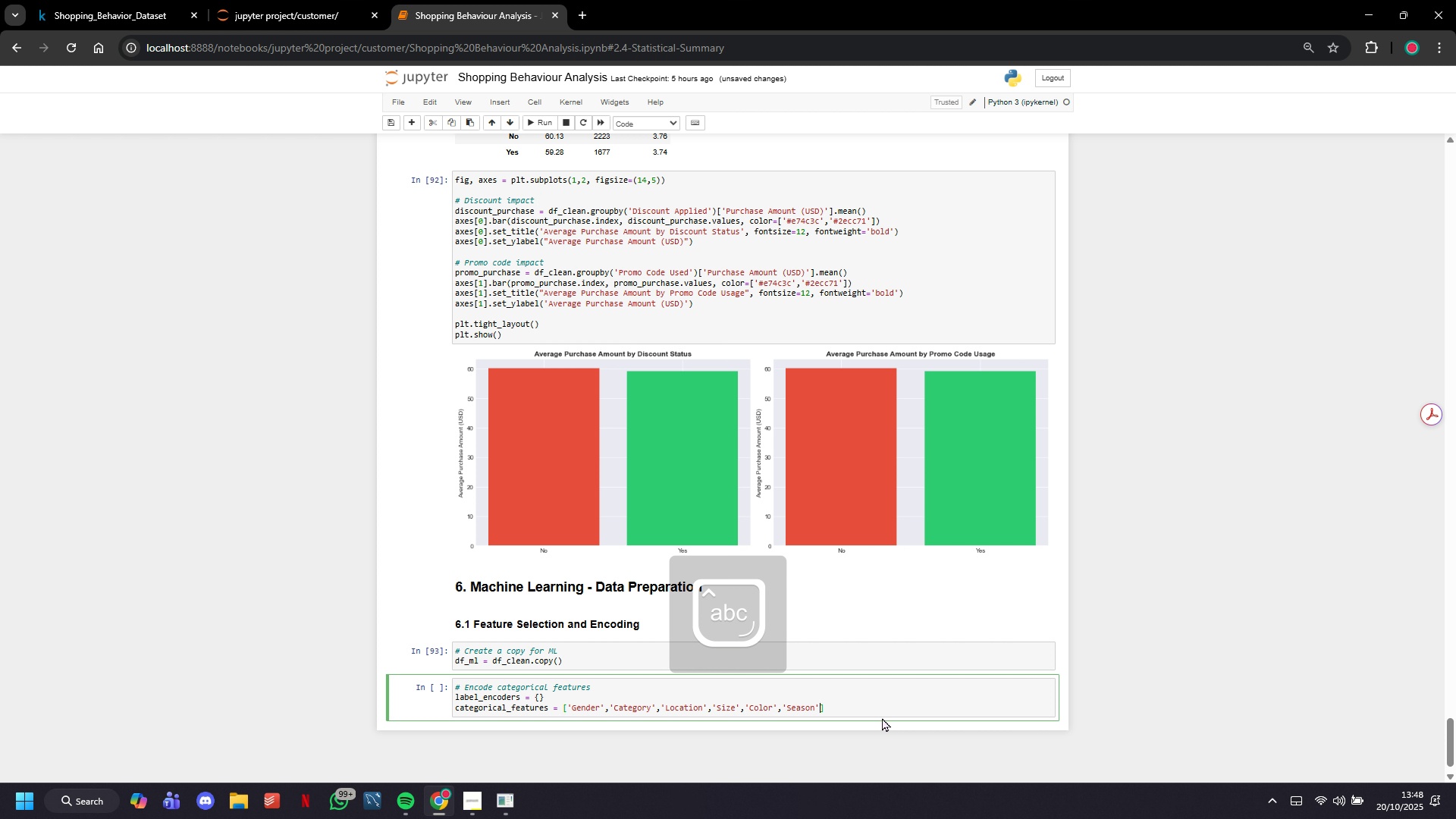 
key(ArrowRight)
 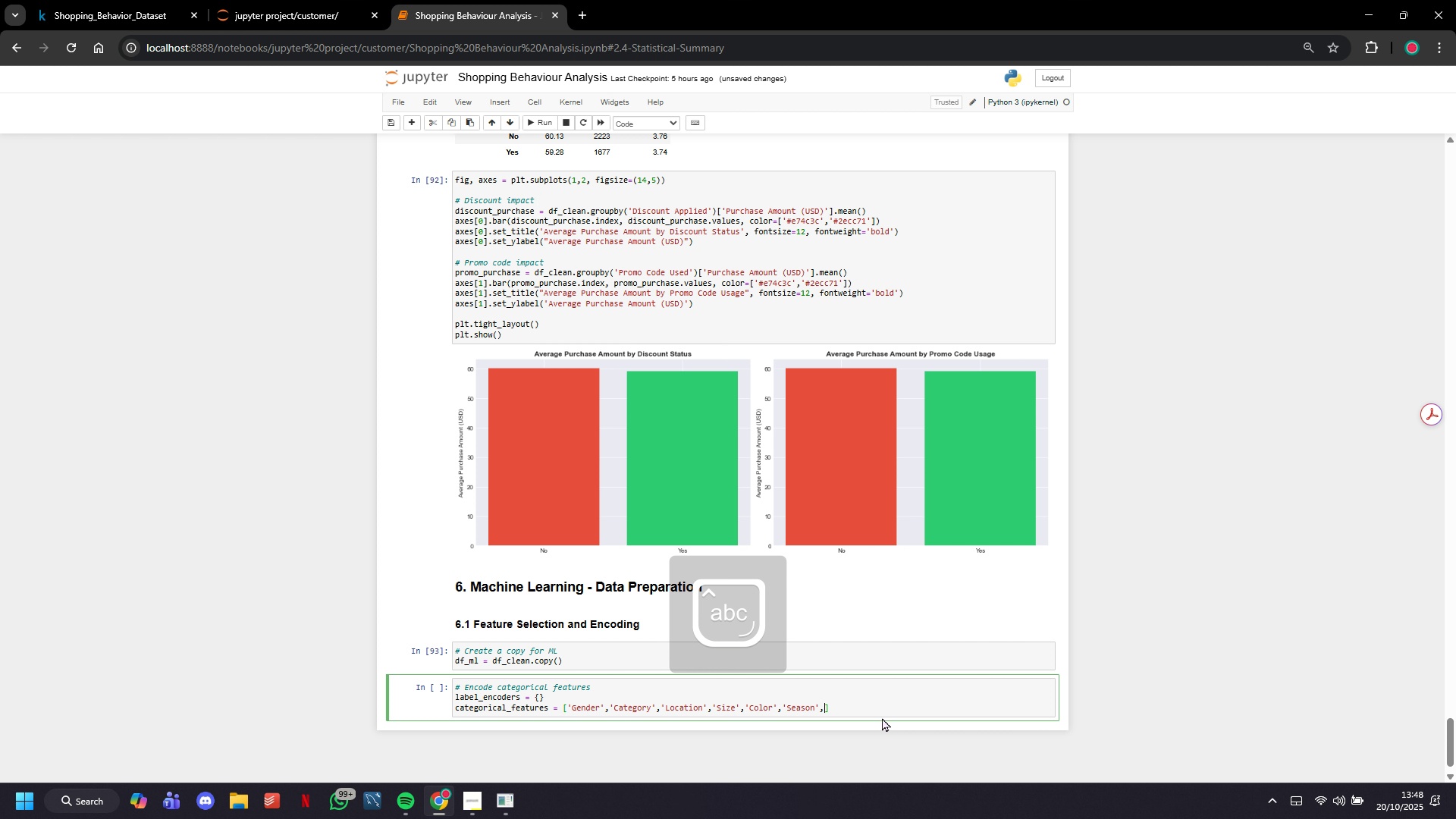 
type(,'Subscription)
 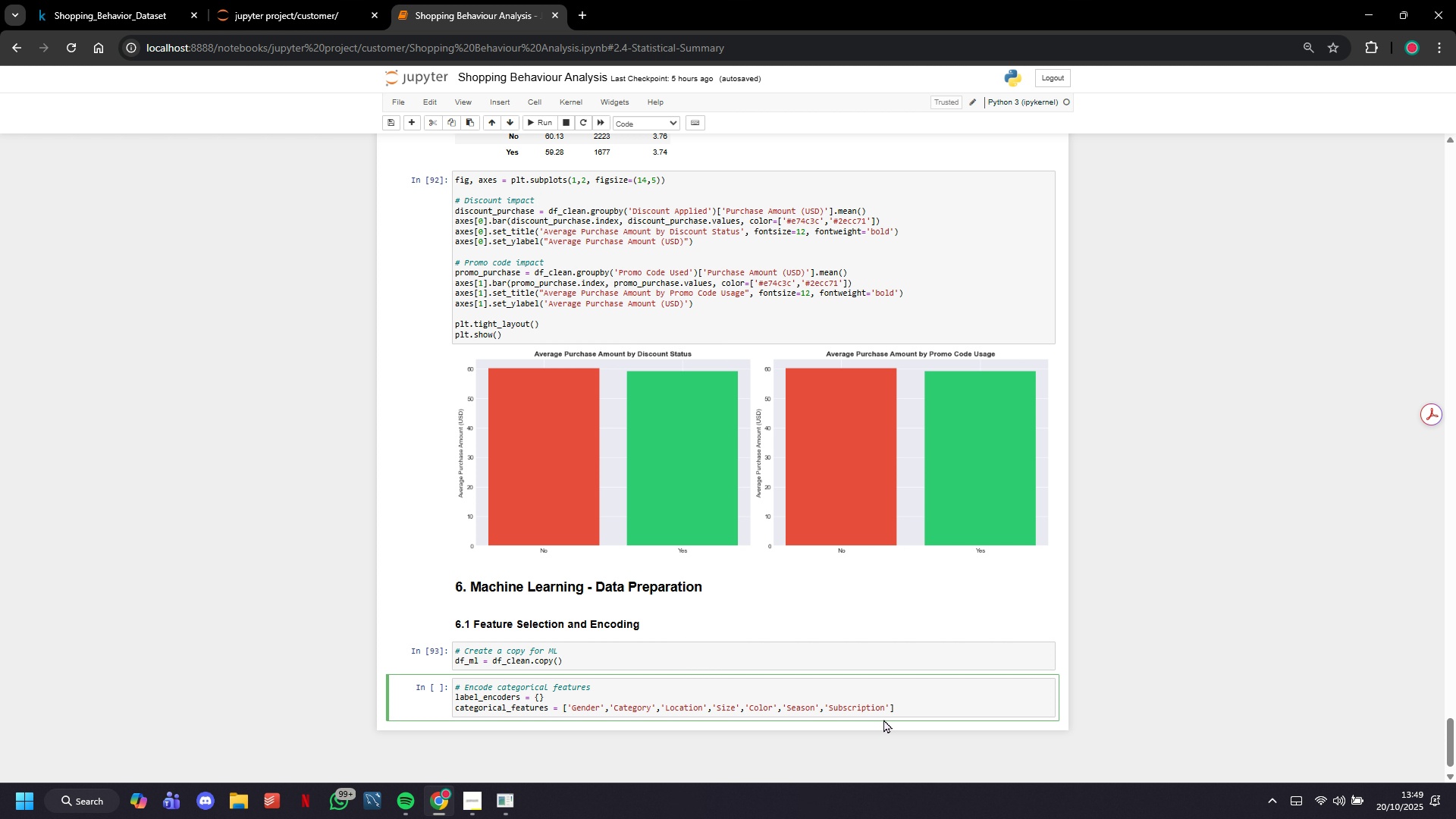 
wait(47.58)
 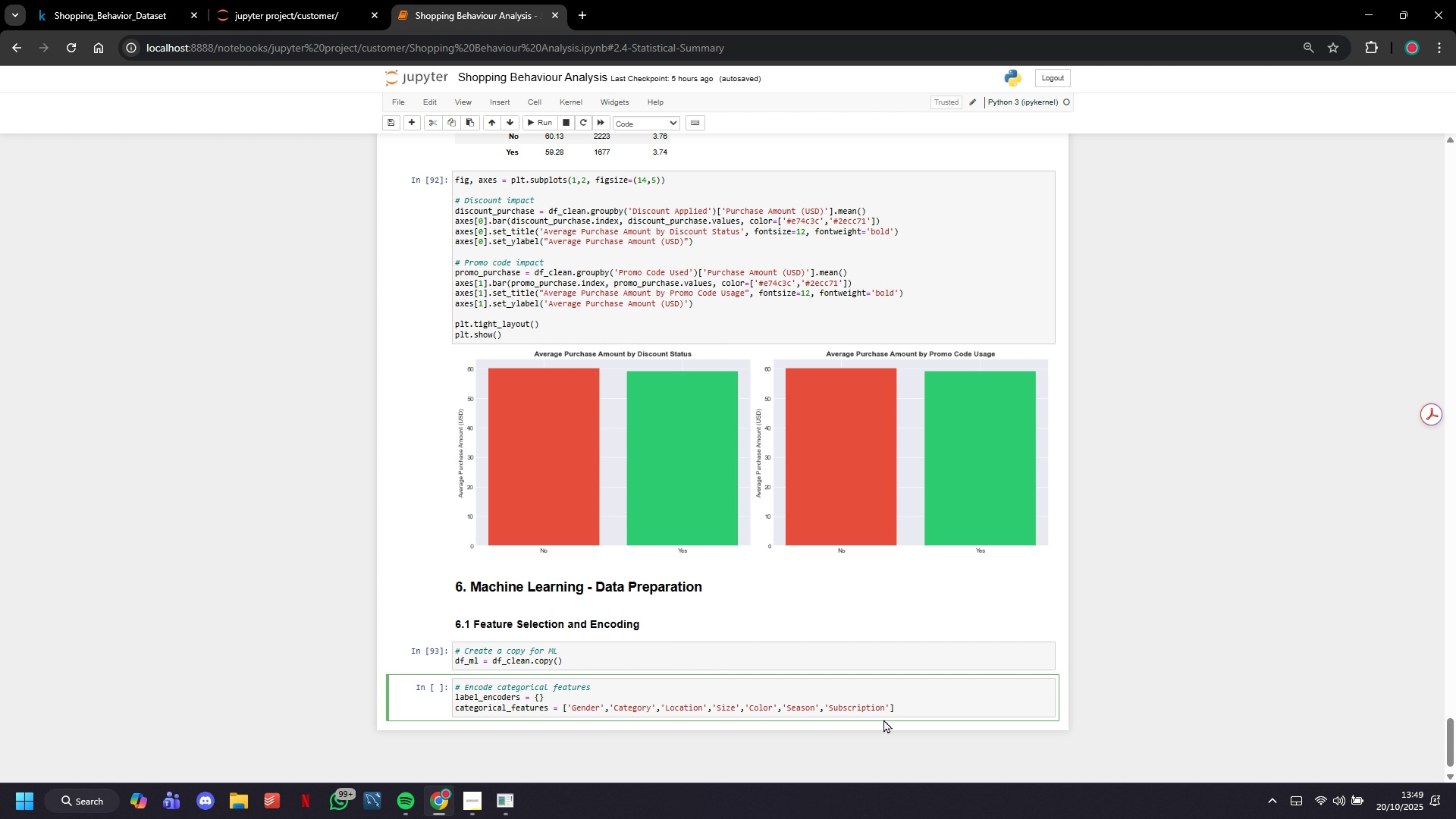 
key(ArrowRight)
 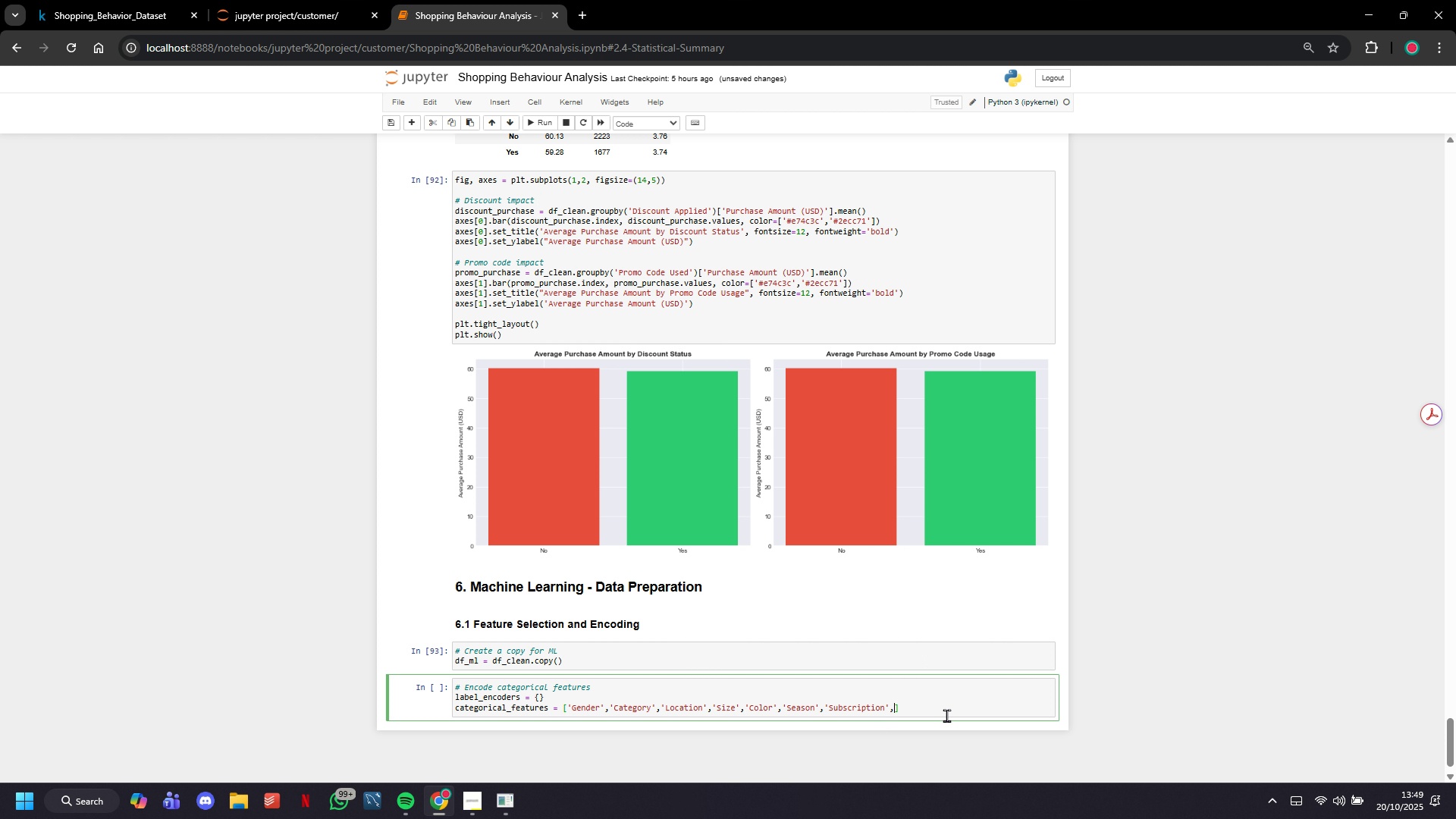 
key(Comma)
 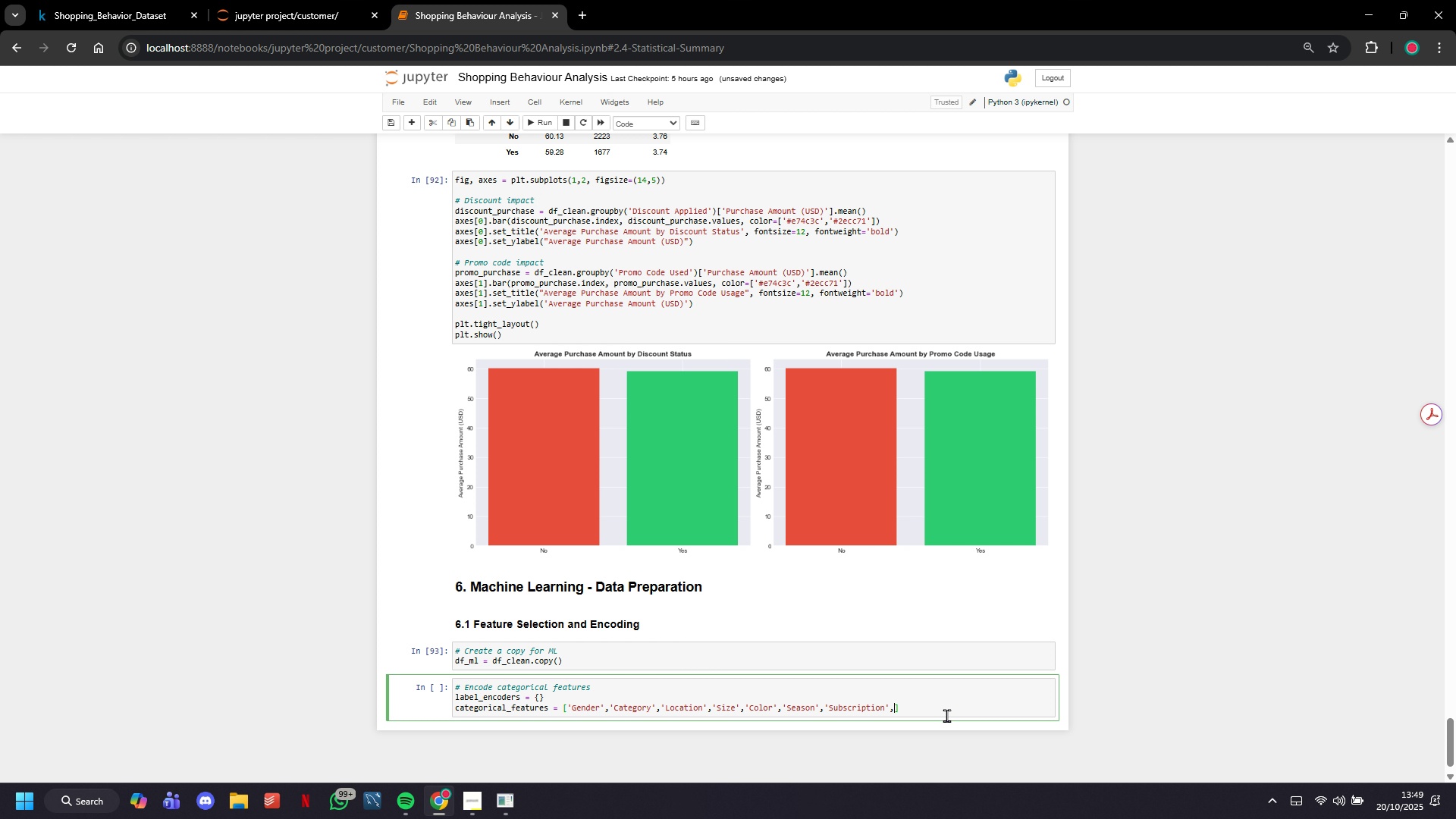 
wait(11.47)
 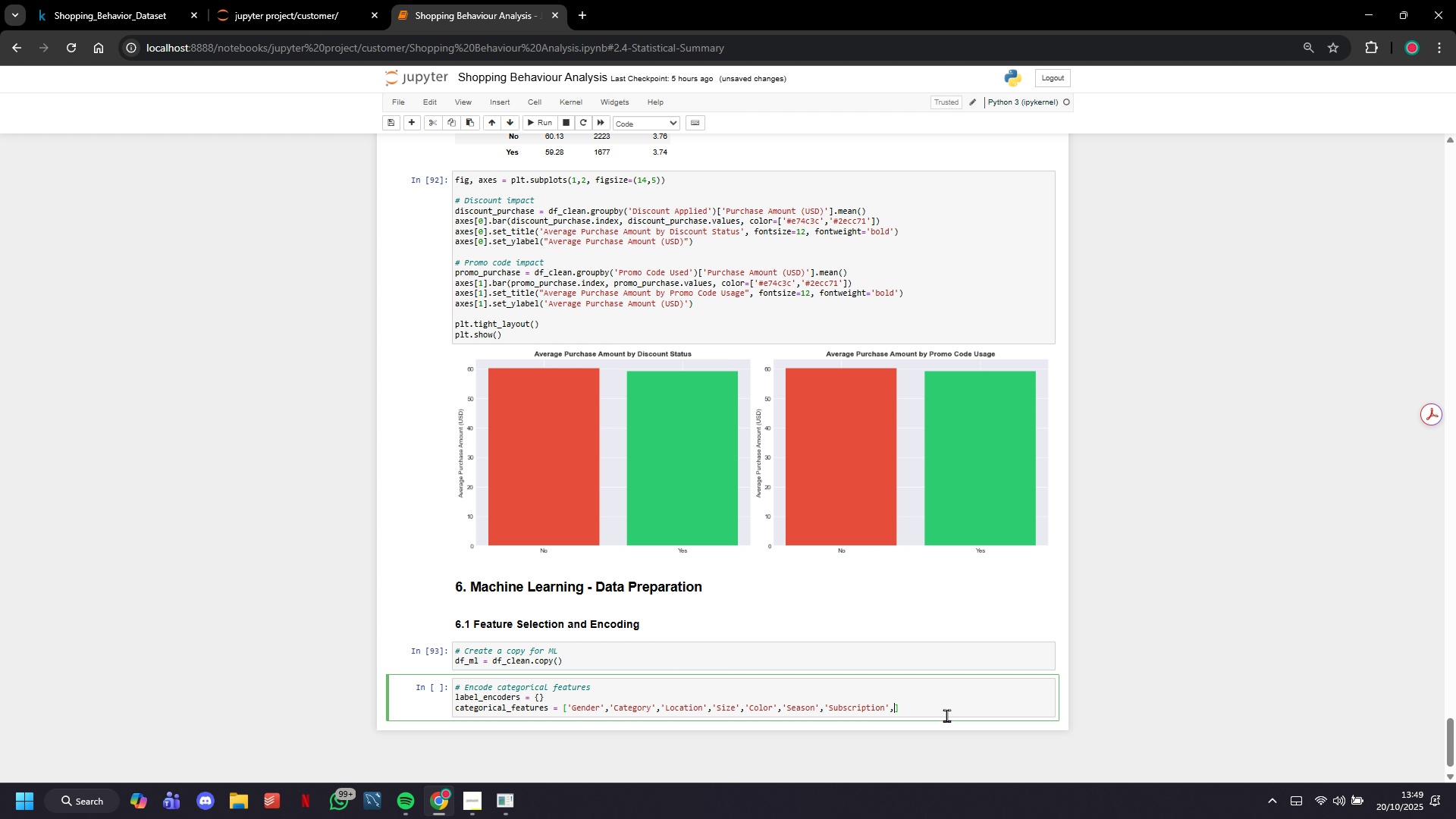 
key(ArrowRight)
 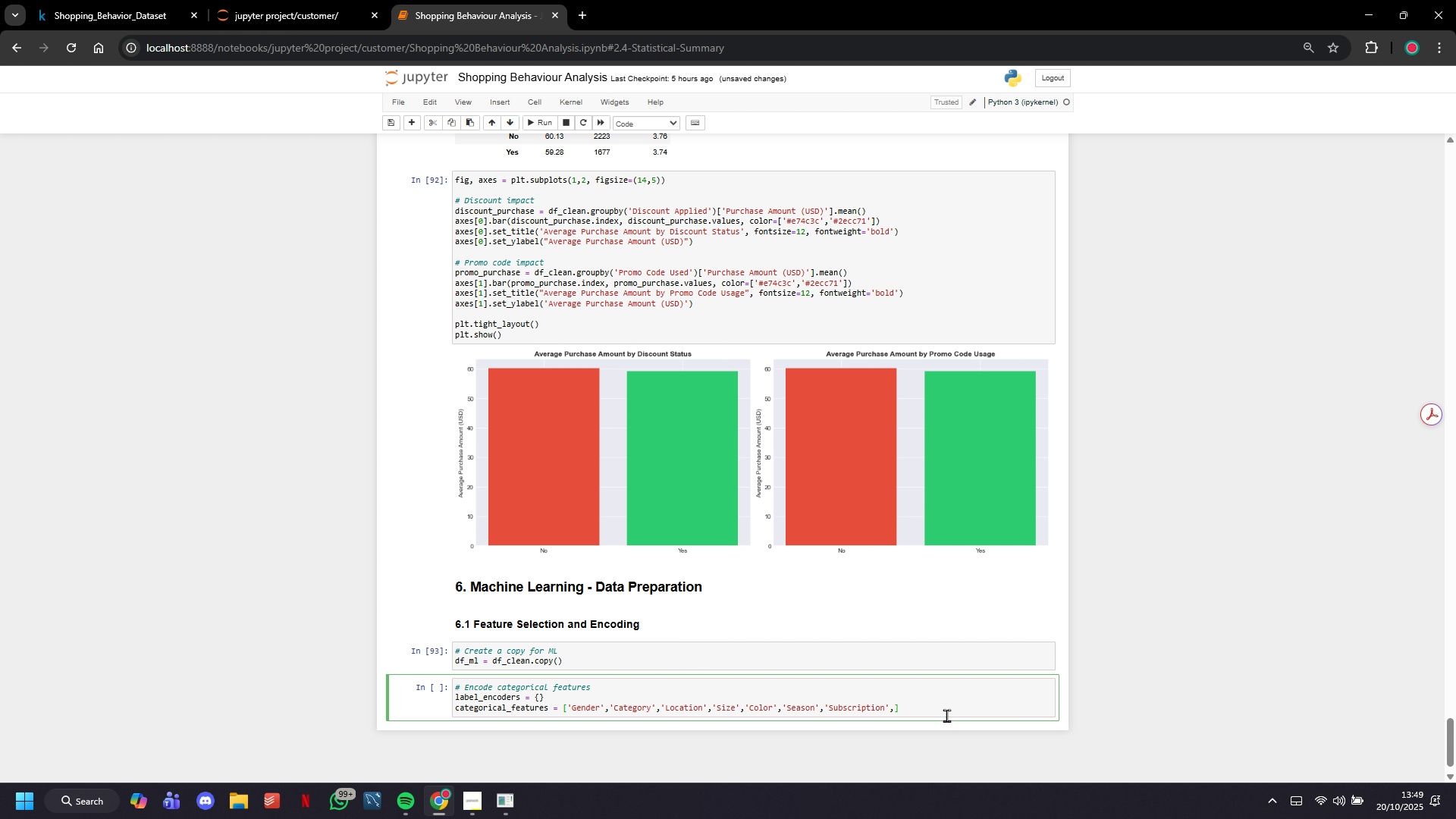 
key(ArrowLeft)
 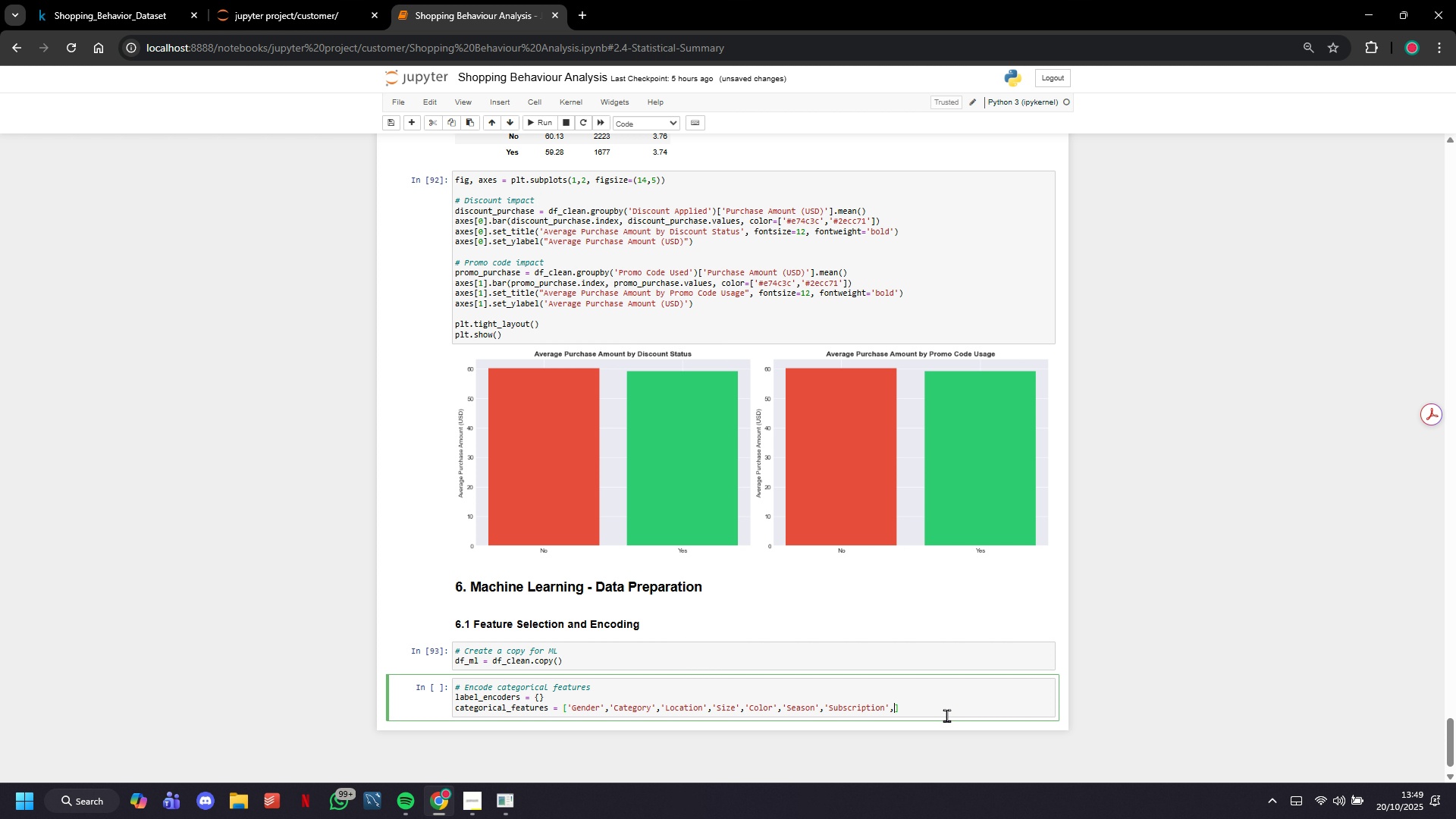 
wait(5.35)
 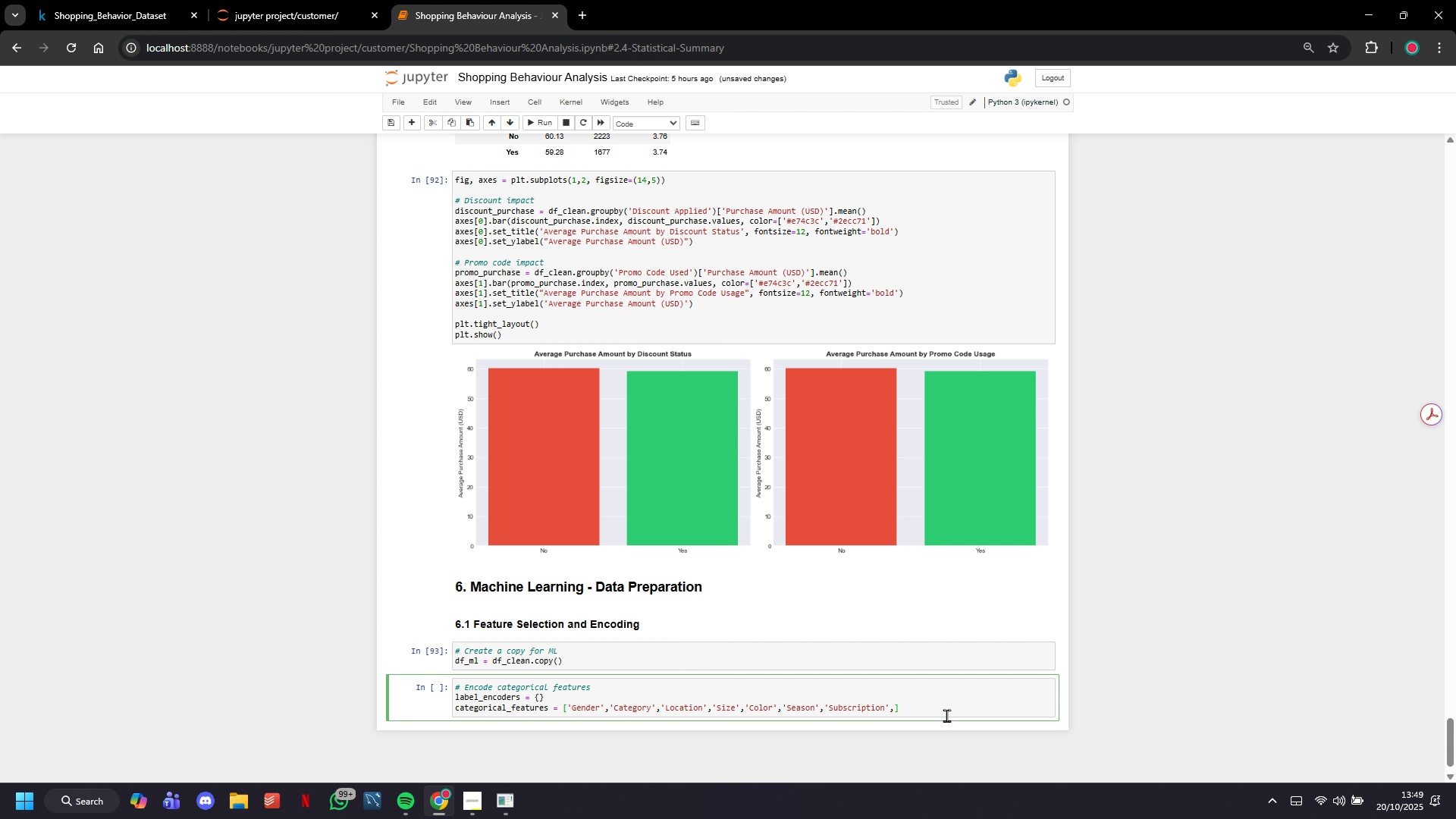 
key(ArrowLeft)
 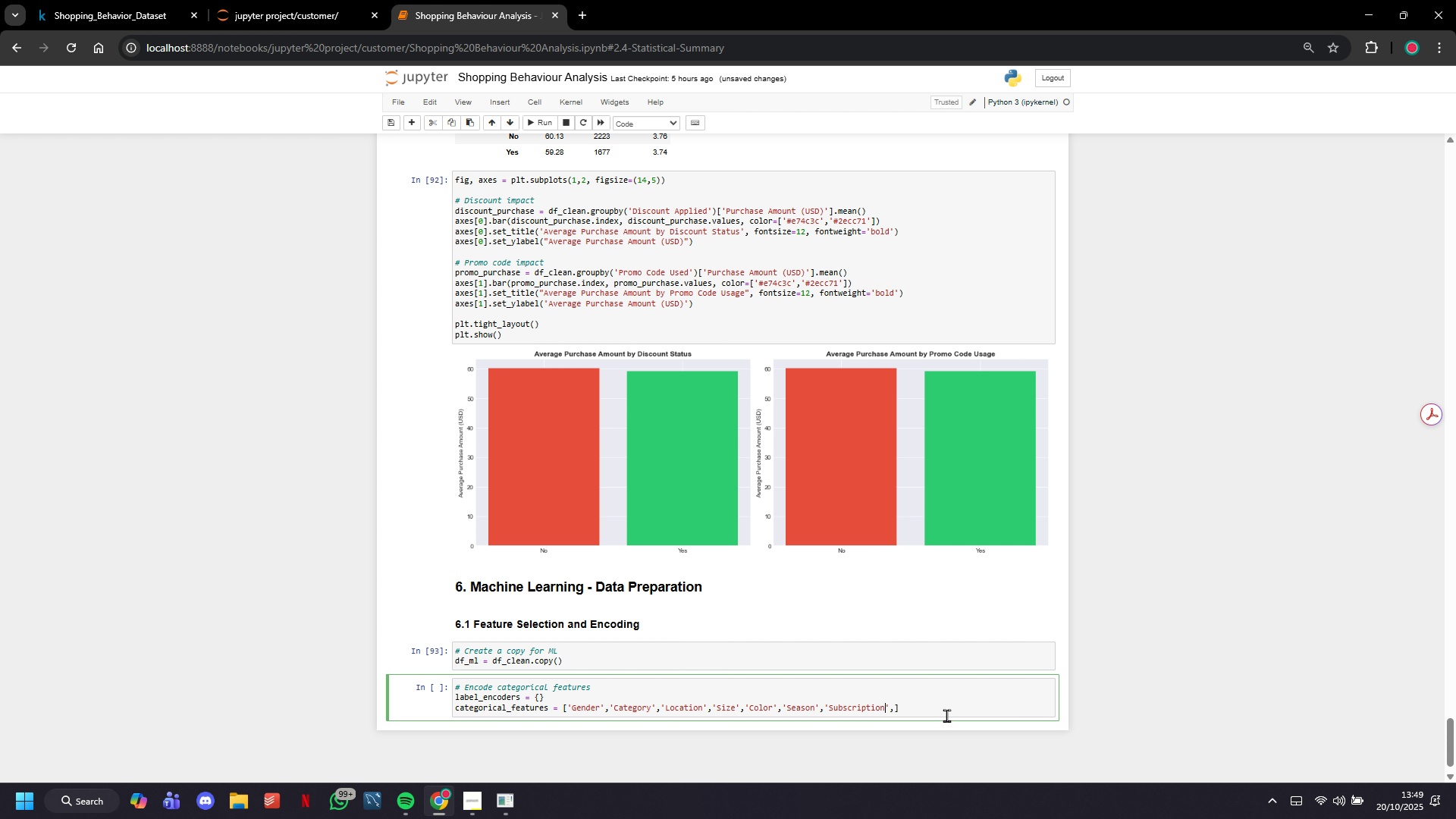 
key(ArrowLeft)
 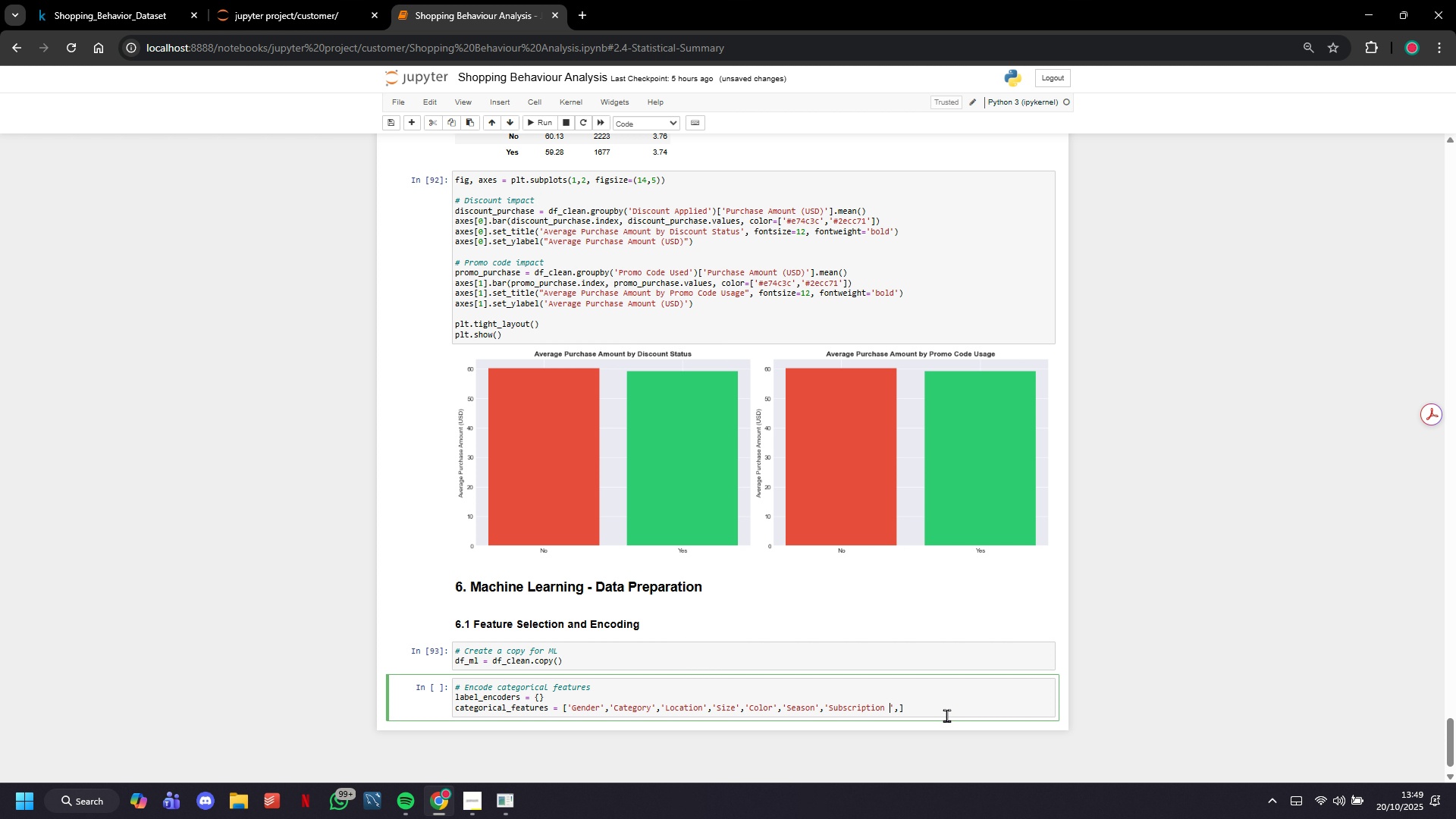 
type( Status)
 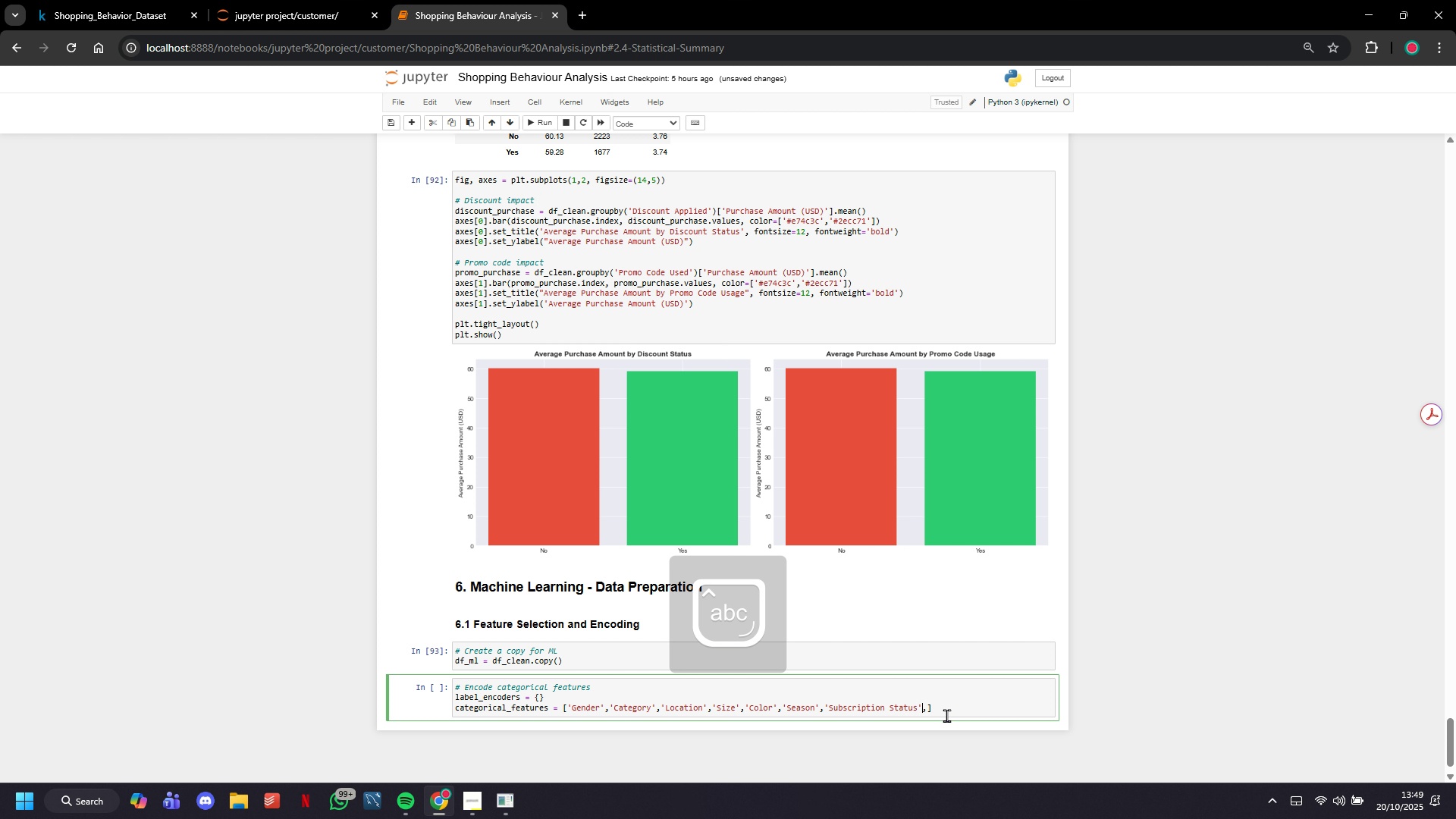 
key(ArrowRight)
 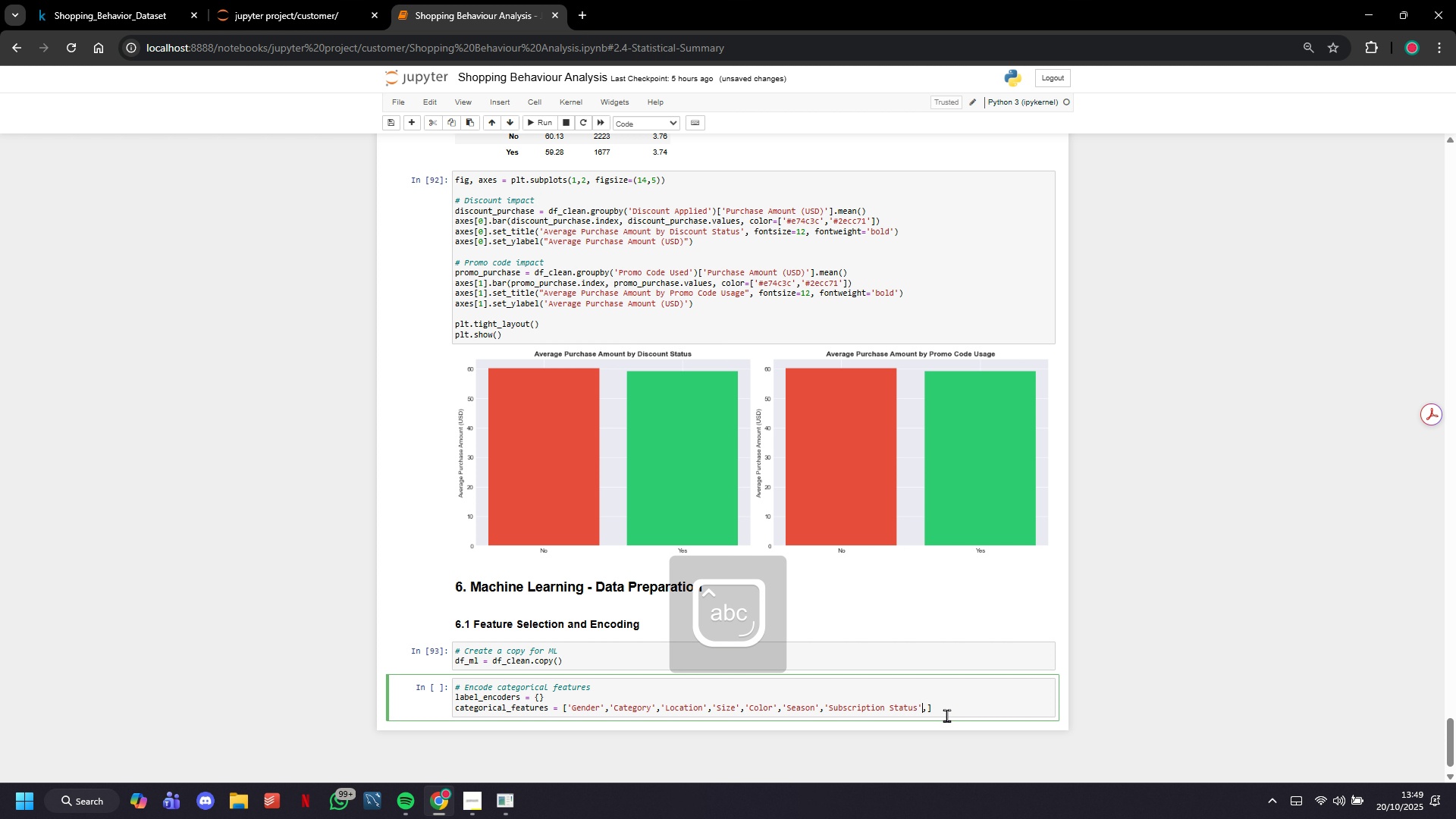 
key(ArrowRight)
 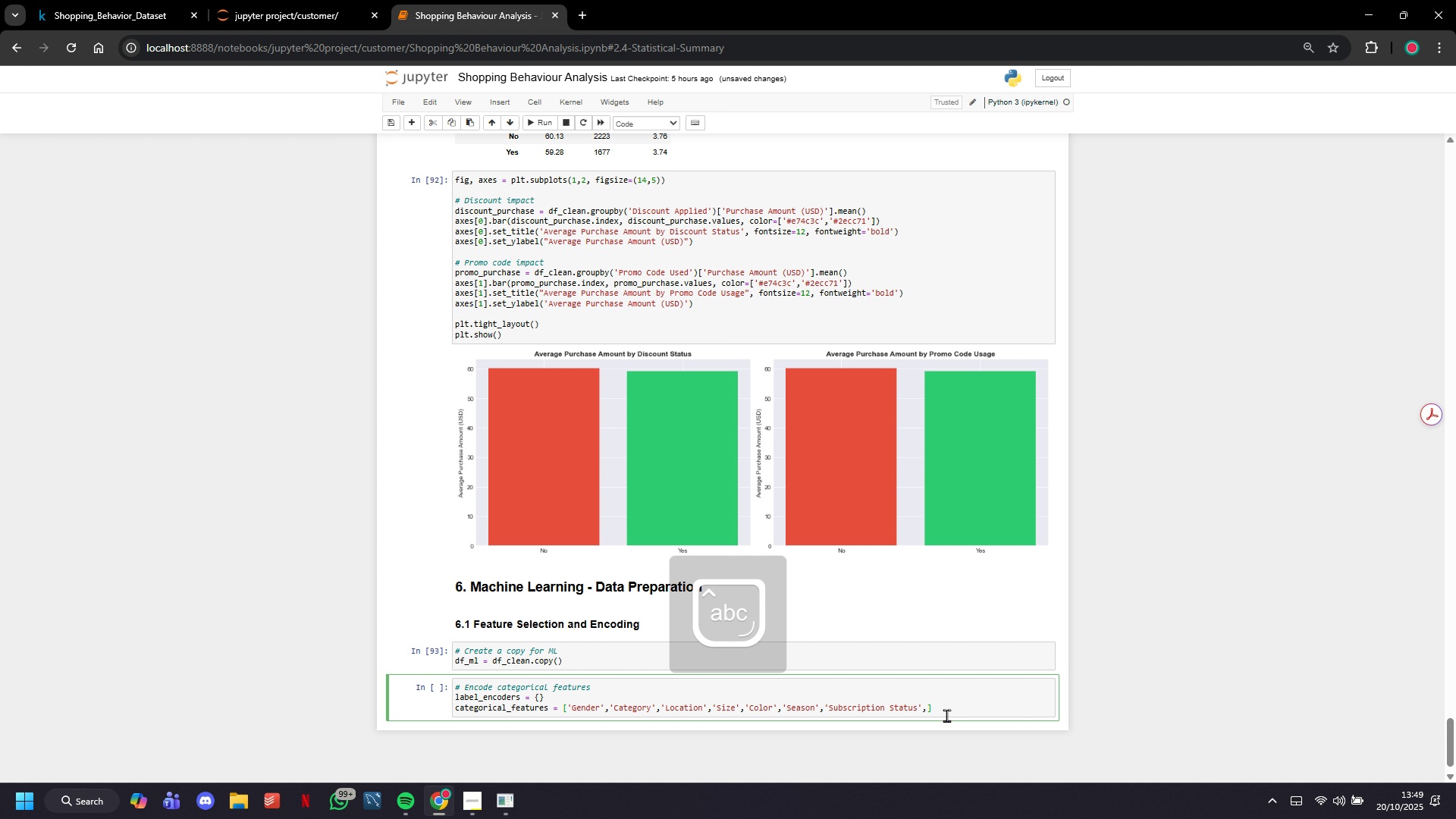 
key(Quote)
 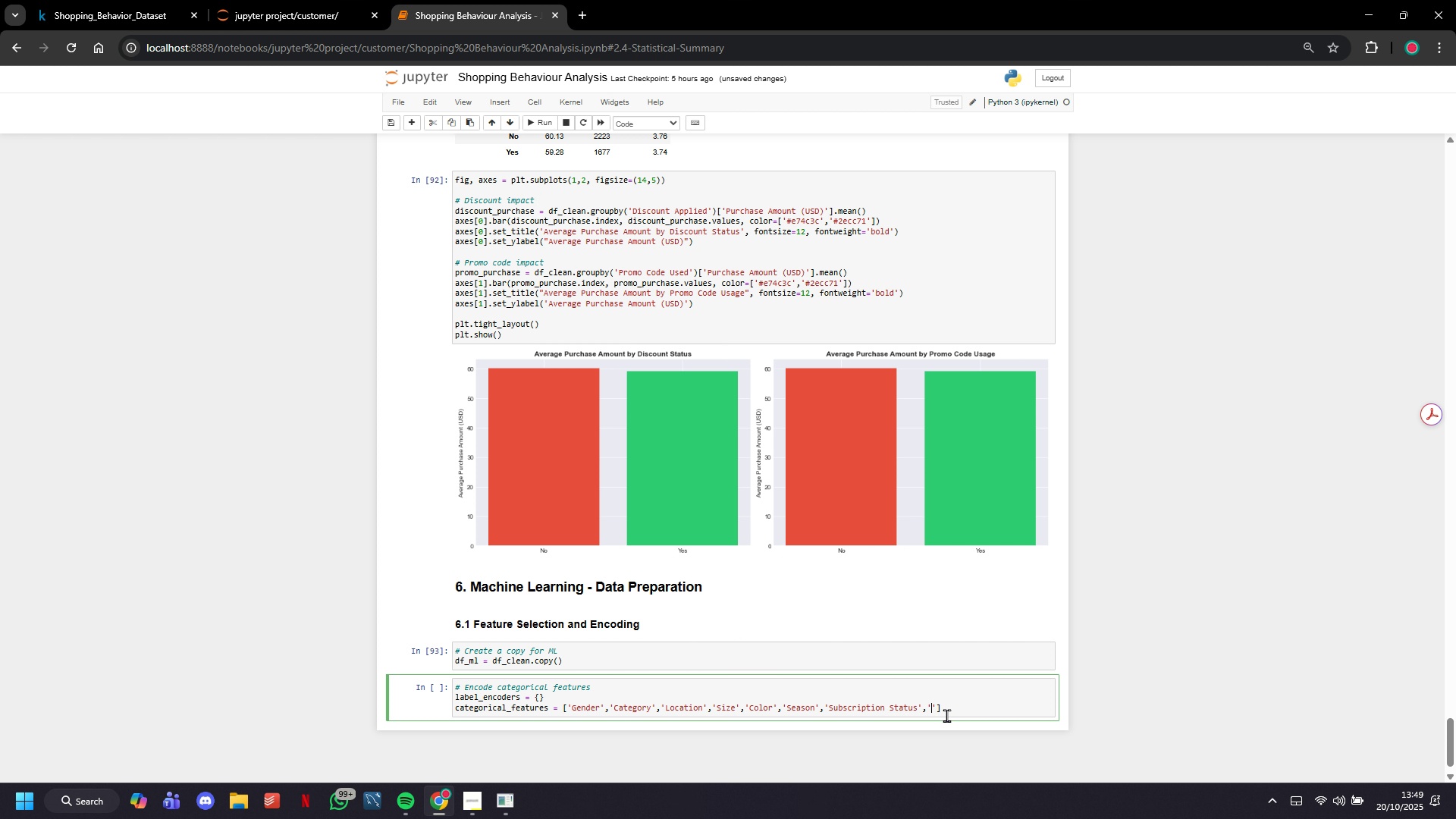 
type(Shipping Type)
 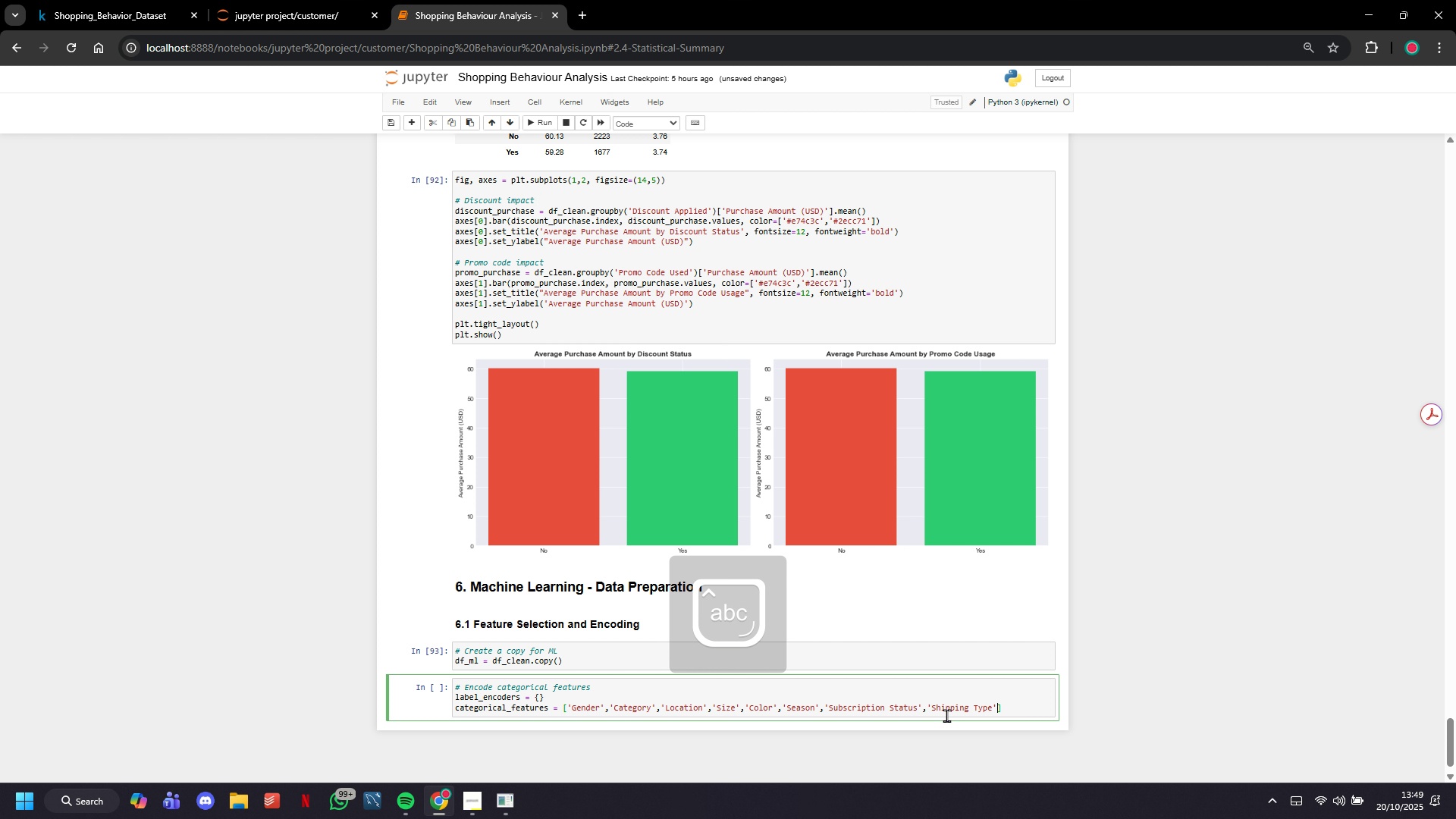 
key(ArrowRight)
 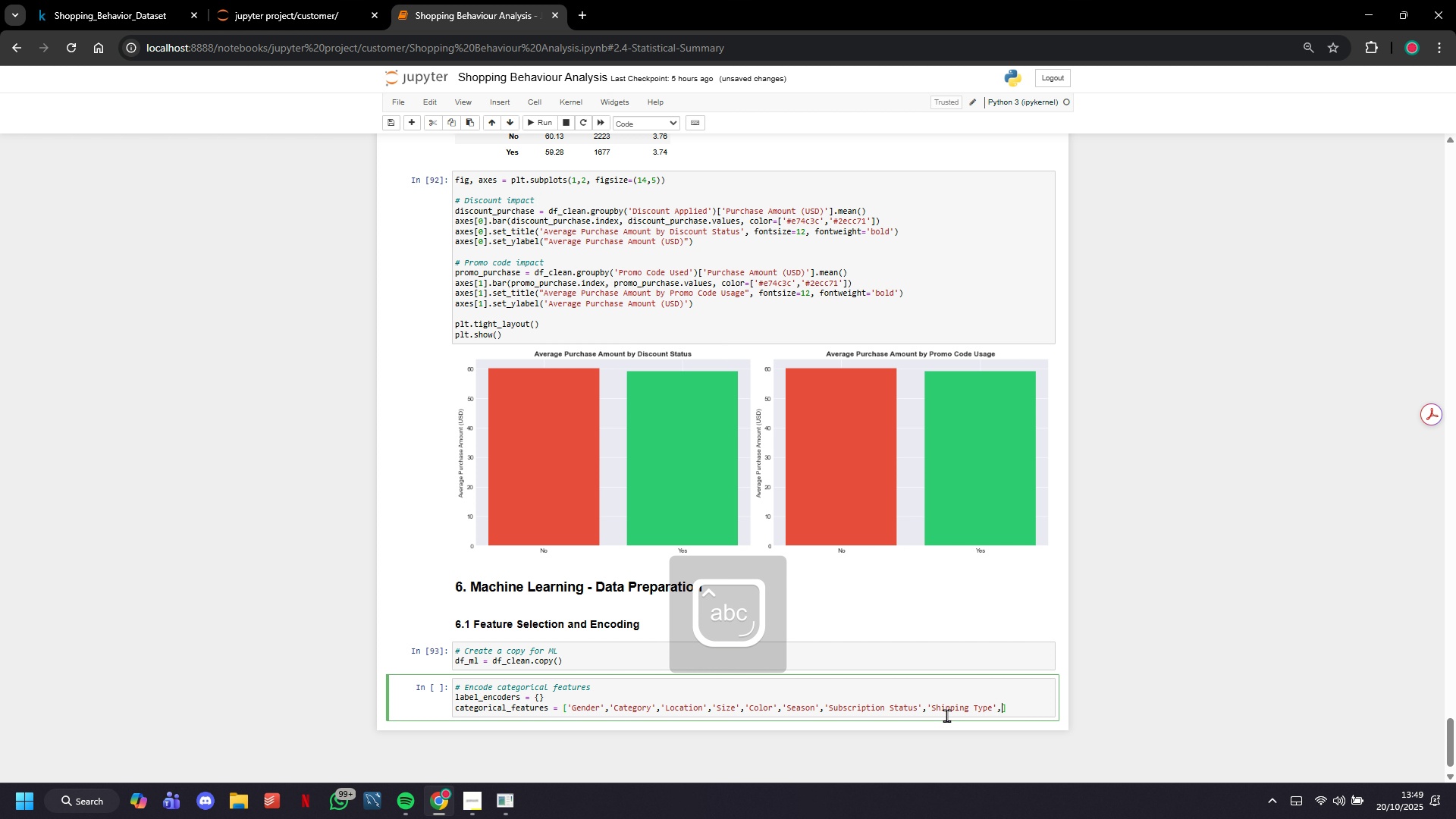 
type(,'Discount Applied)
 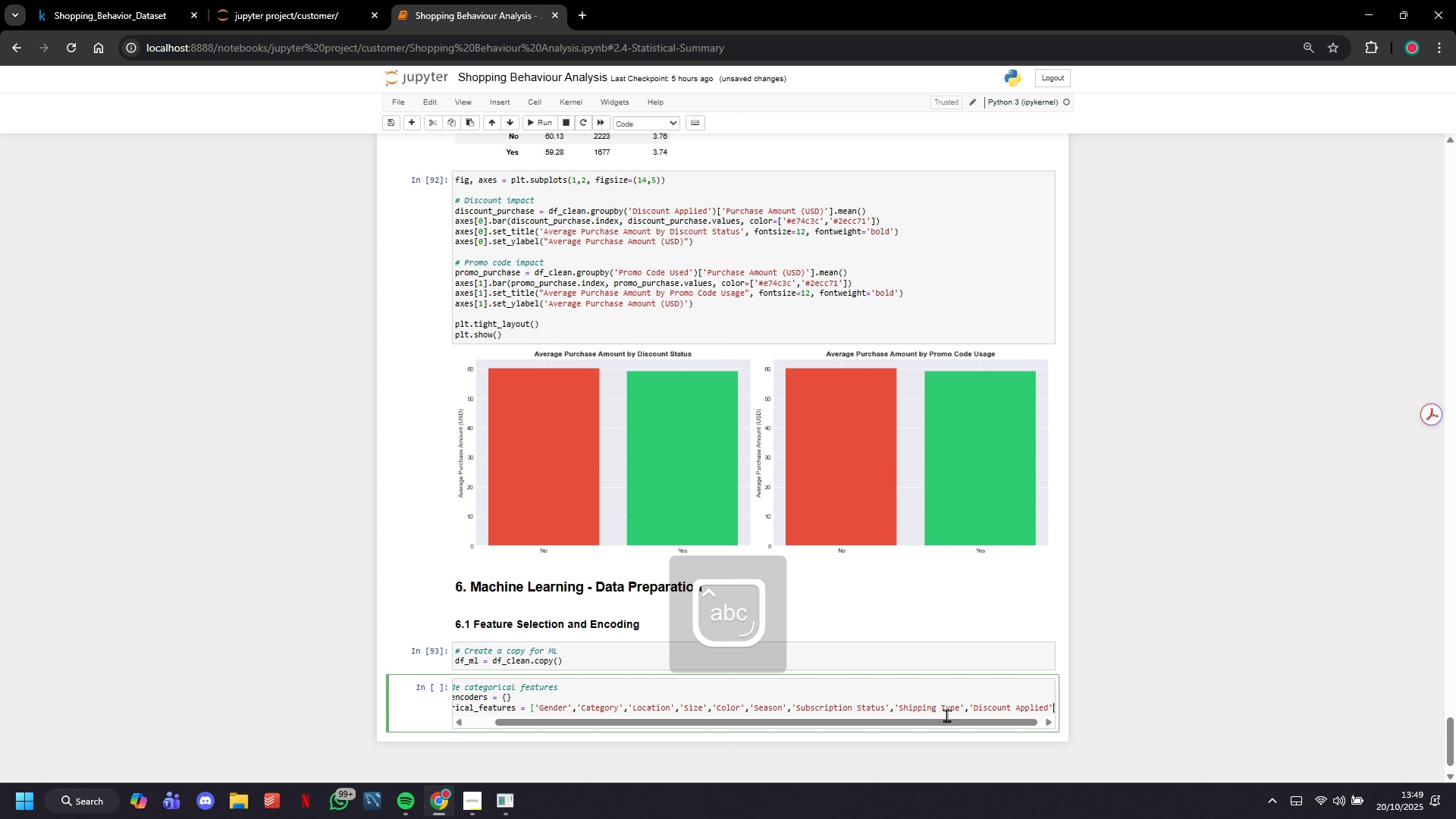 
key(ArrowRight)
 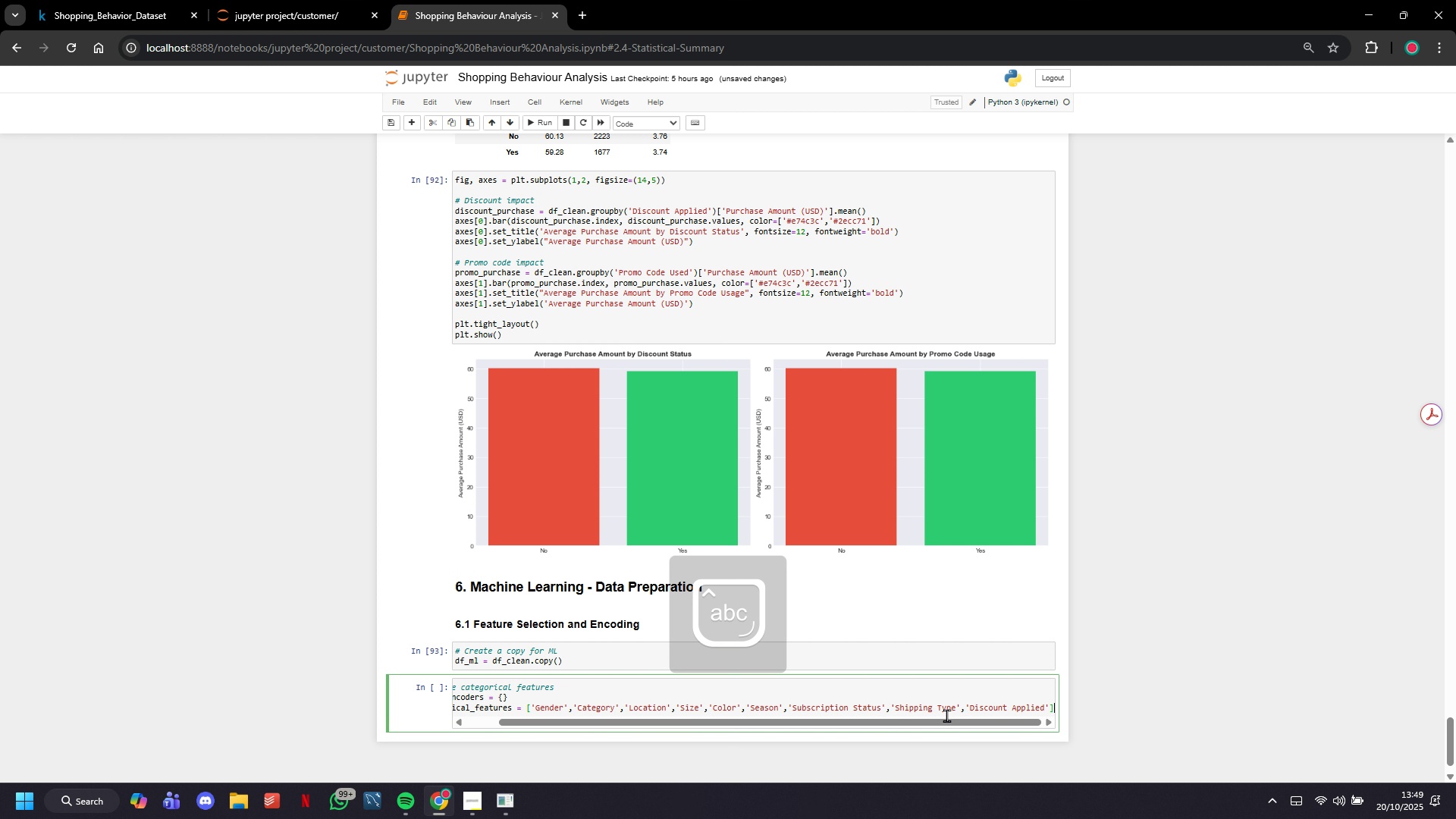 
key(ArrowRight)
 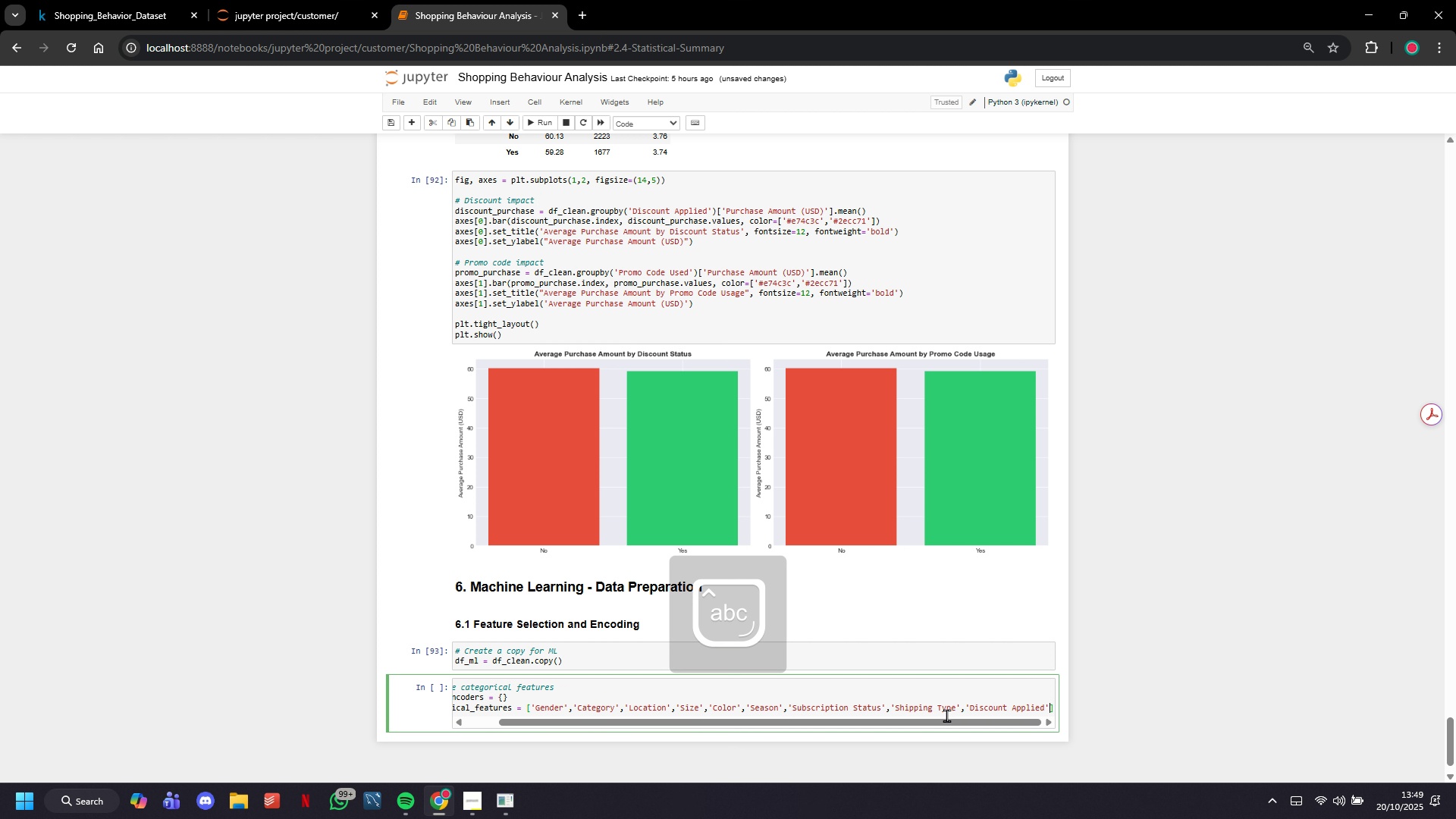 
key(ArrowLeft)
 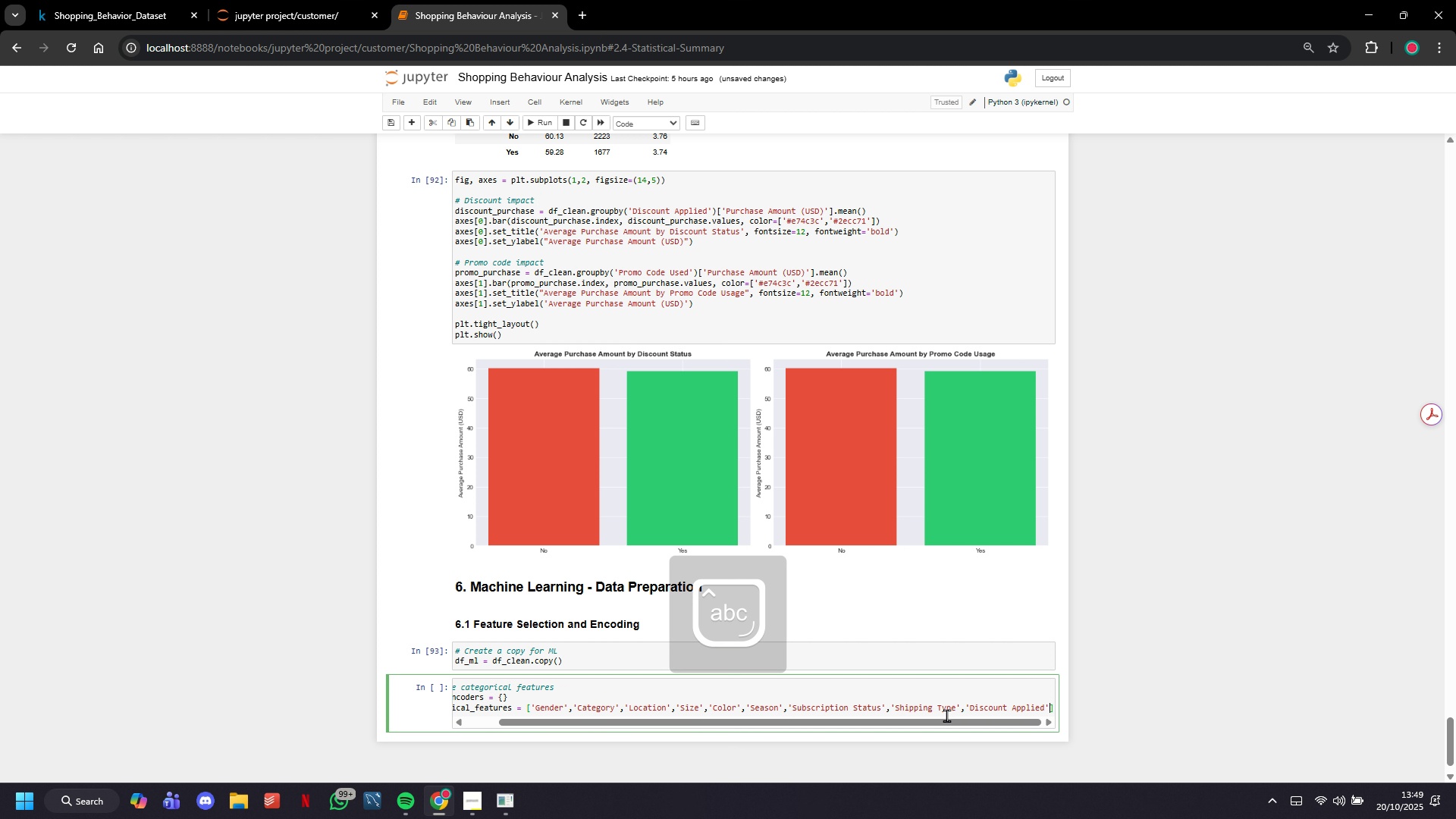 
key(Enter)
 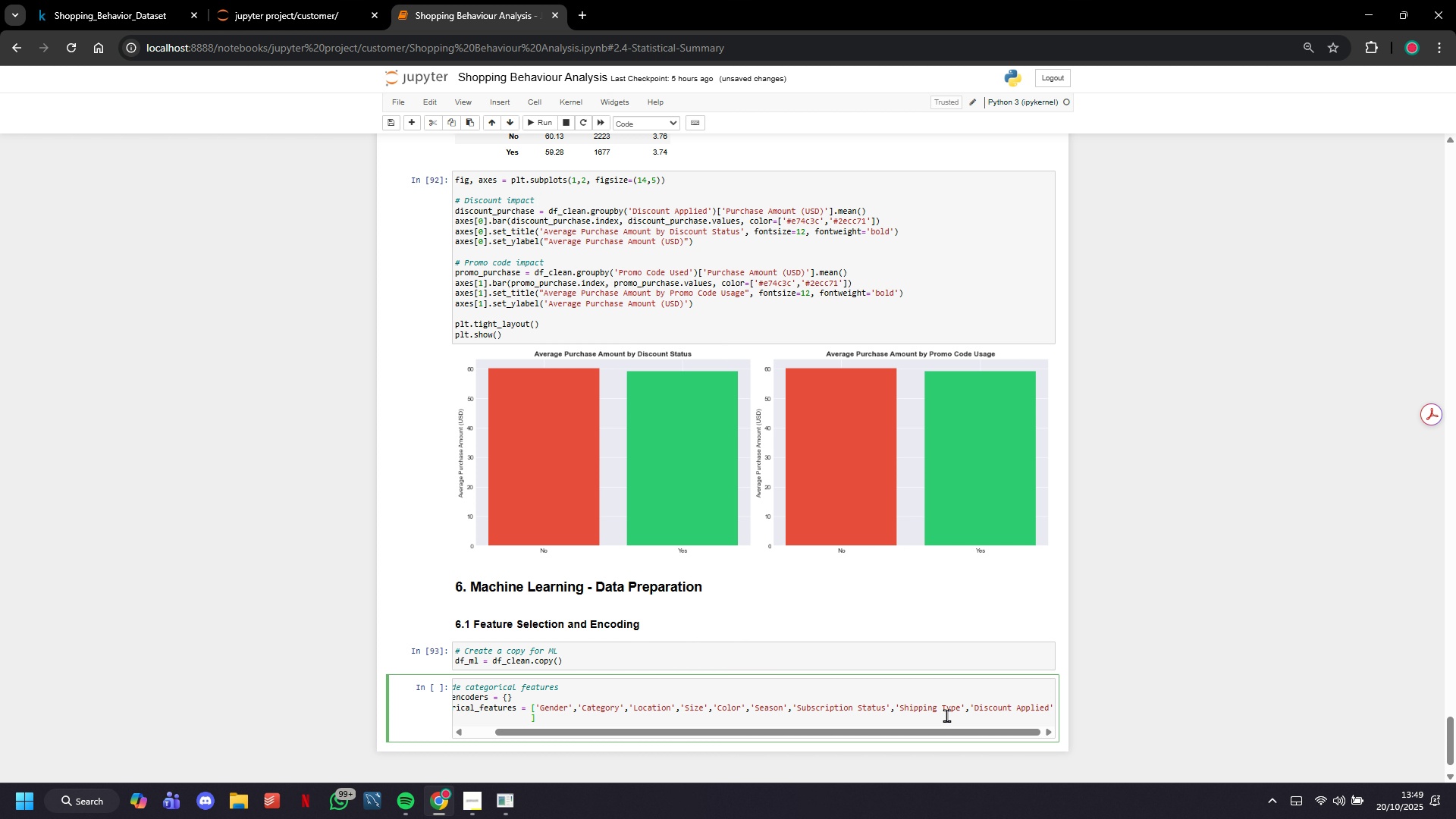 
type('Promo Code Used)
 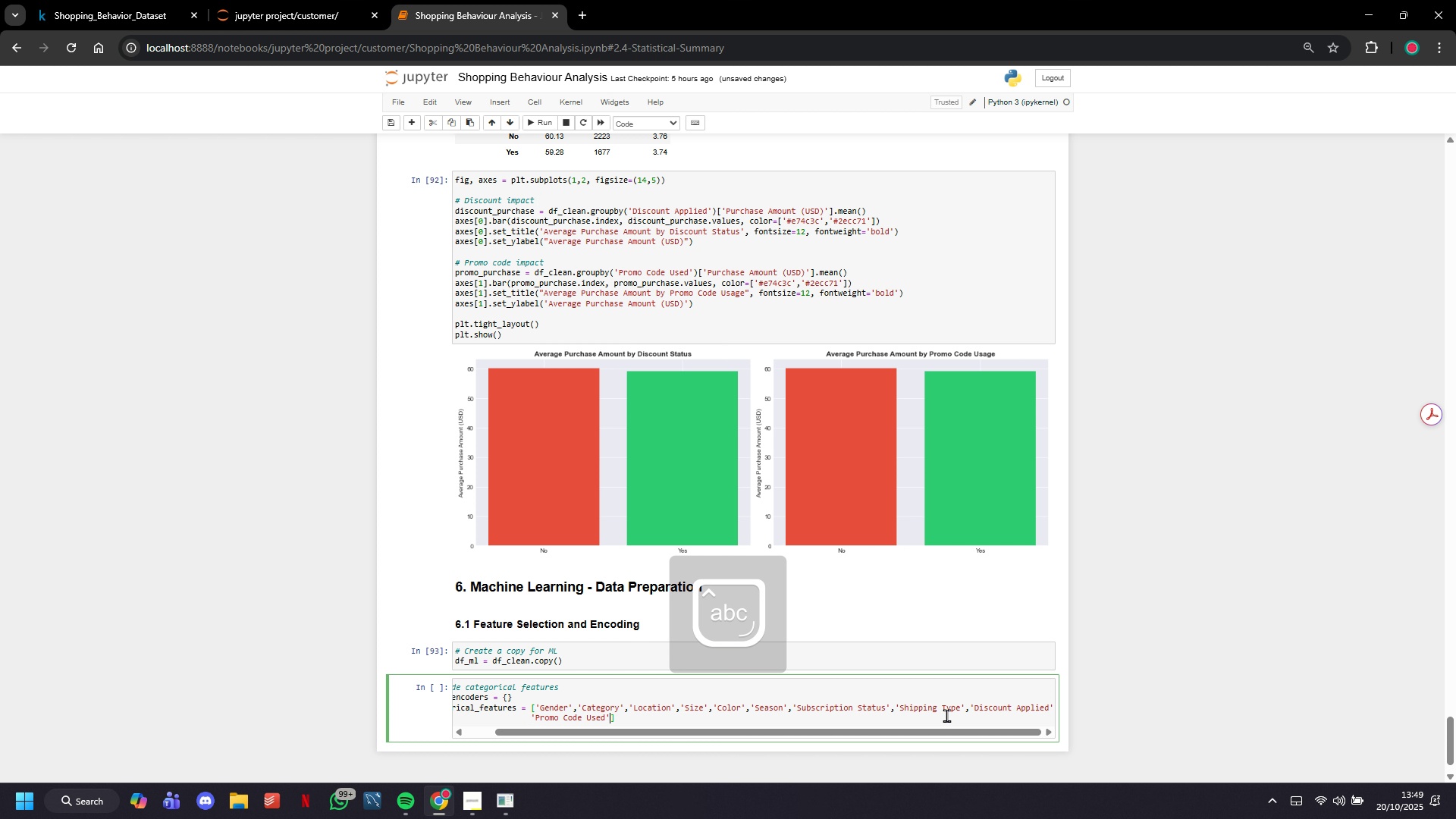 
key(ArrowRight)
 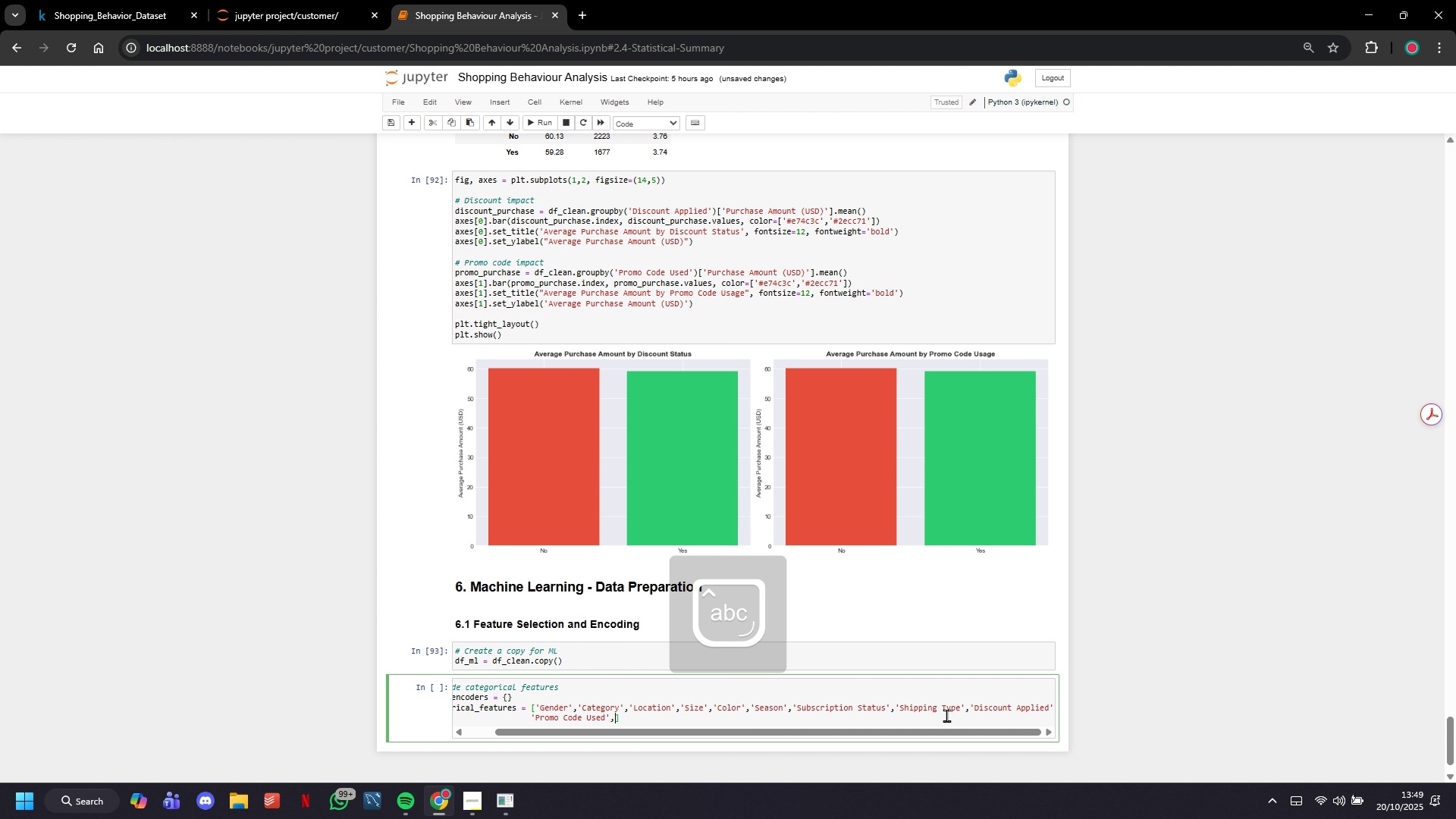 
type(,'Payment Method)
 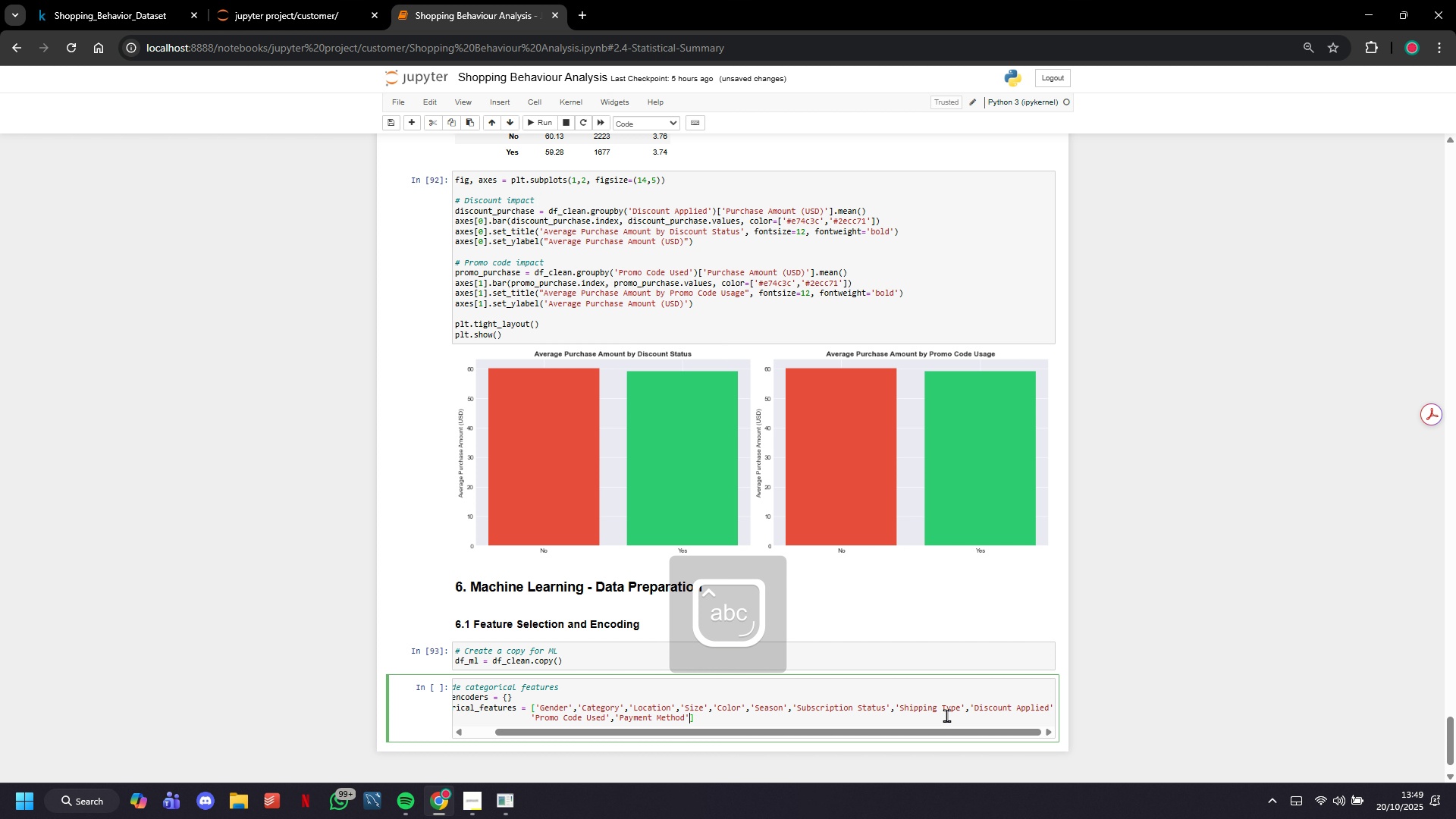 
key(ArrowRight)
 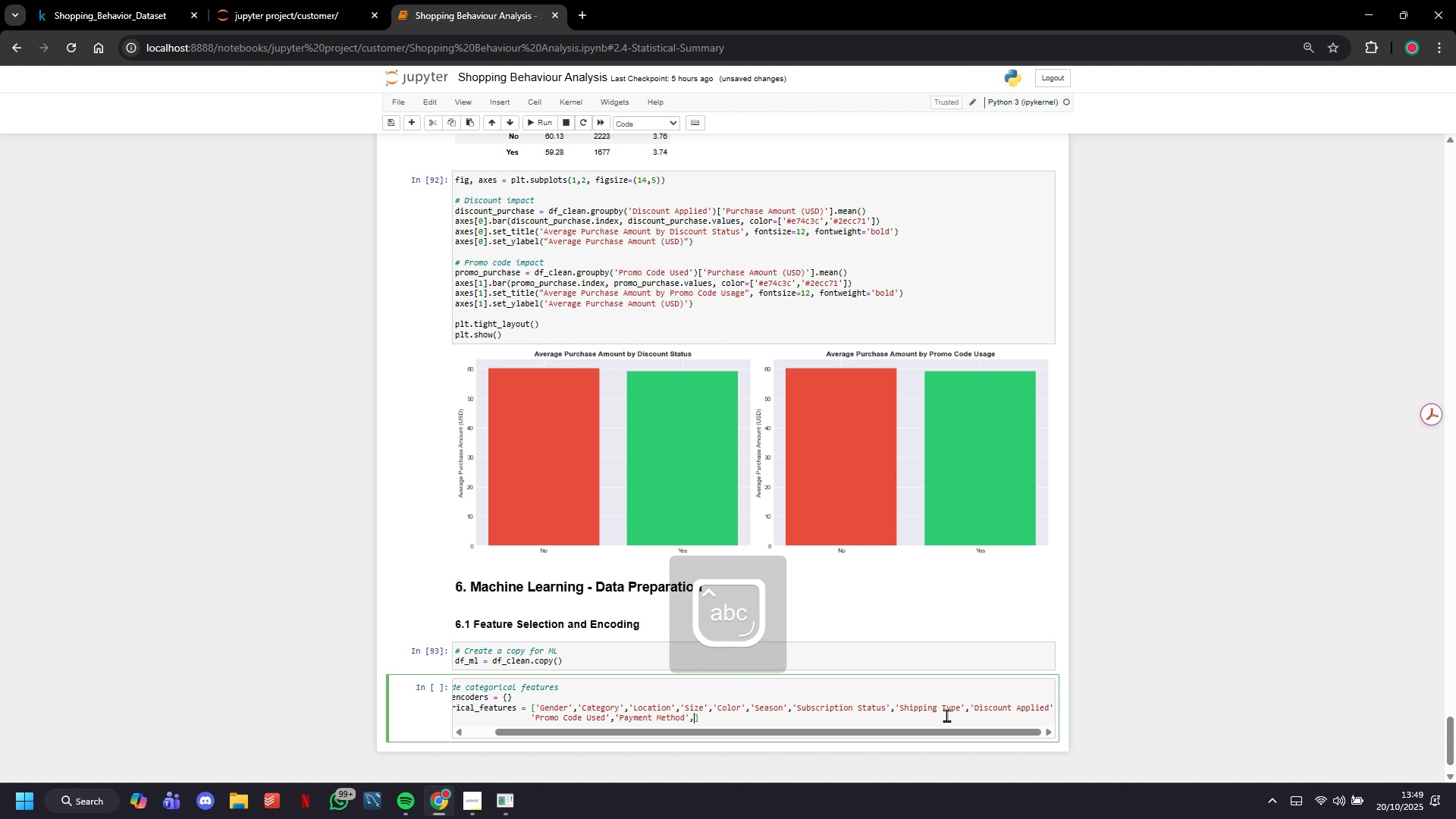 
type(,'Frequency of Purchased)
key(Backspace)
type(s)
 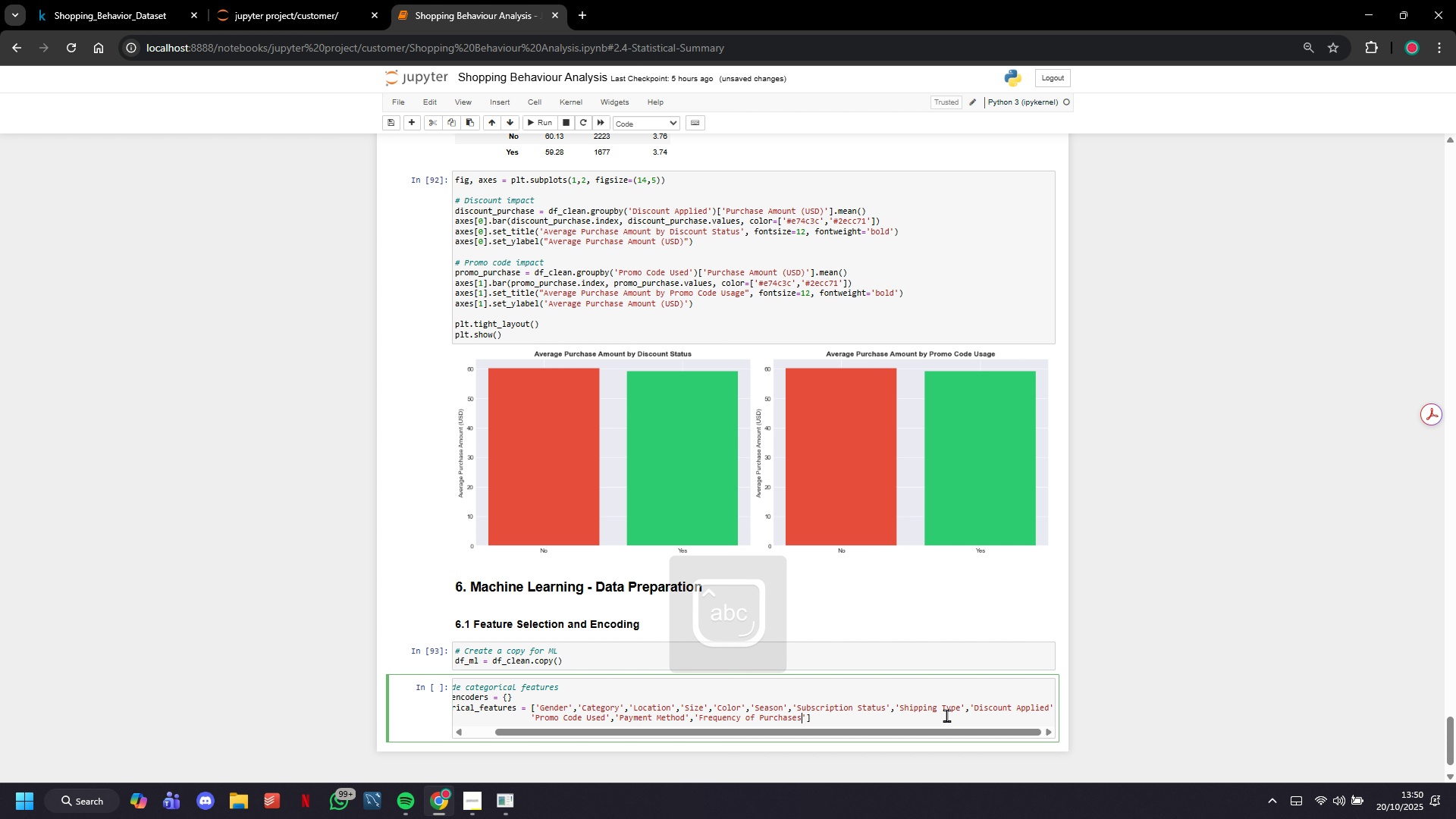 
key(ArrowRight)
 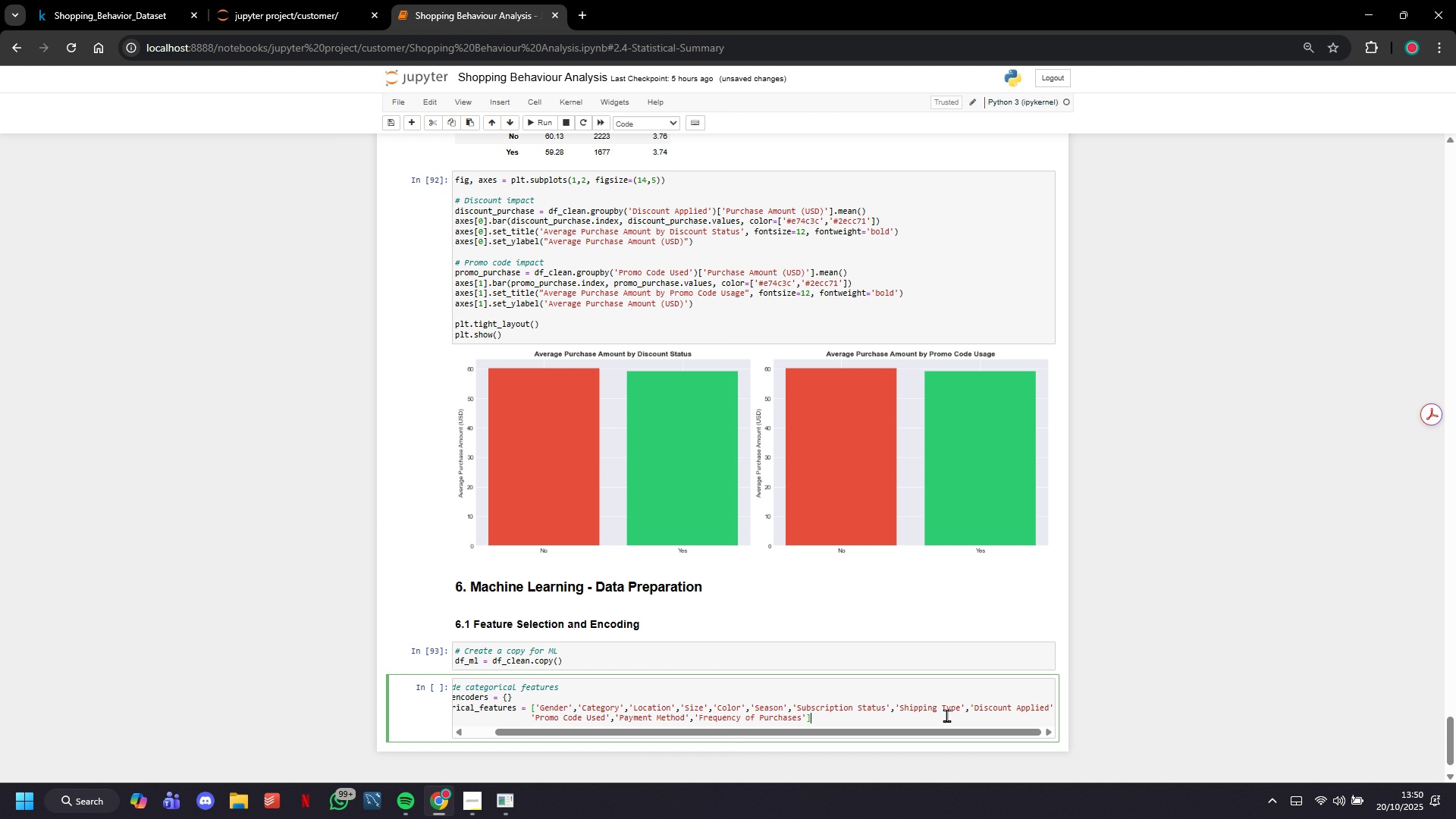 
key(ArrowRight)
 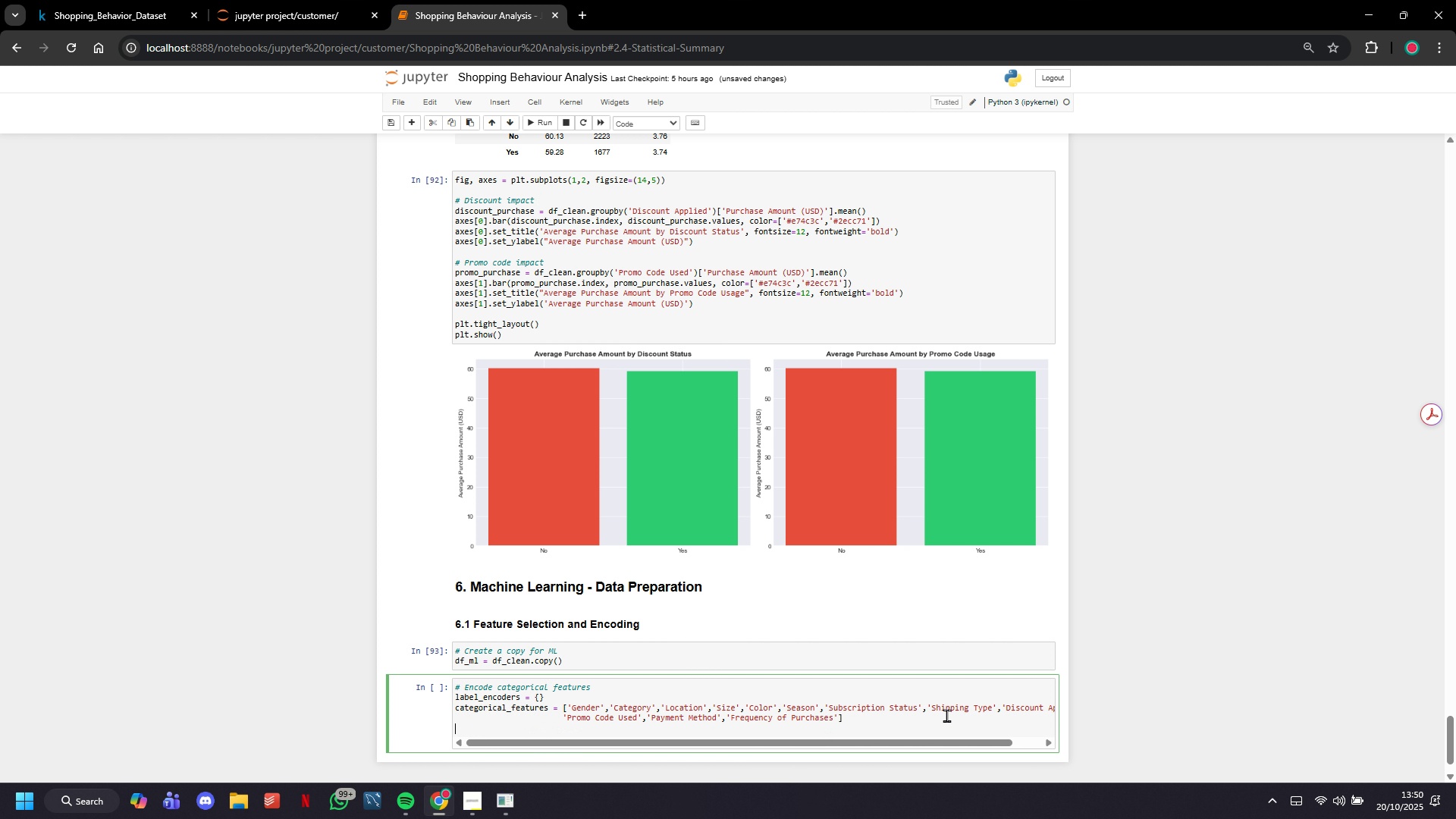 
key(Enter)
 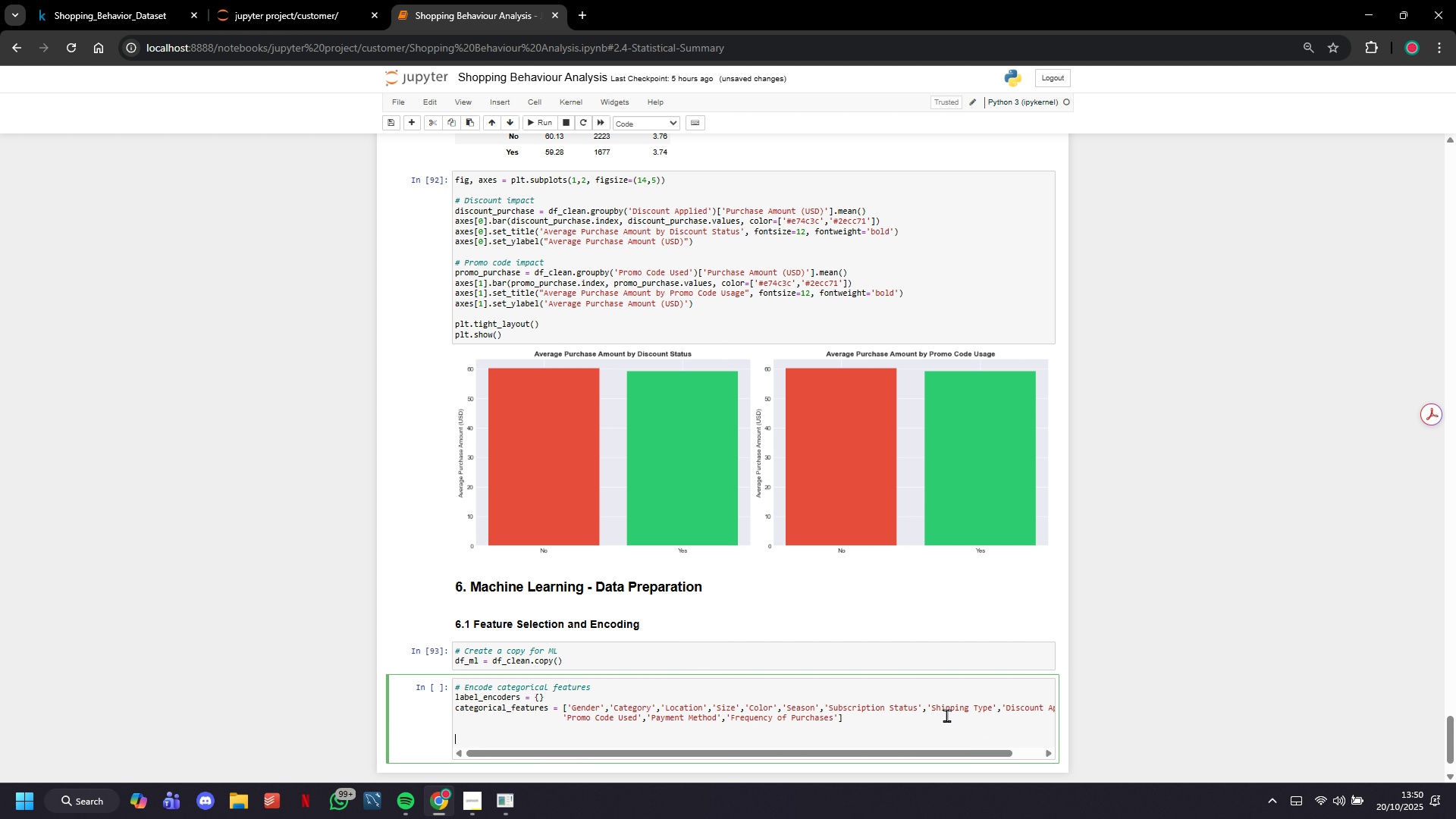 
key(Enter)
 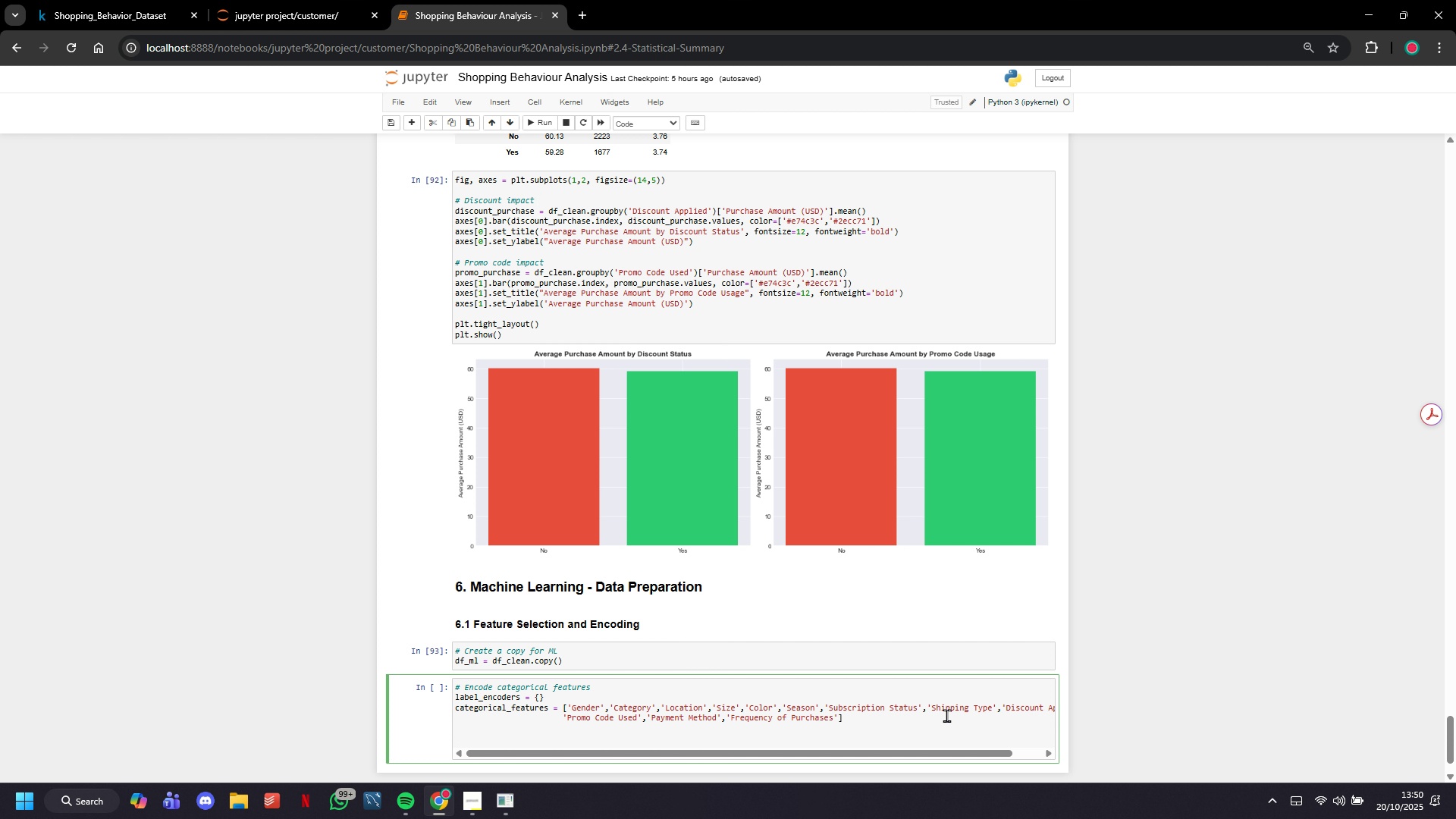 
wait(31.61)
 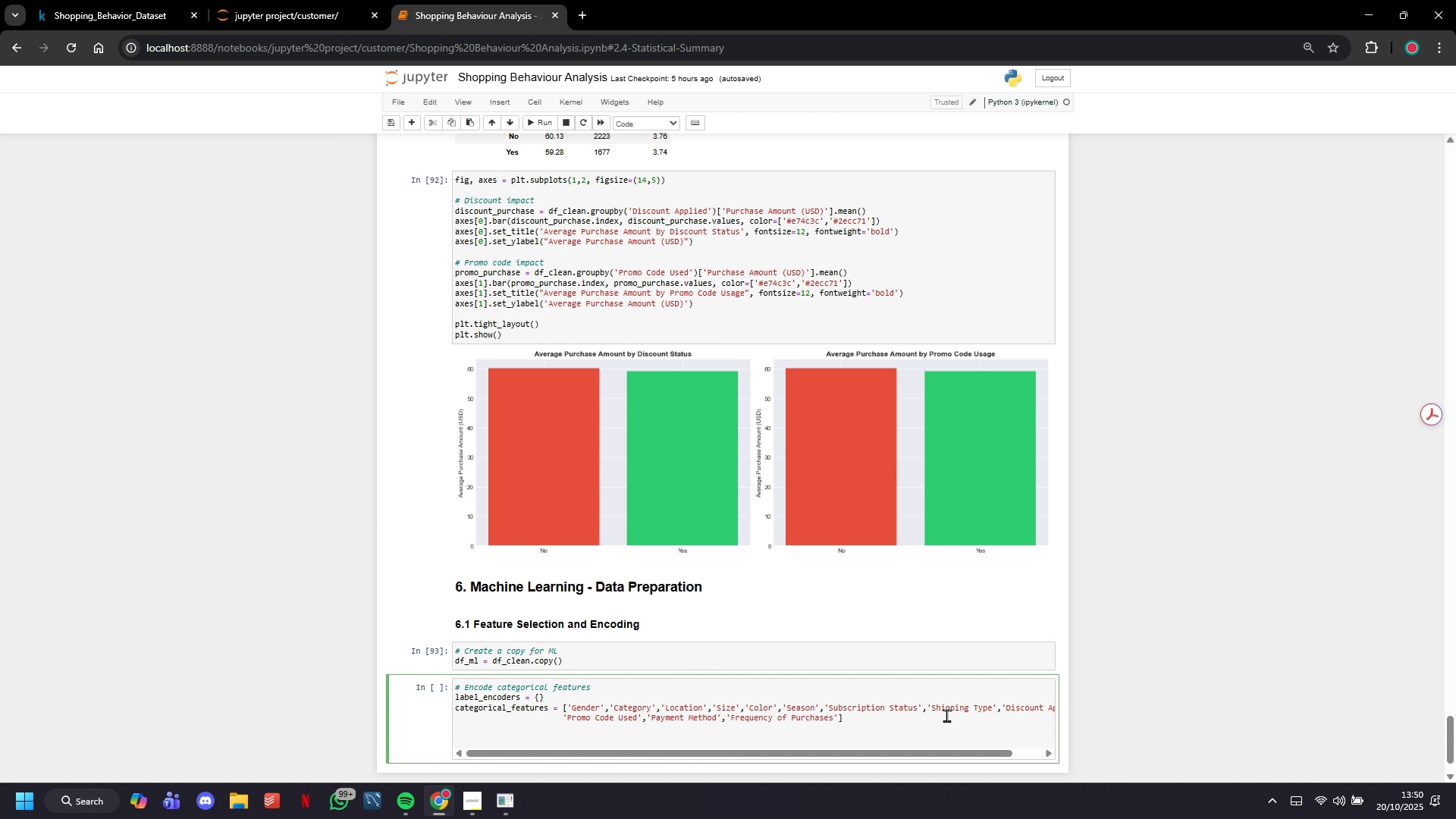 
left_click([721, 330])
 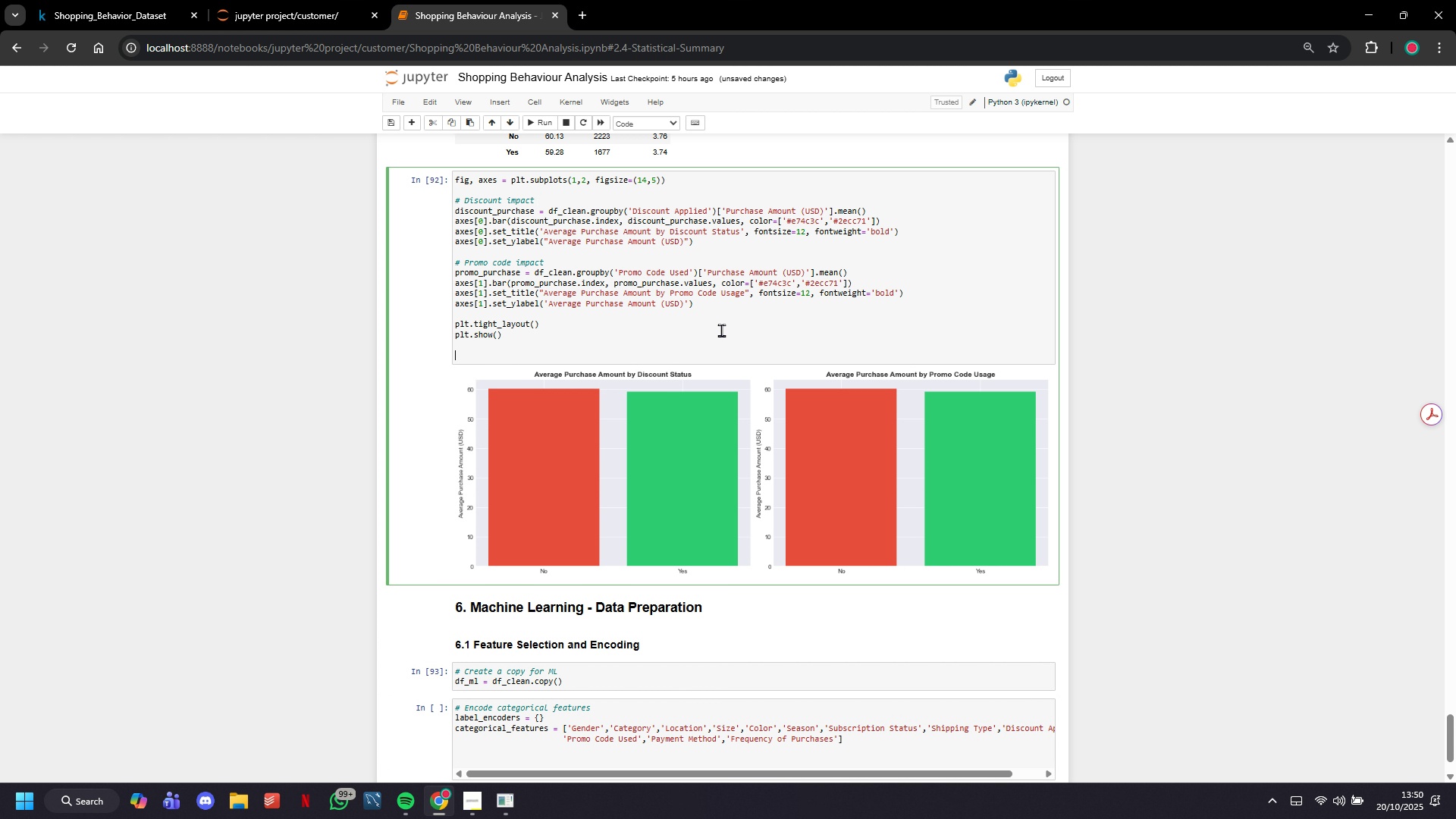 
key(Enter)
 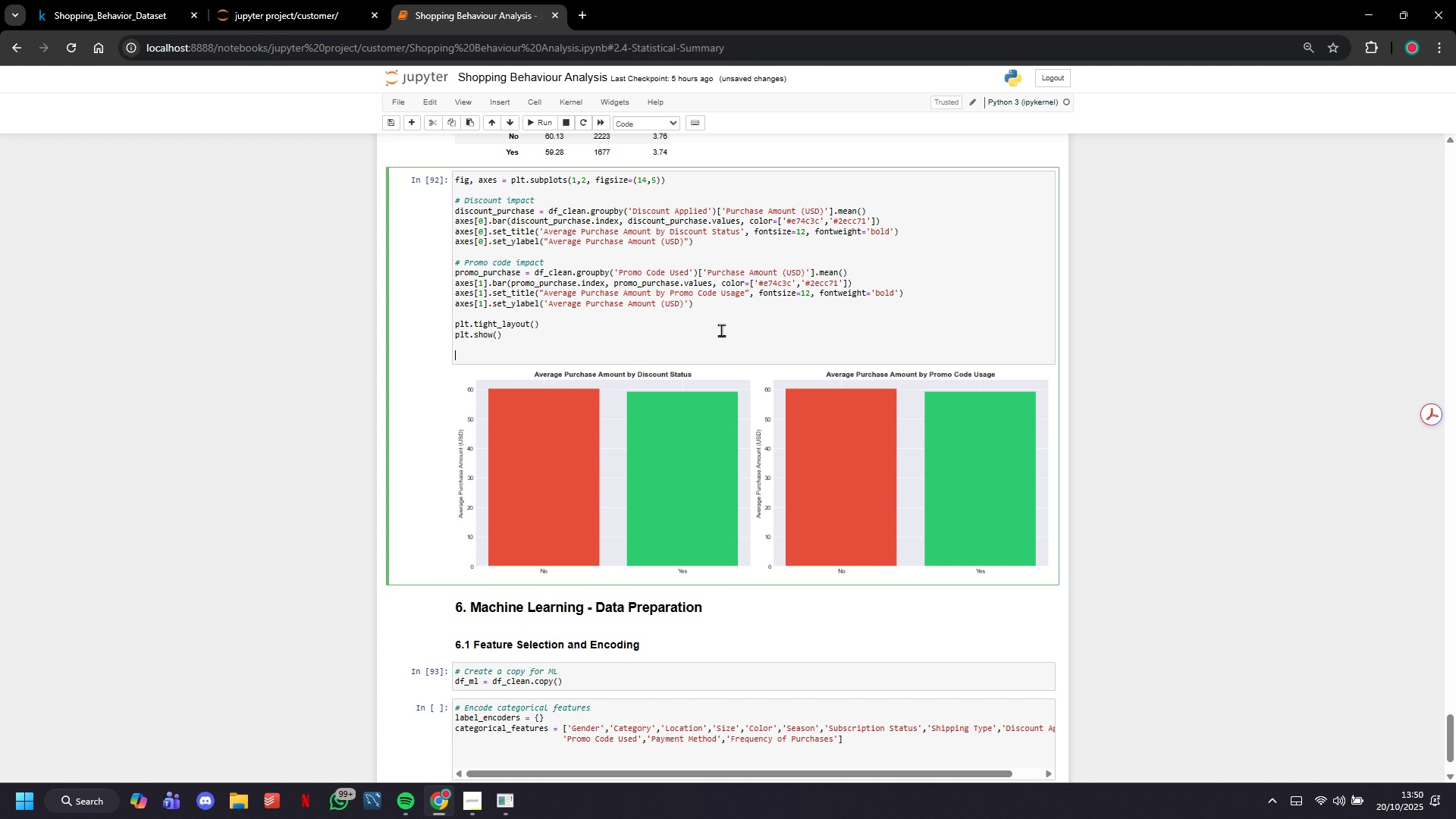 
key(Enter)
 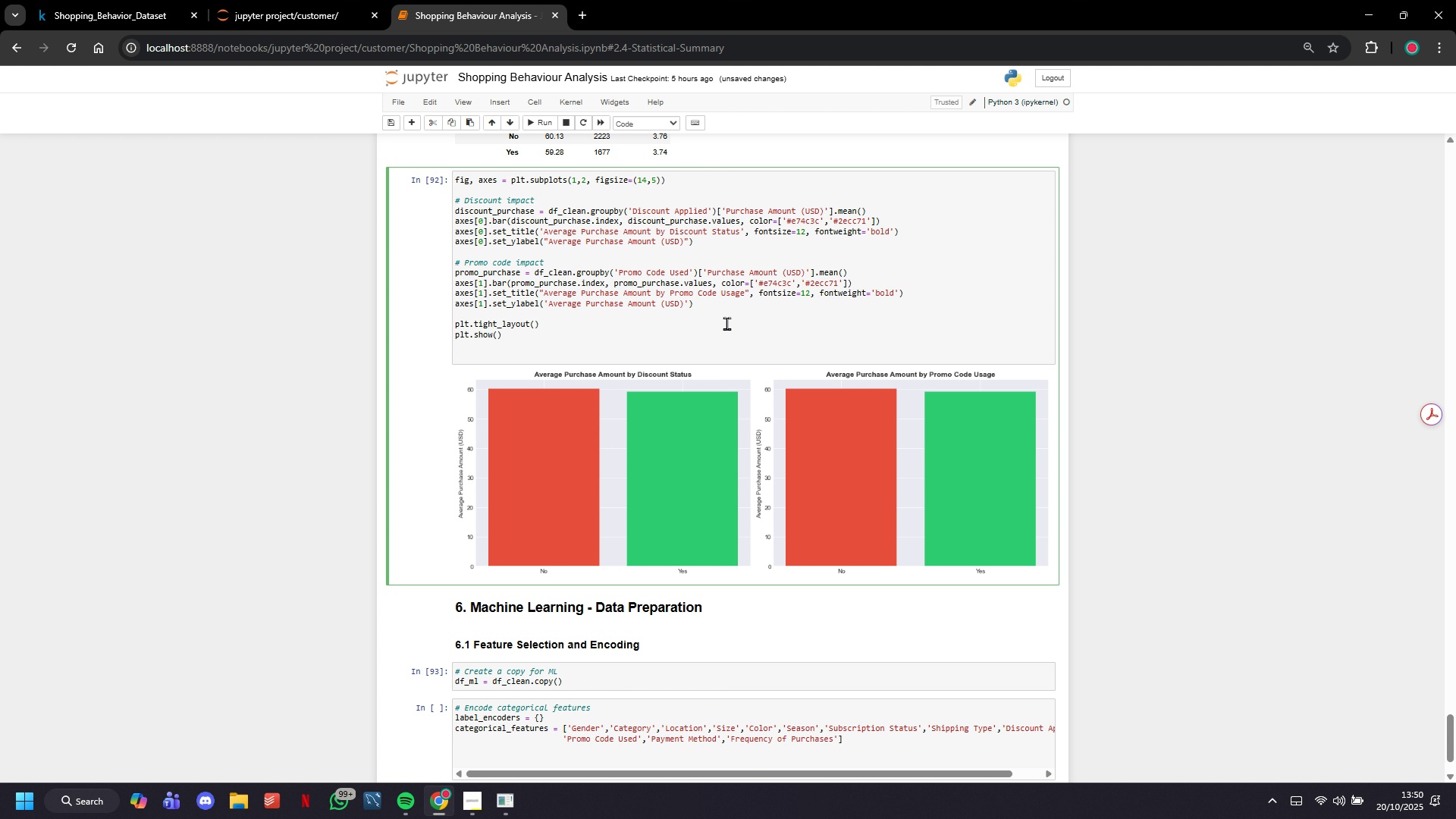 
wait(19.23)
 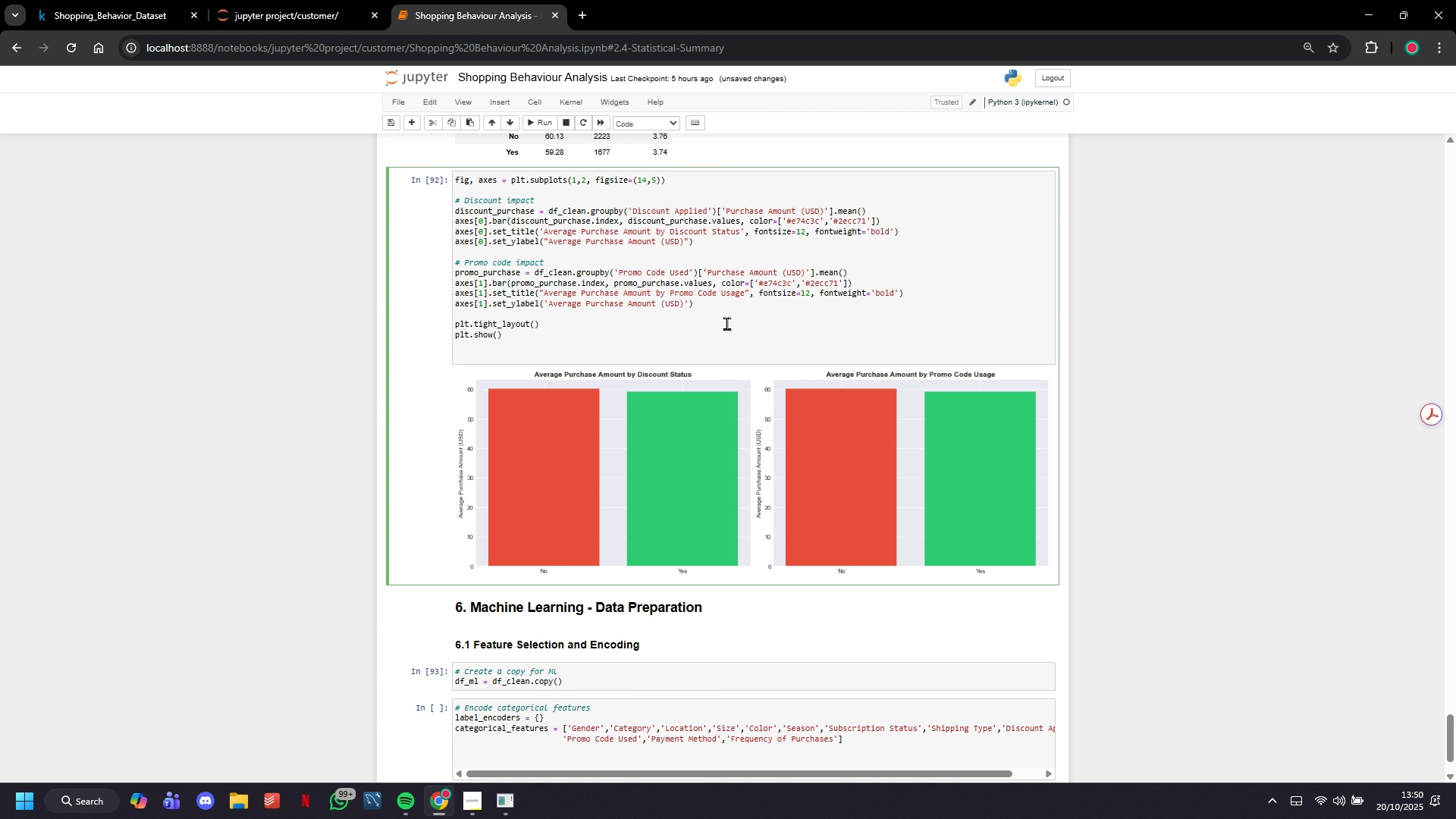 
key(Backspace)
 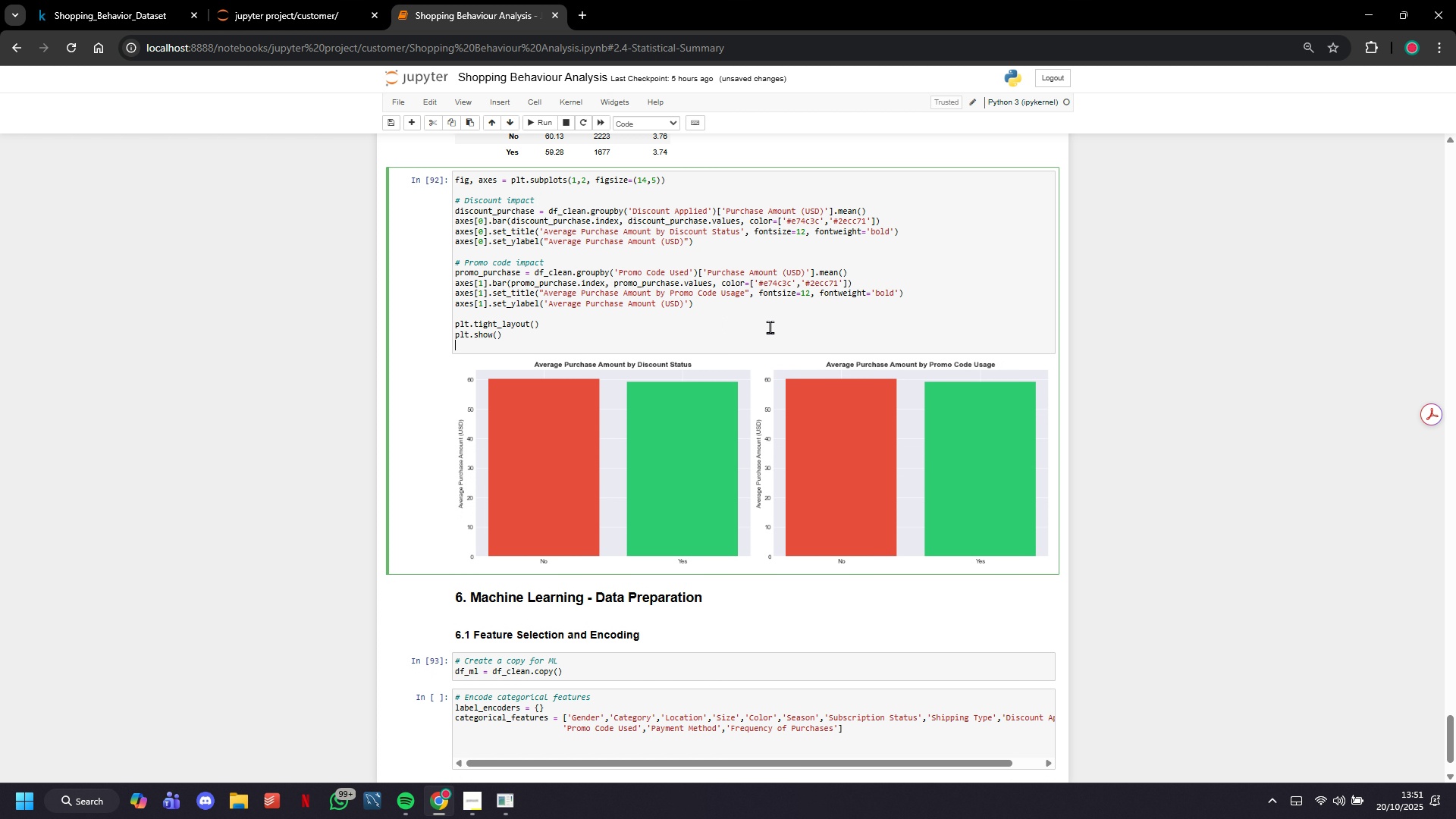 
key(Backspace)
 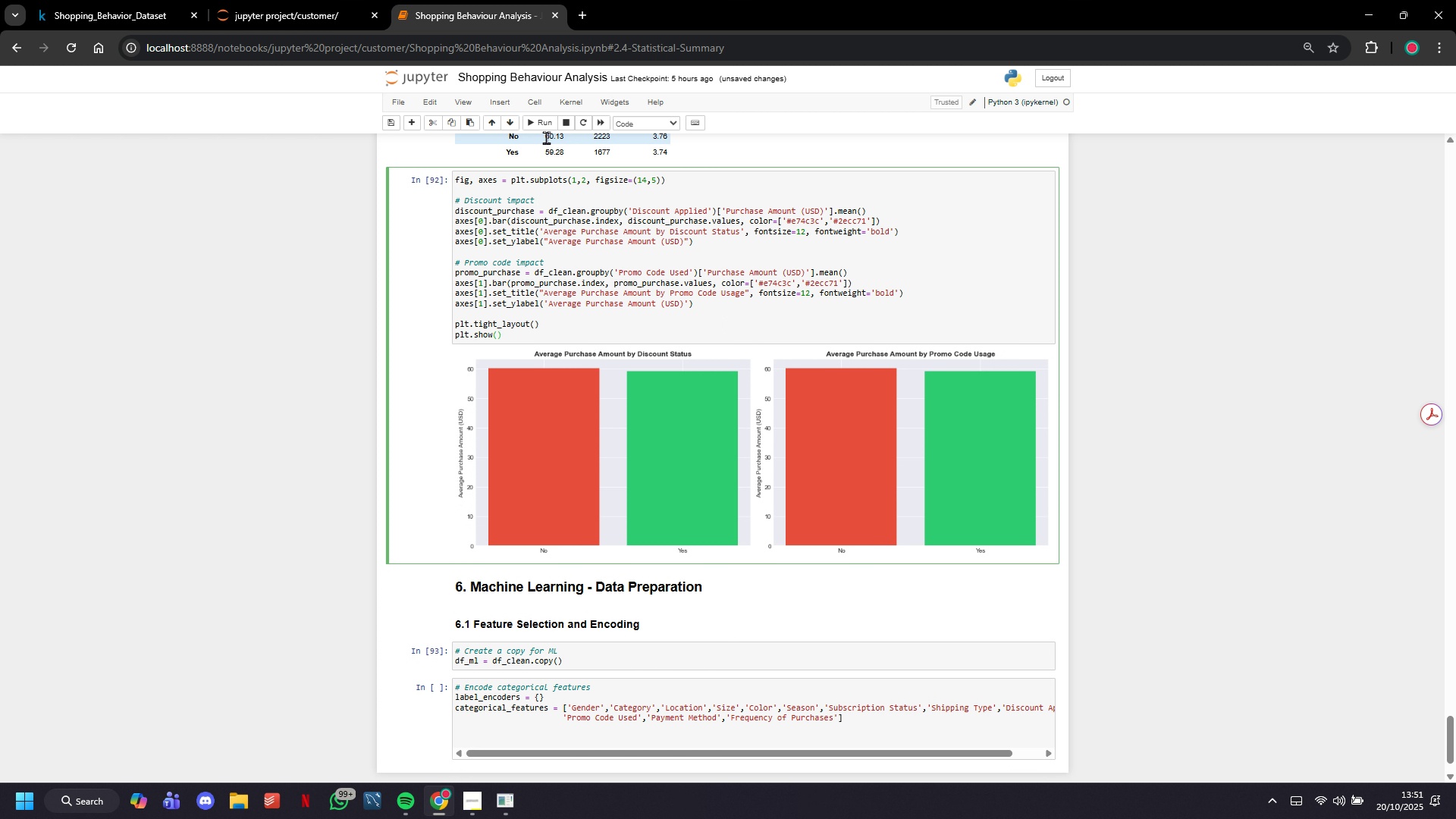 
left_click([539, 124])
 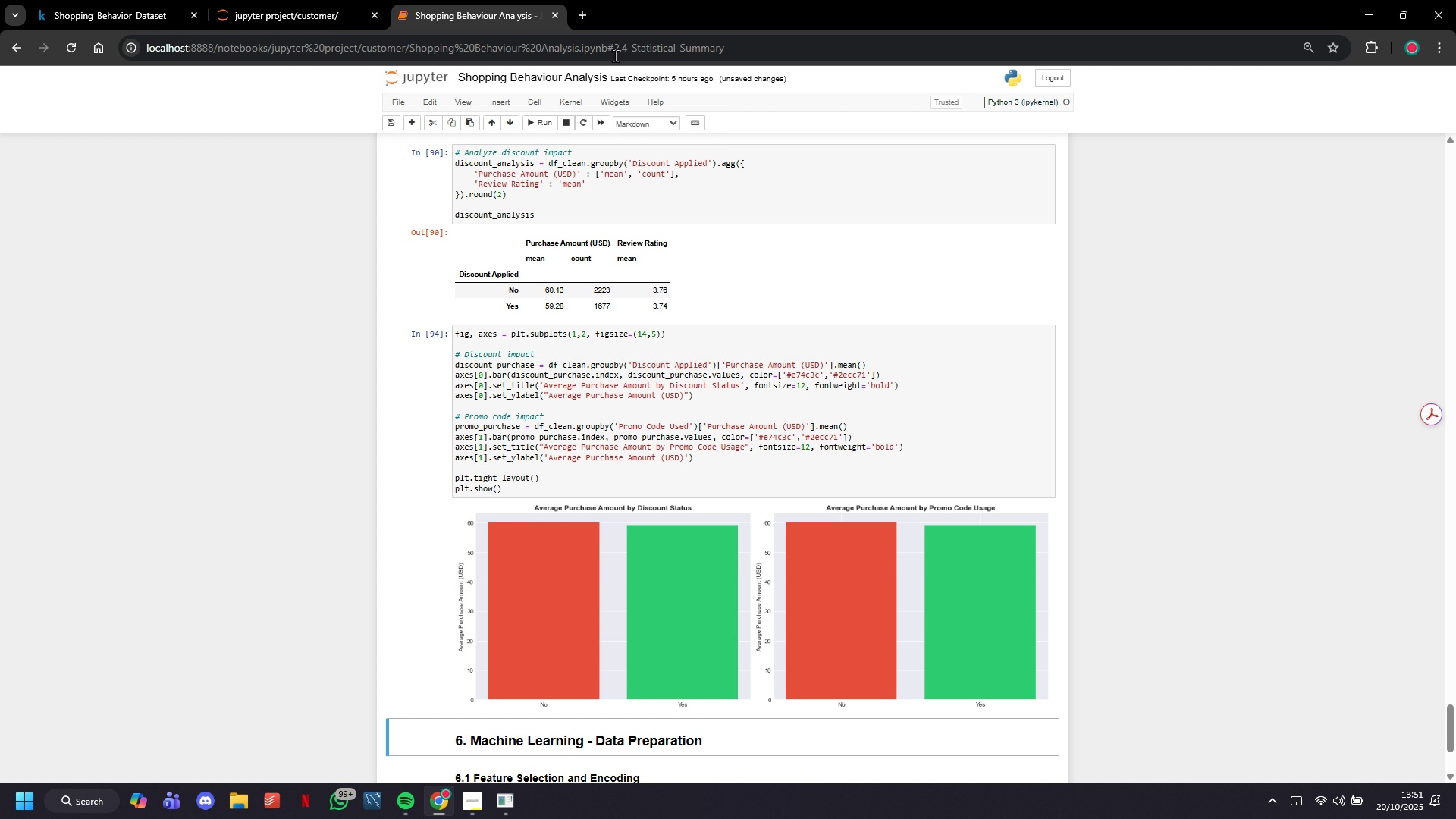 
wait(16.05)
 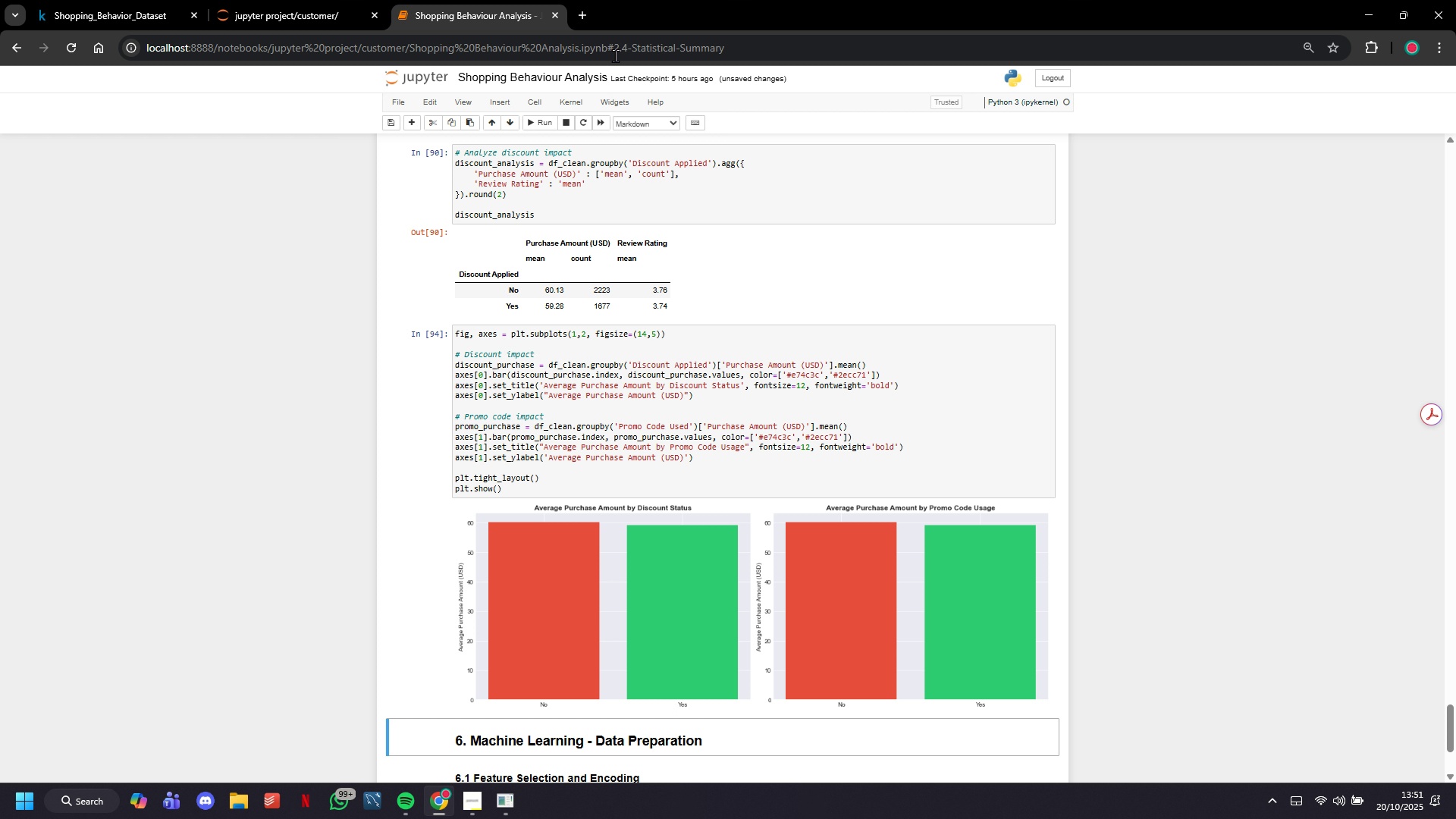 
scroll: coordinate [737, 424], scroll_direction: up, amount: 8.0
 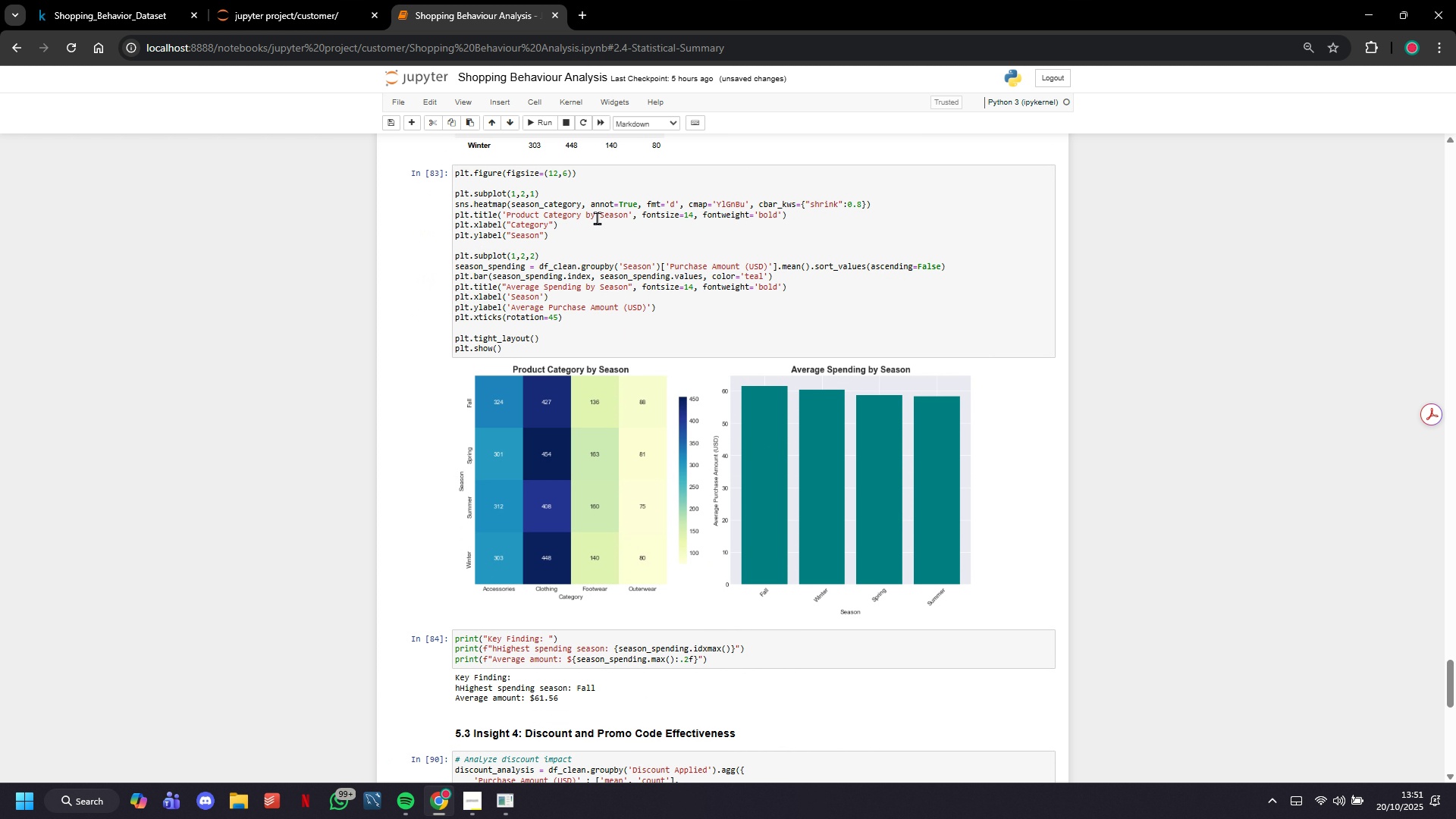 
left_click([598, 219])
 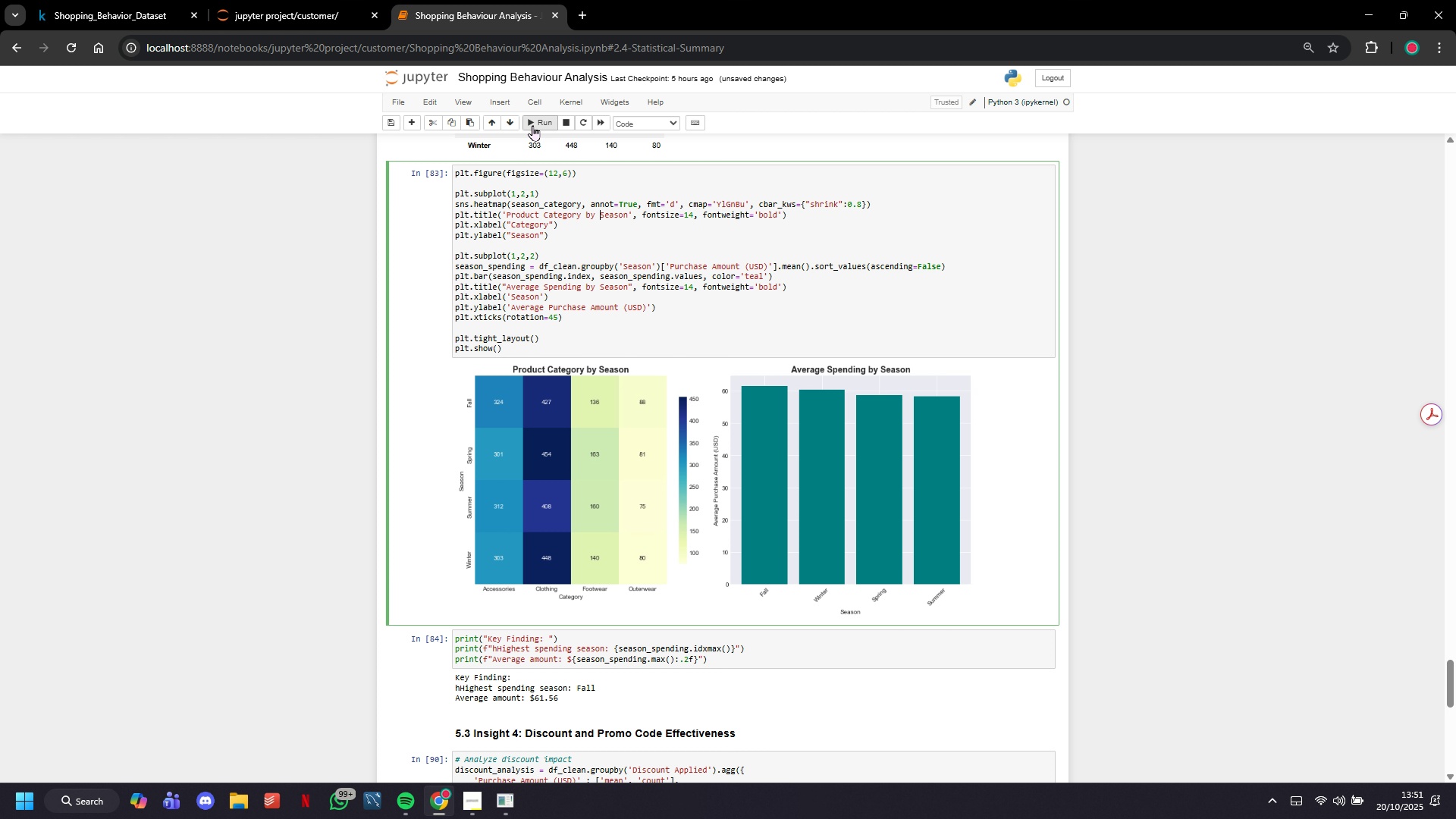 
left_click([534, 124])
 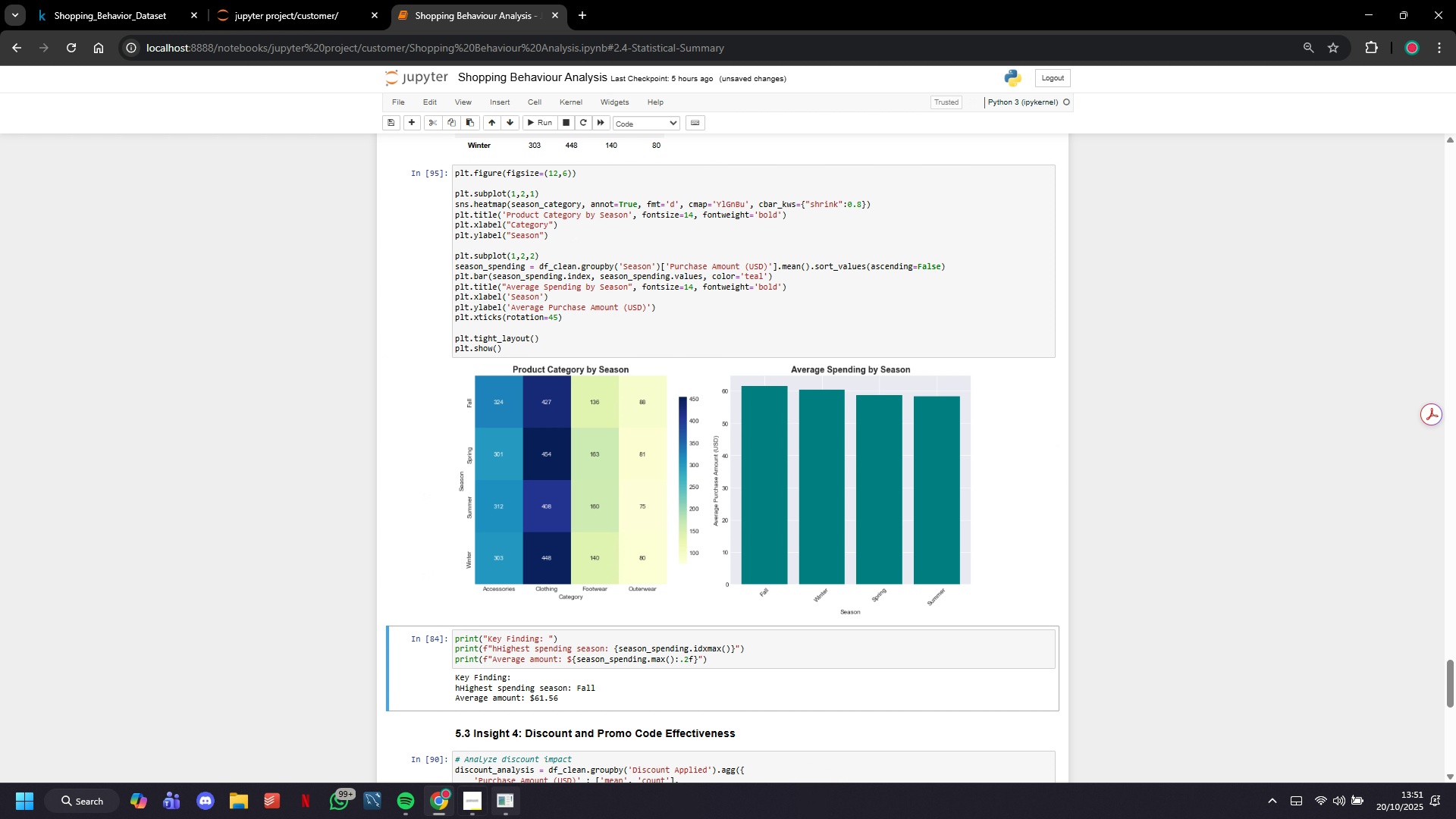 
left_click([475, 803])